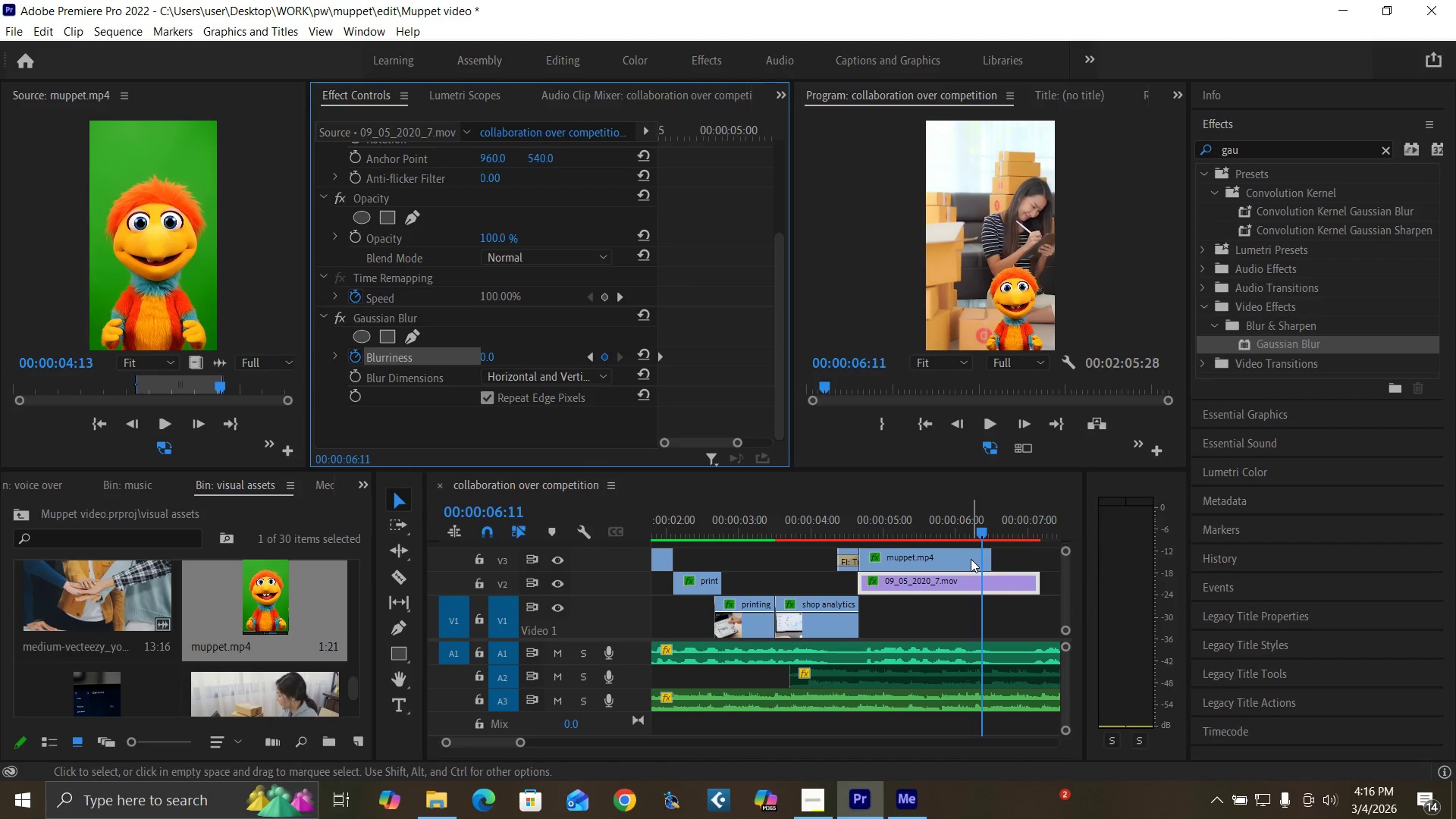 
left_click([971, 559])
 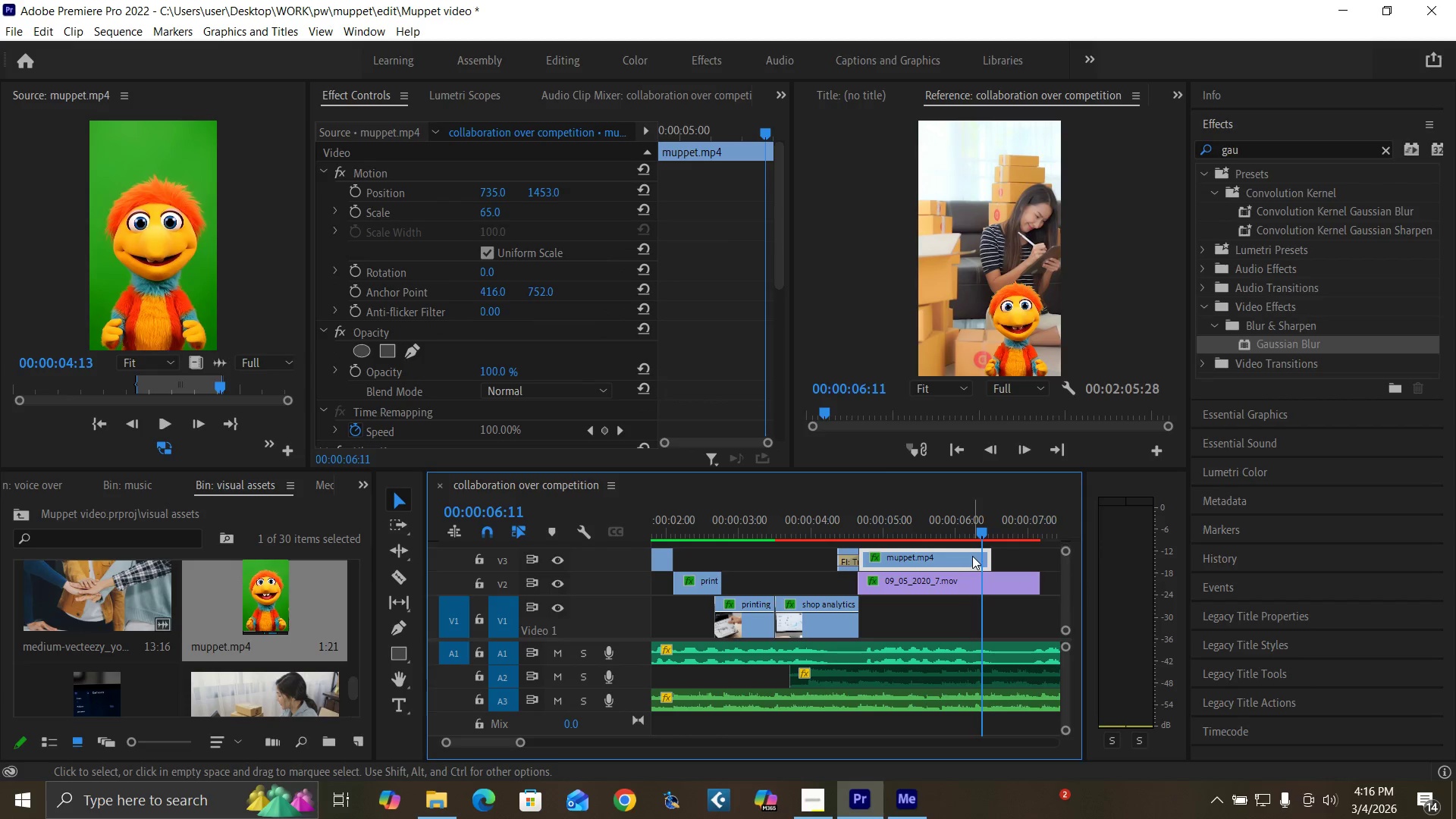 
key(C)
 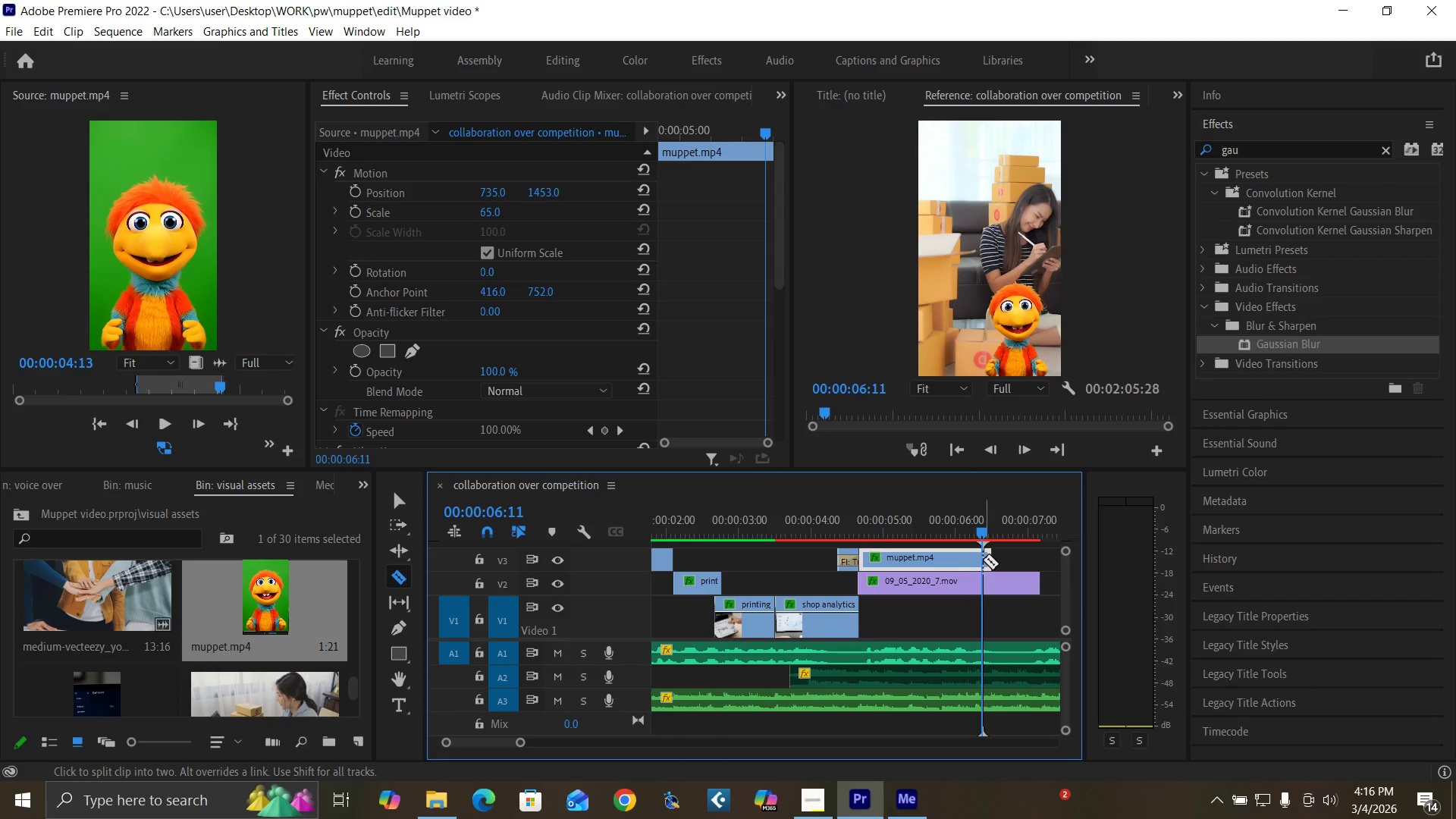 
left_click([983, 560])
 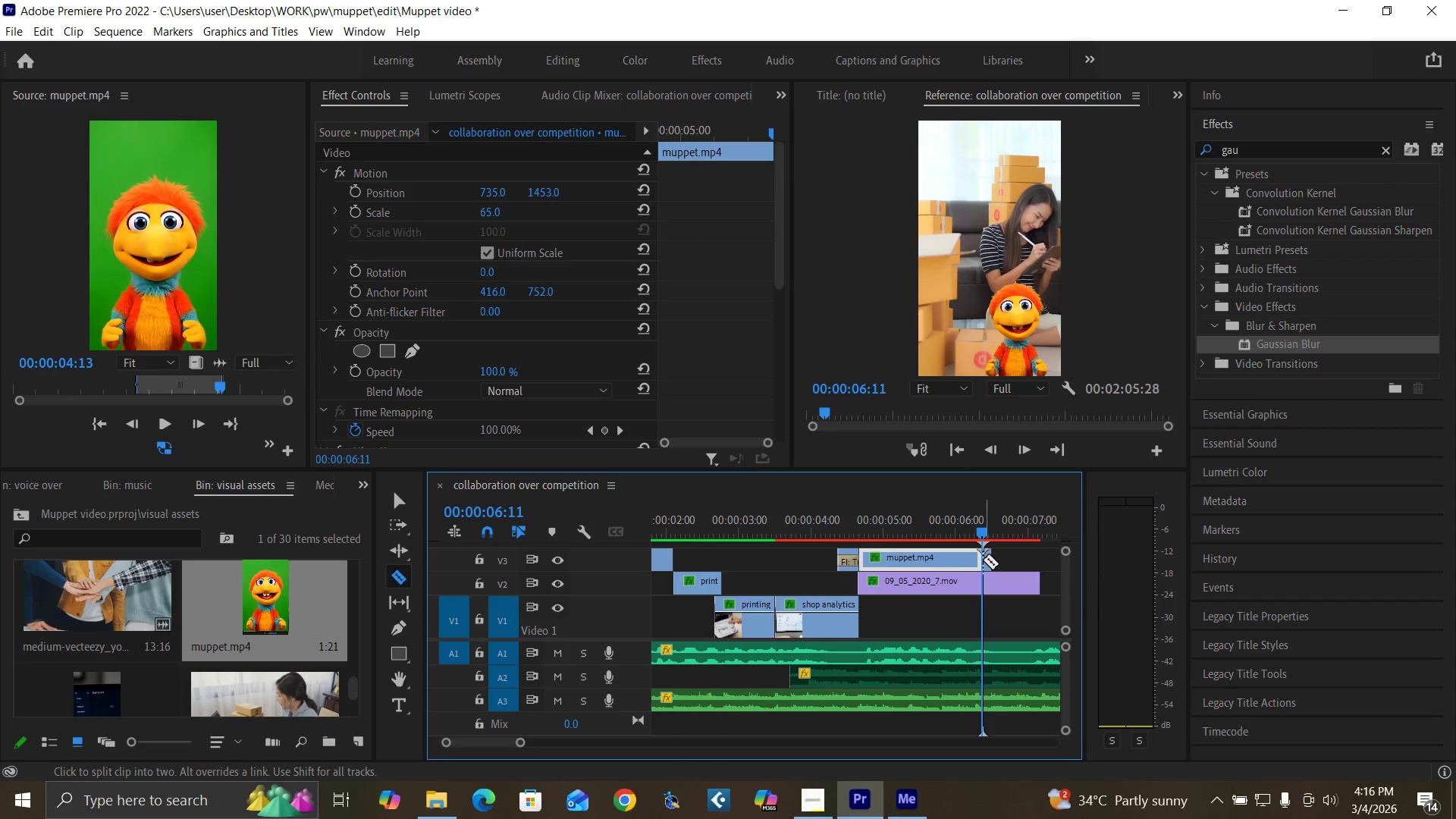 
key(V)
 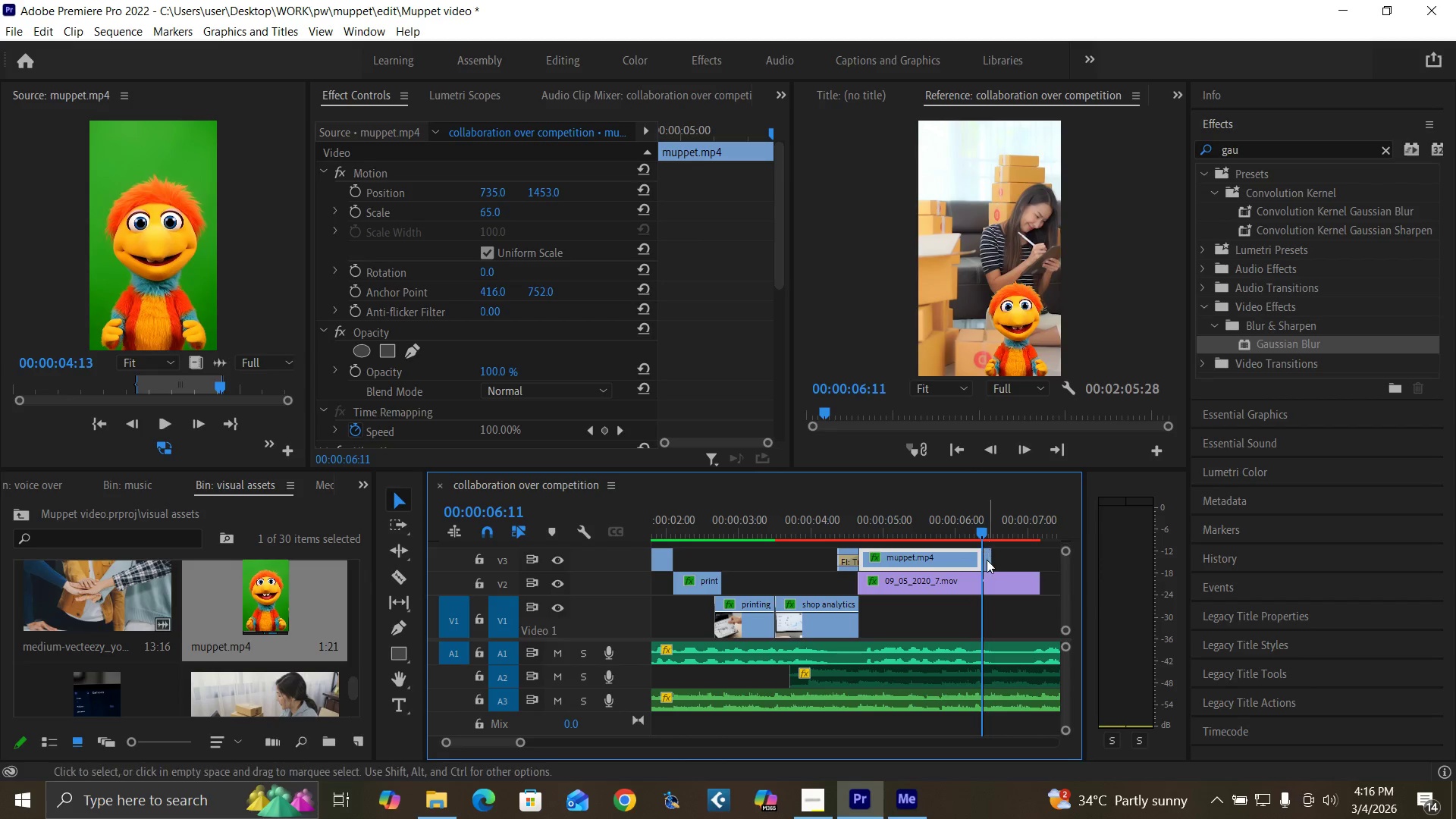 
left_click([987, 560])
 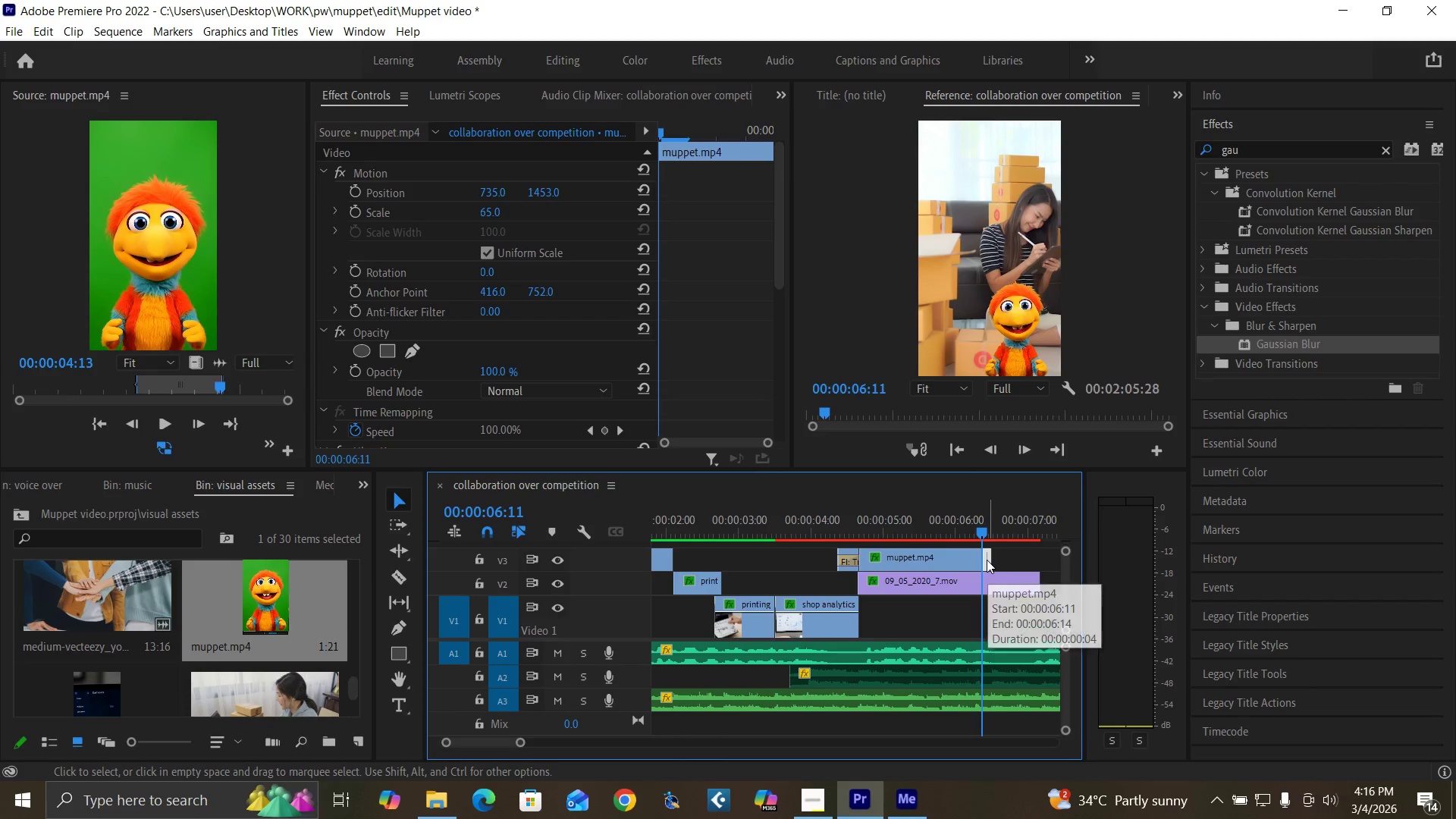 
right_click([987, 560])
 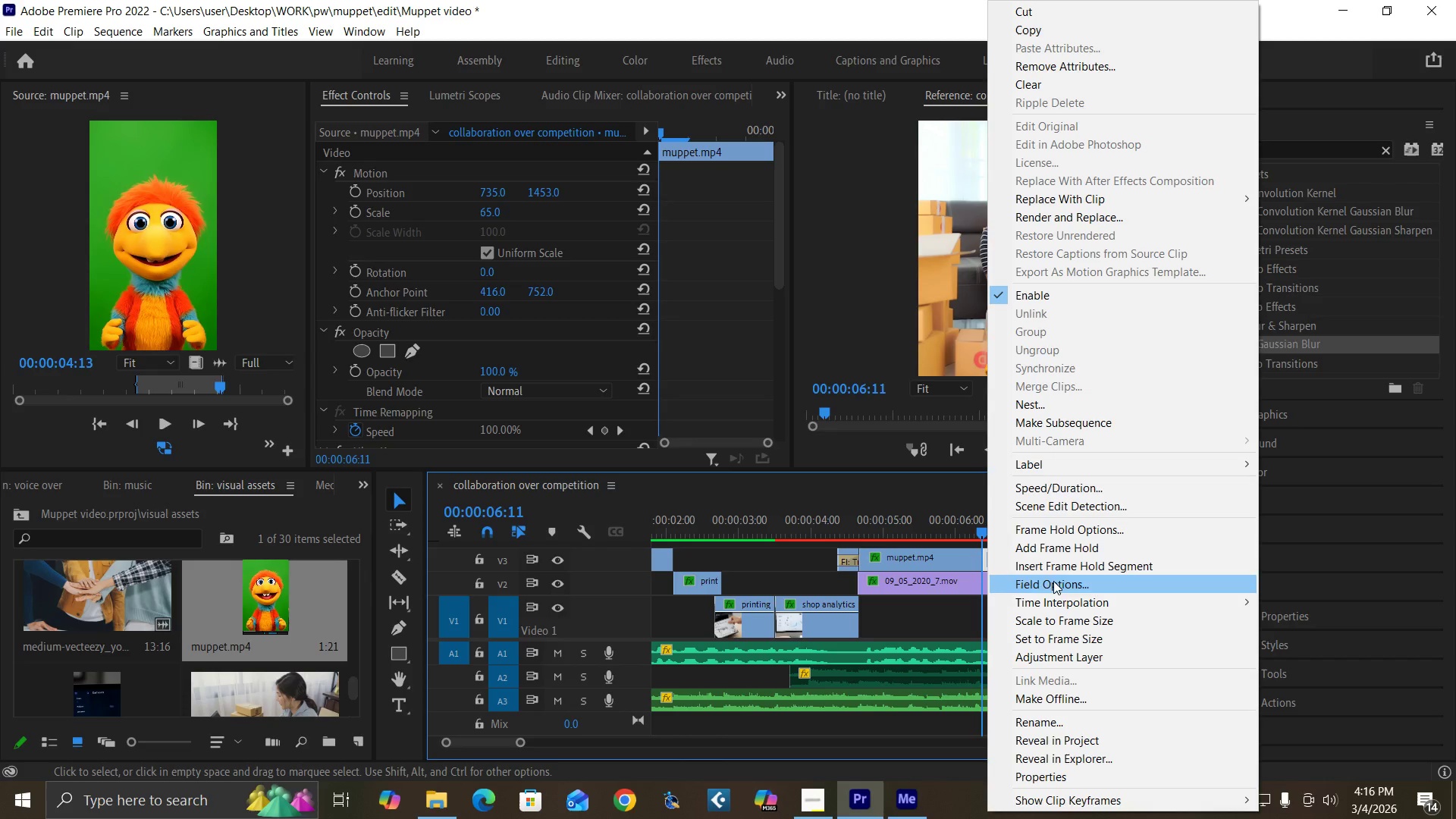 
left_click([1053, 544])
 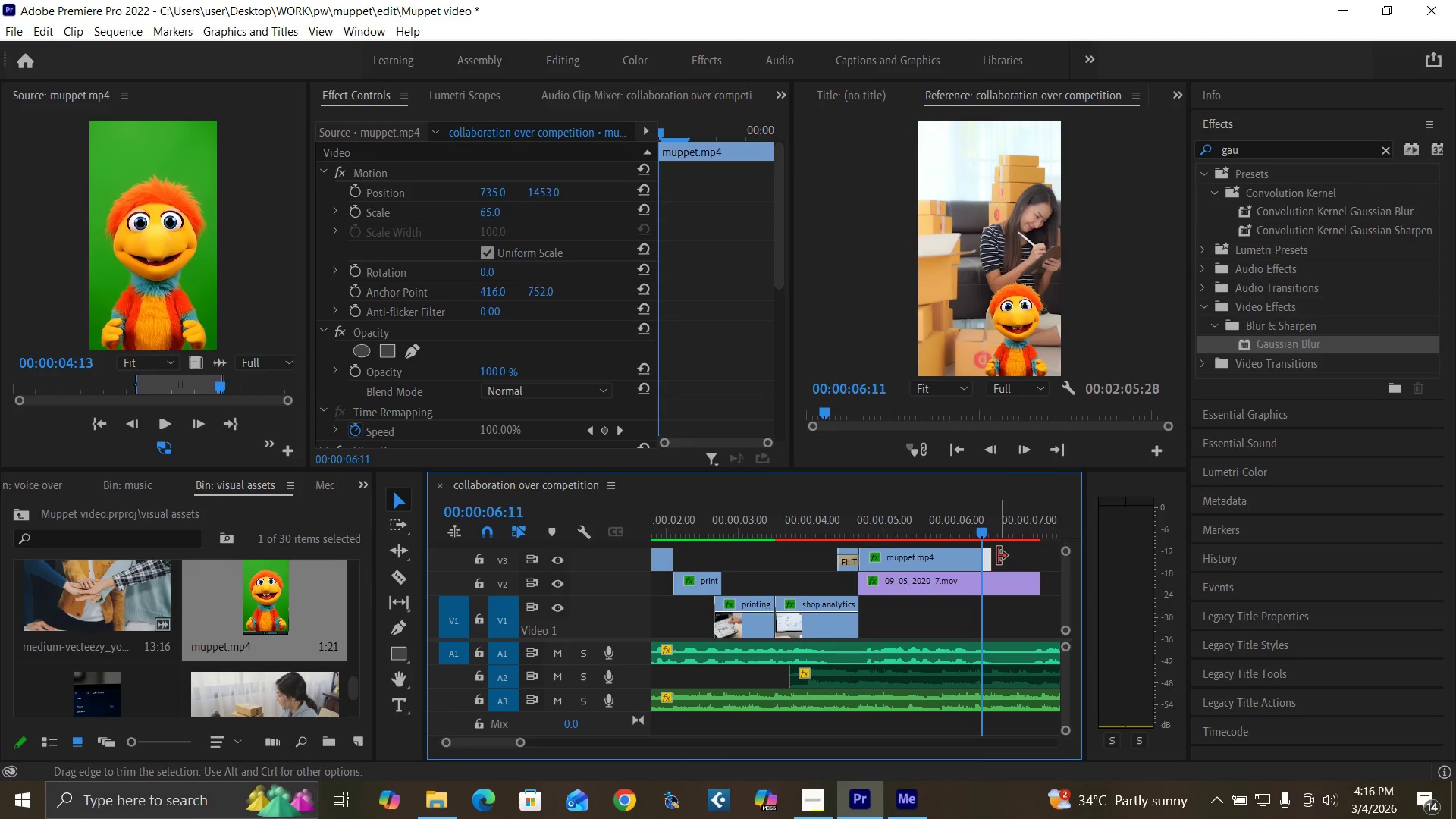 
left_click_drag(start_coordinate=[998, 556], to_coordinate=[1018, 558])
 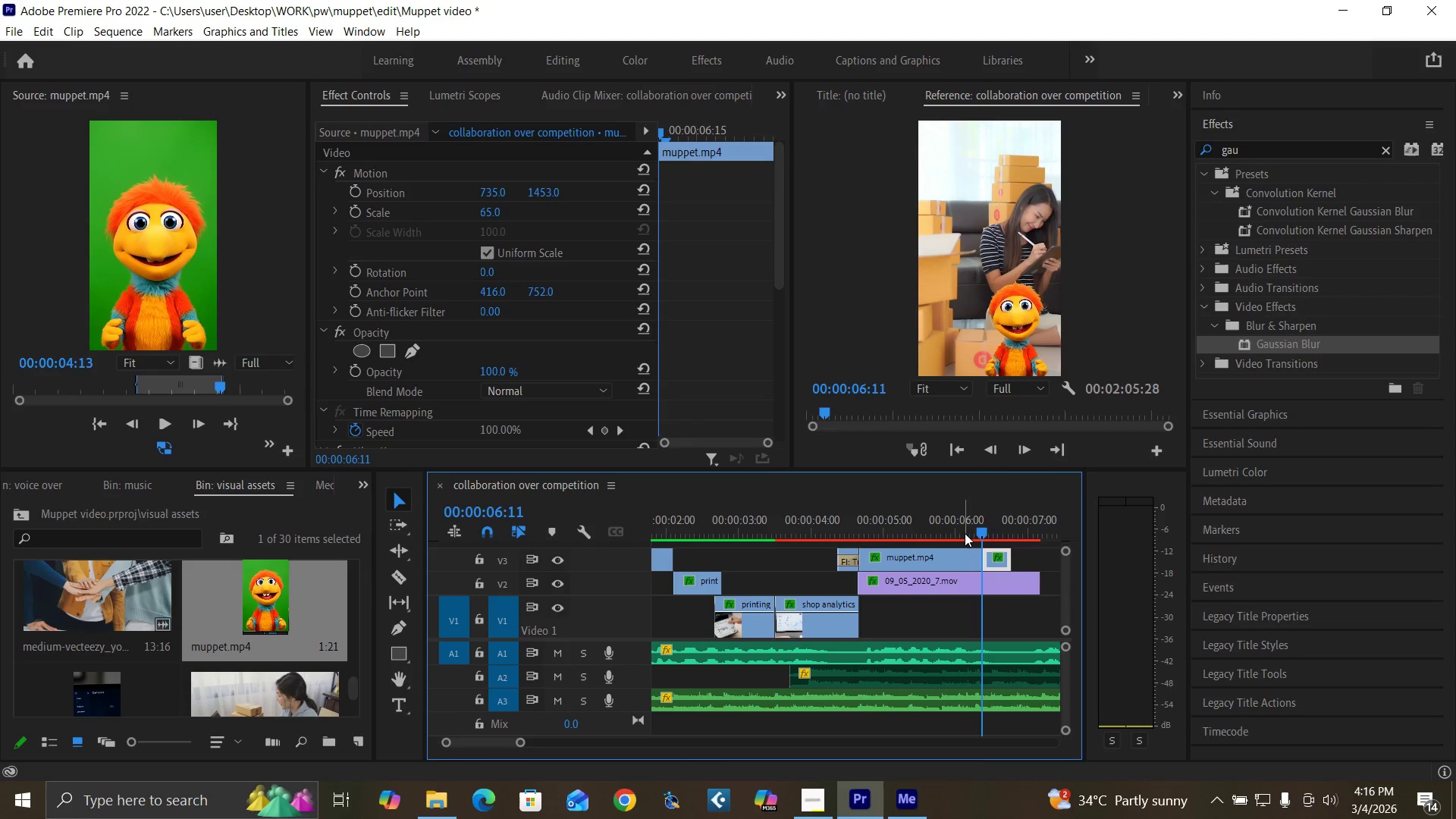 
key(Control+S)
 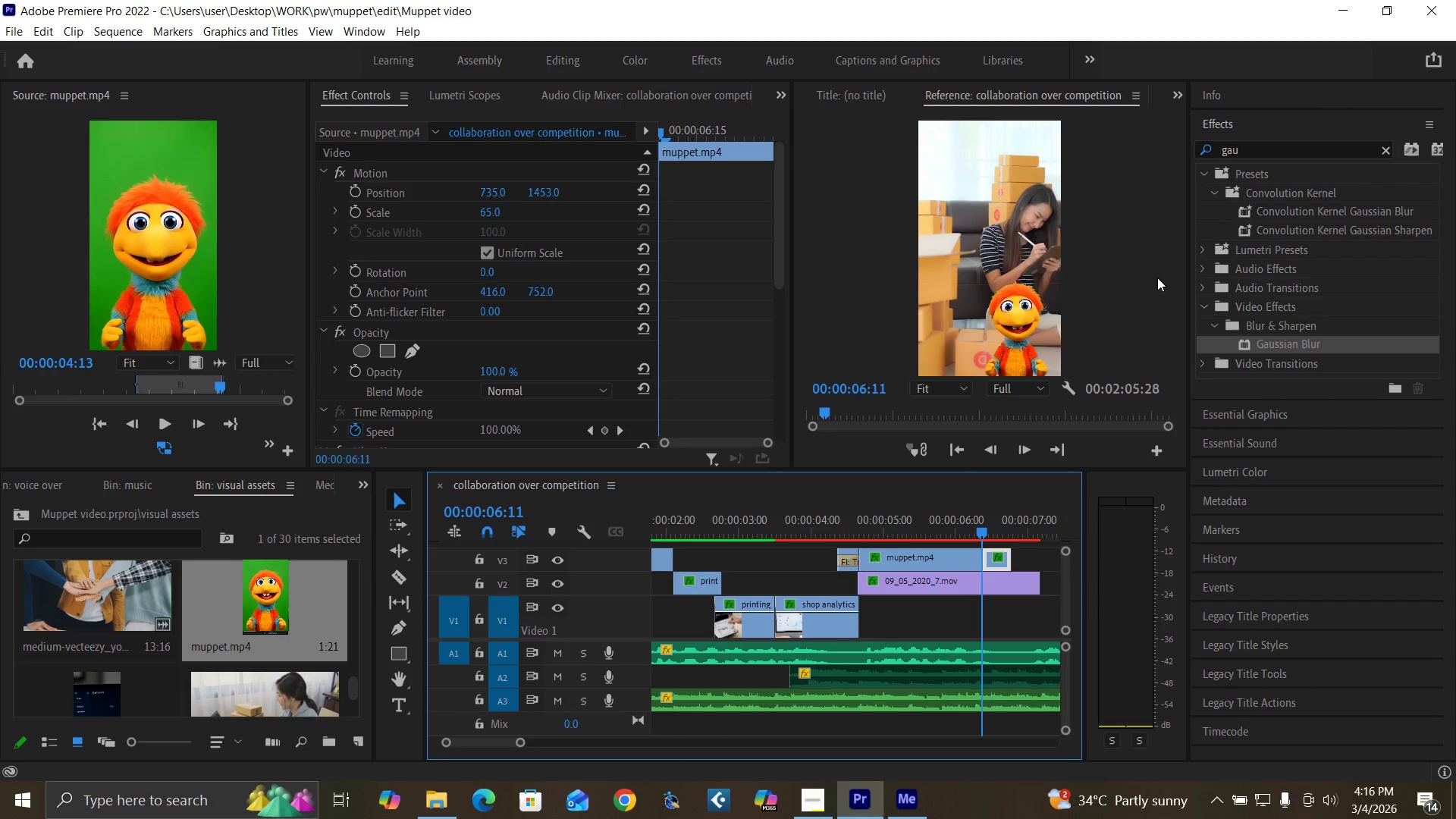 
wait(7.19)
 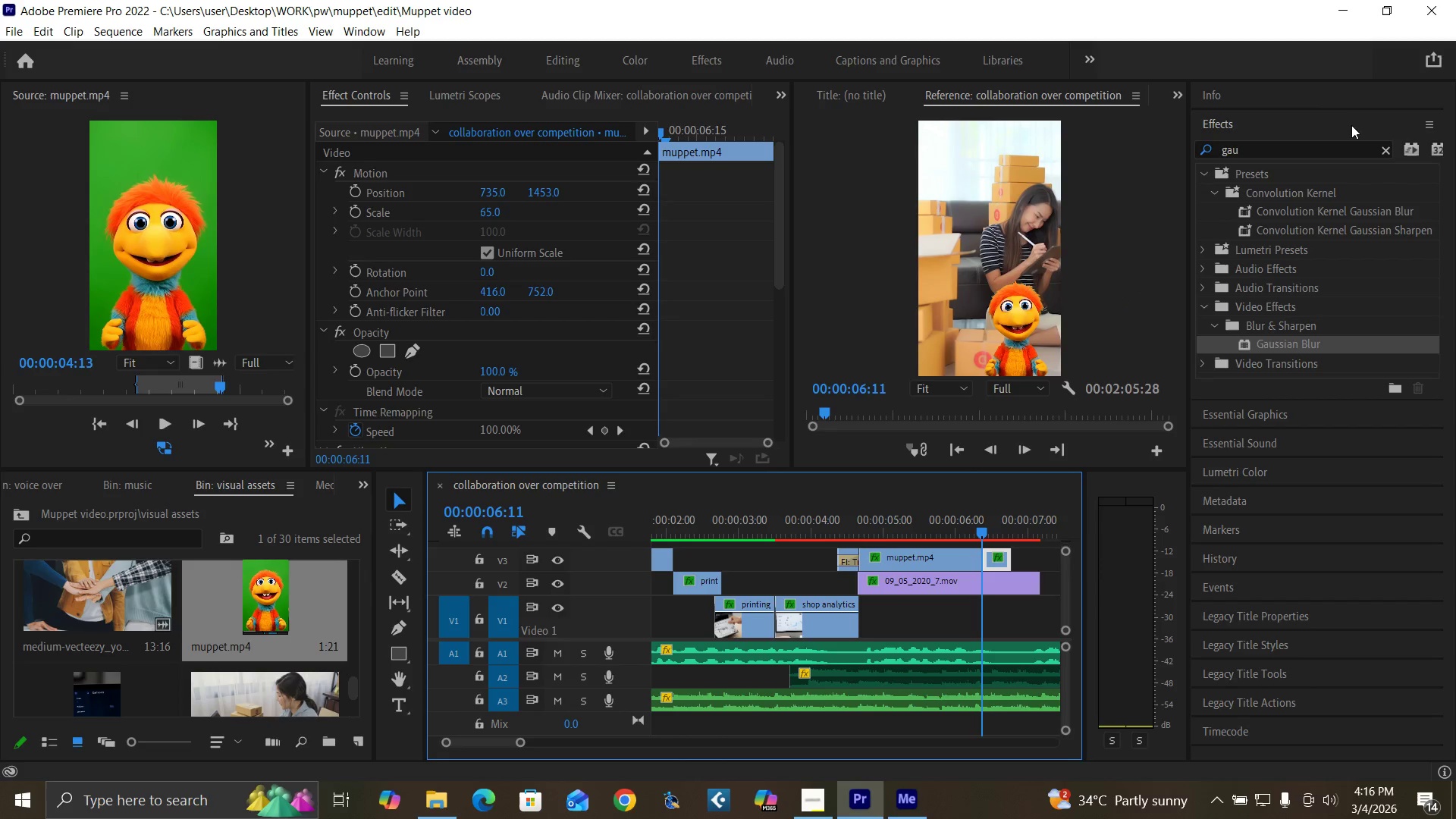 
left_click([1384, 148])
 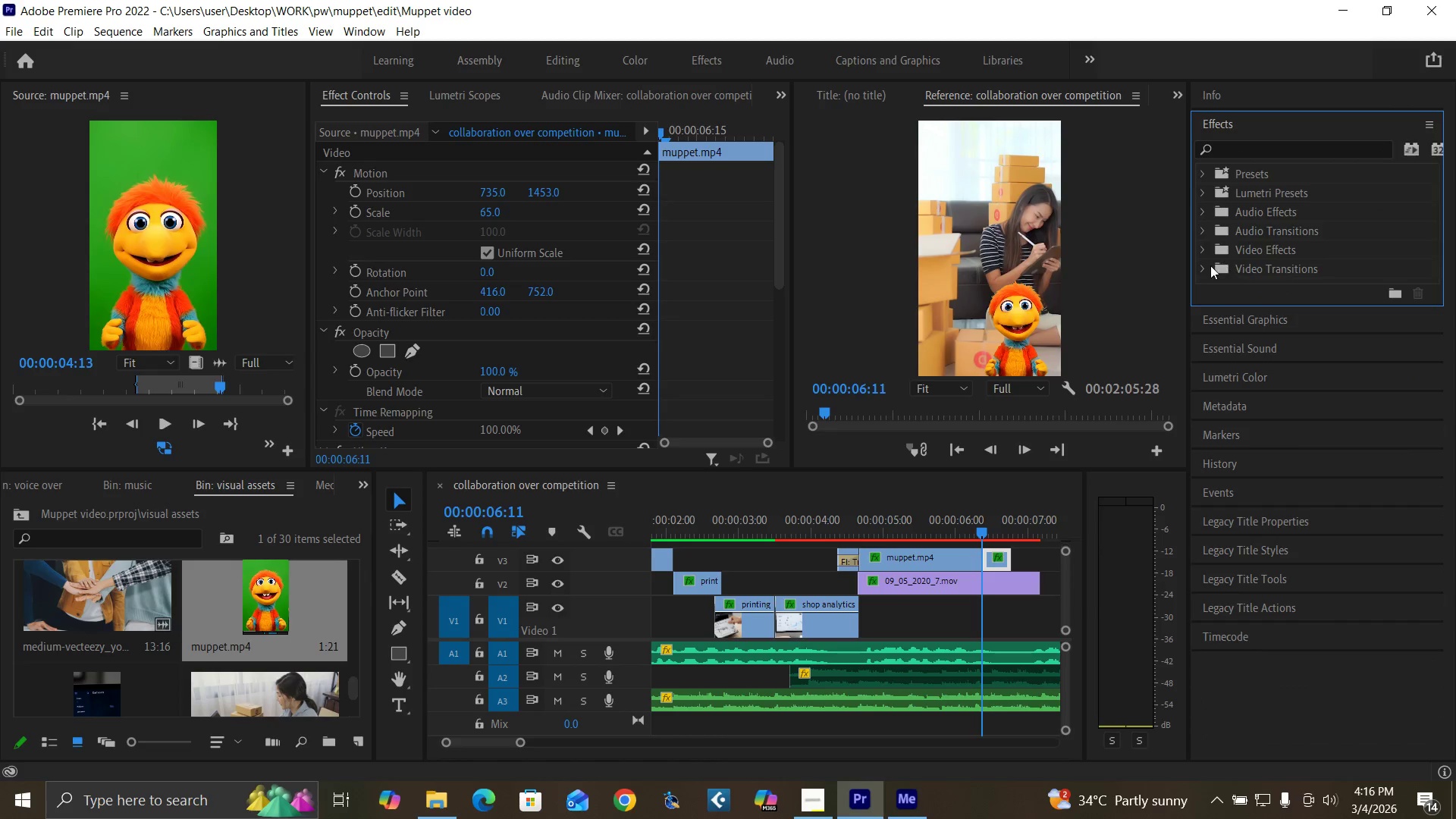 
left_click([1200, 270])
 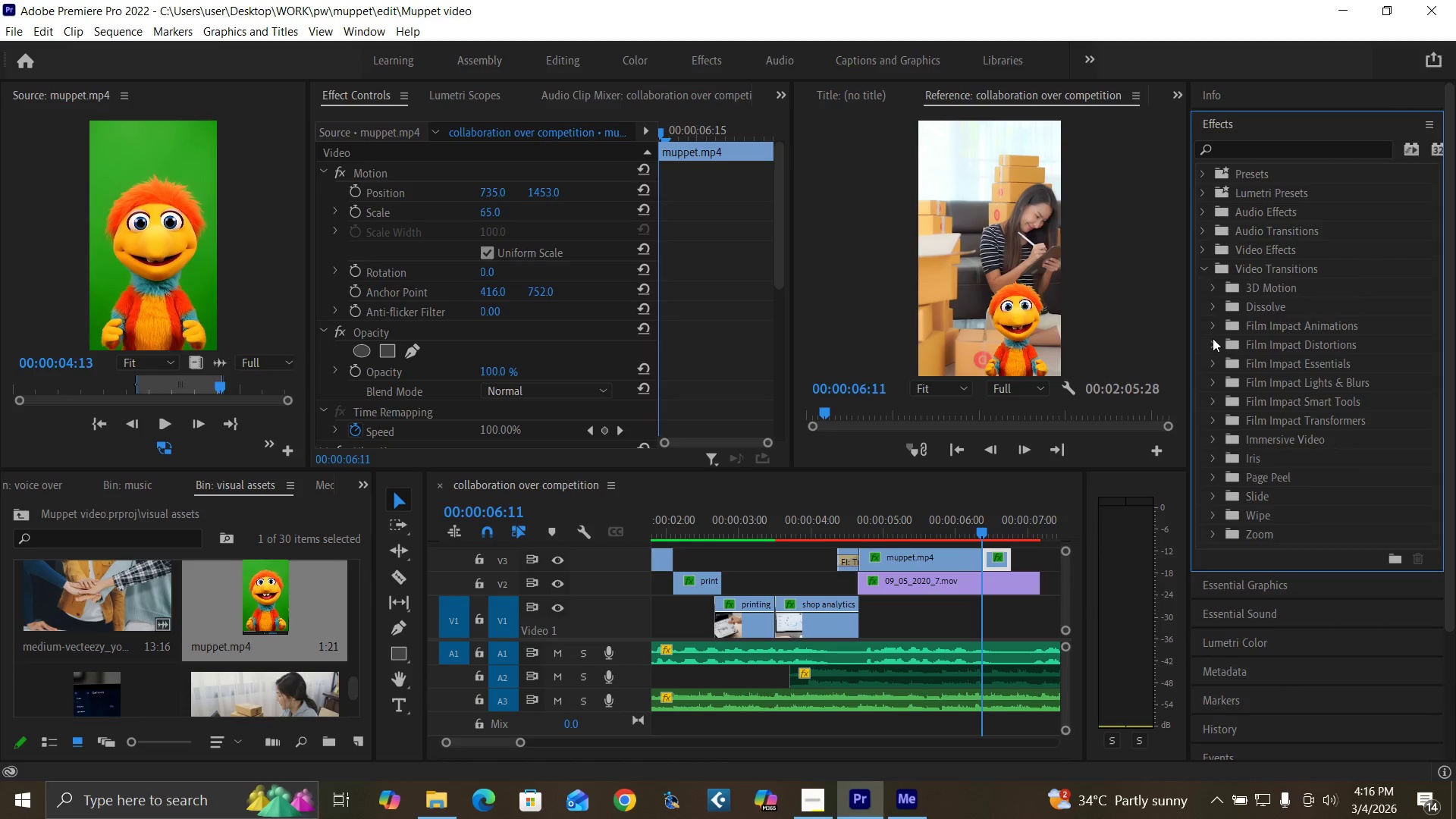 
left_click([1212, 325])
 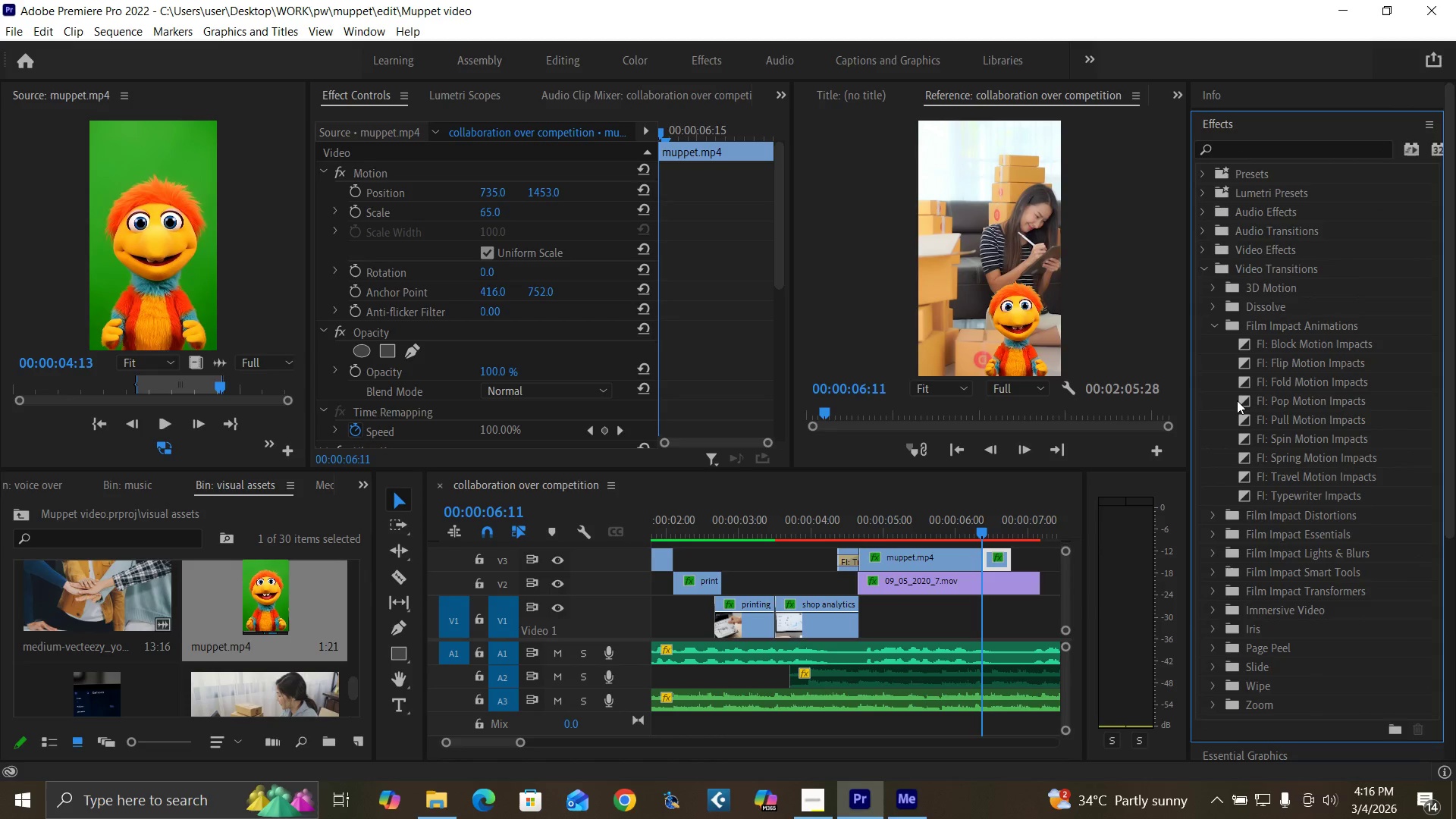 
left_click_drag(start_coordinate=[1242, 401], to_coordinate=[1008, 557])
 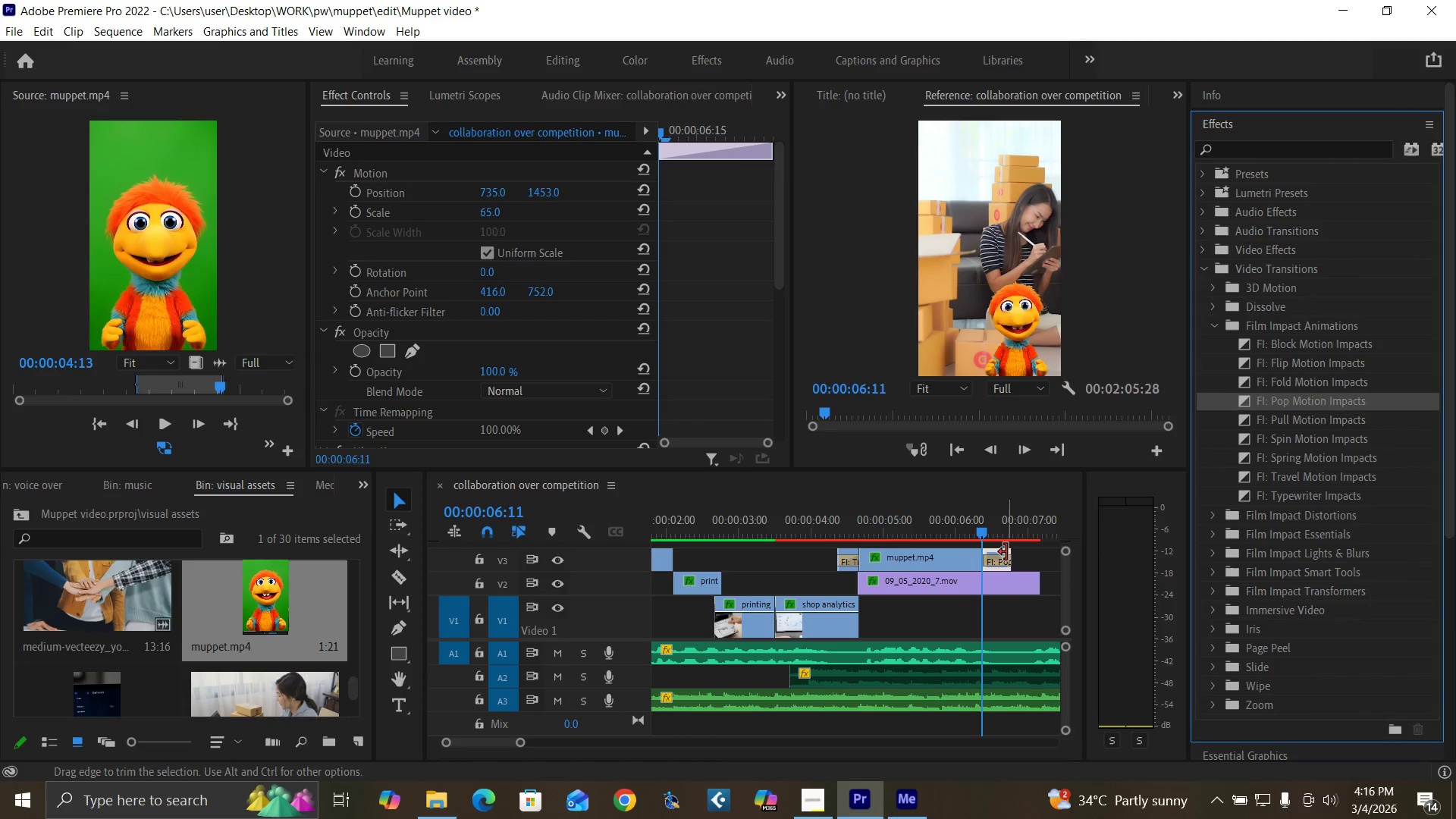 
left_click_drag(start_coordinate=[1006, 552], to_coordinate=[1021, 556])
 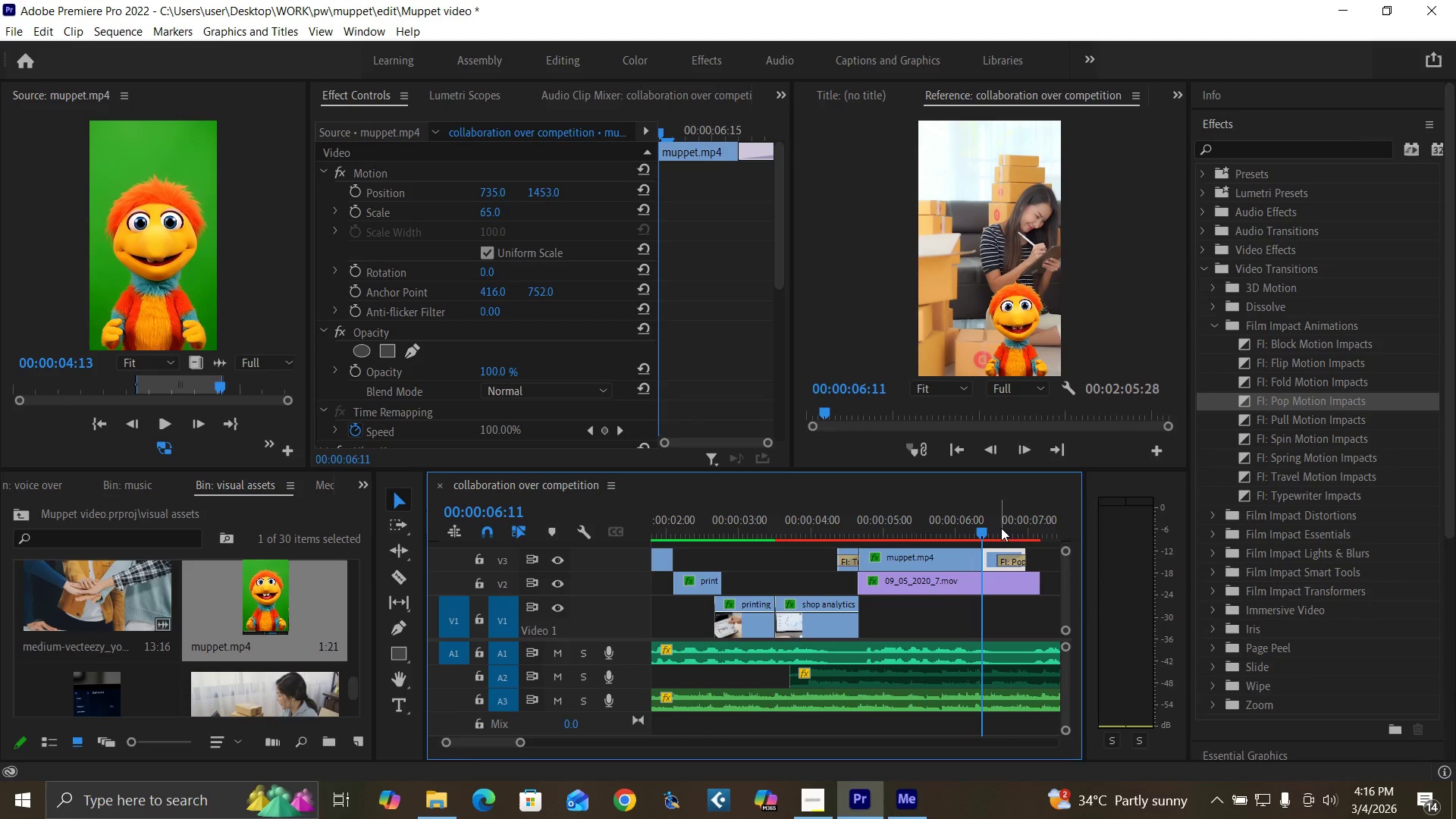 
key(Space)
 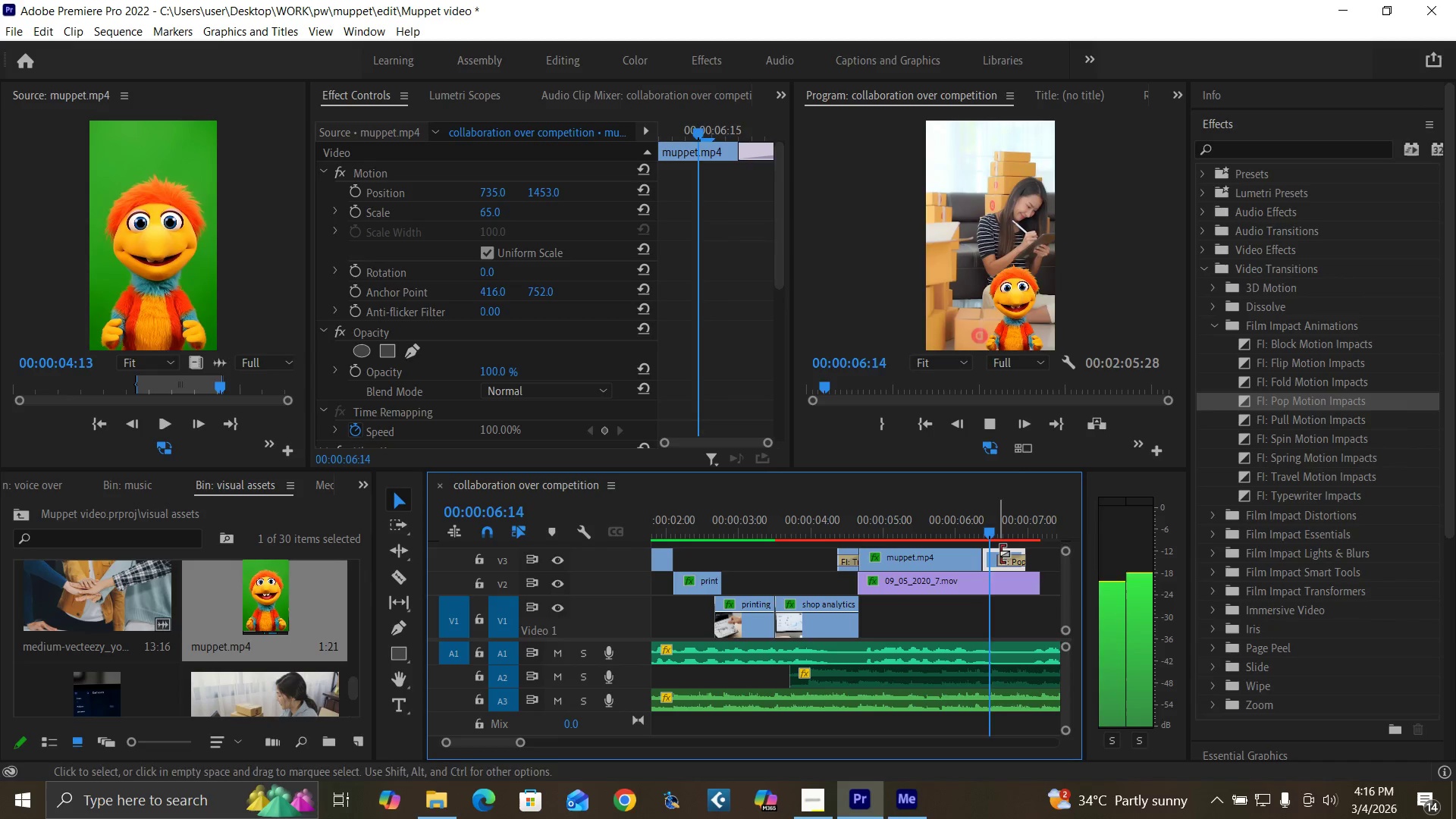 
key(Space)
 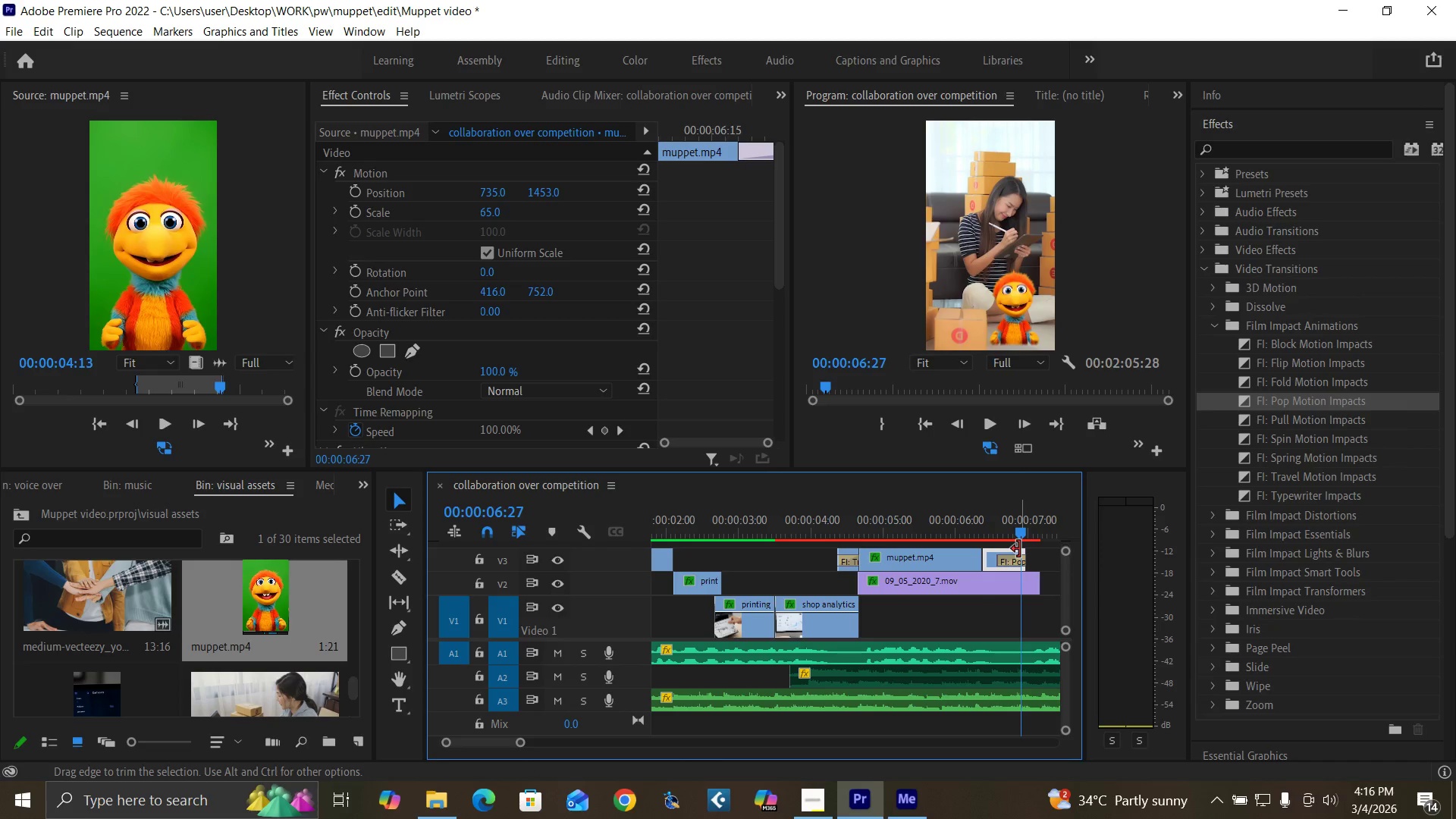 
left_click_drag(start_coordinate=[1021, 549], to_coordinate=[1011, 549])
 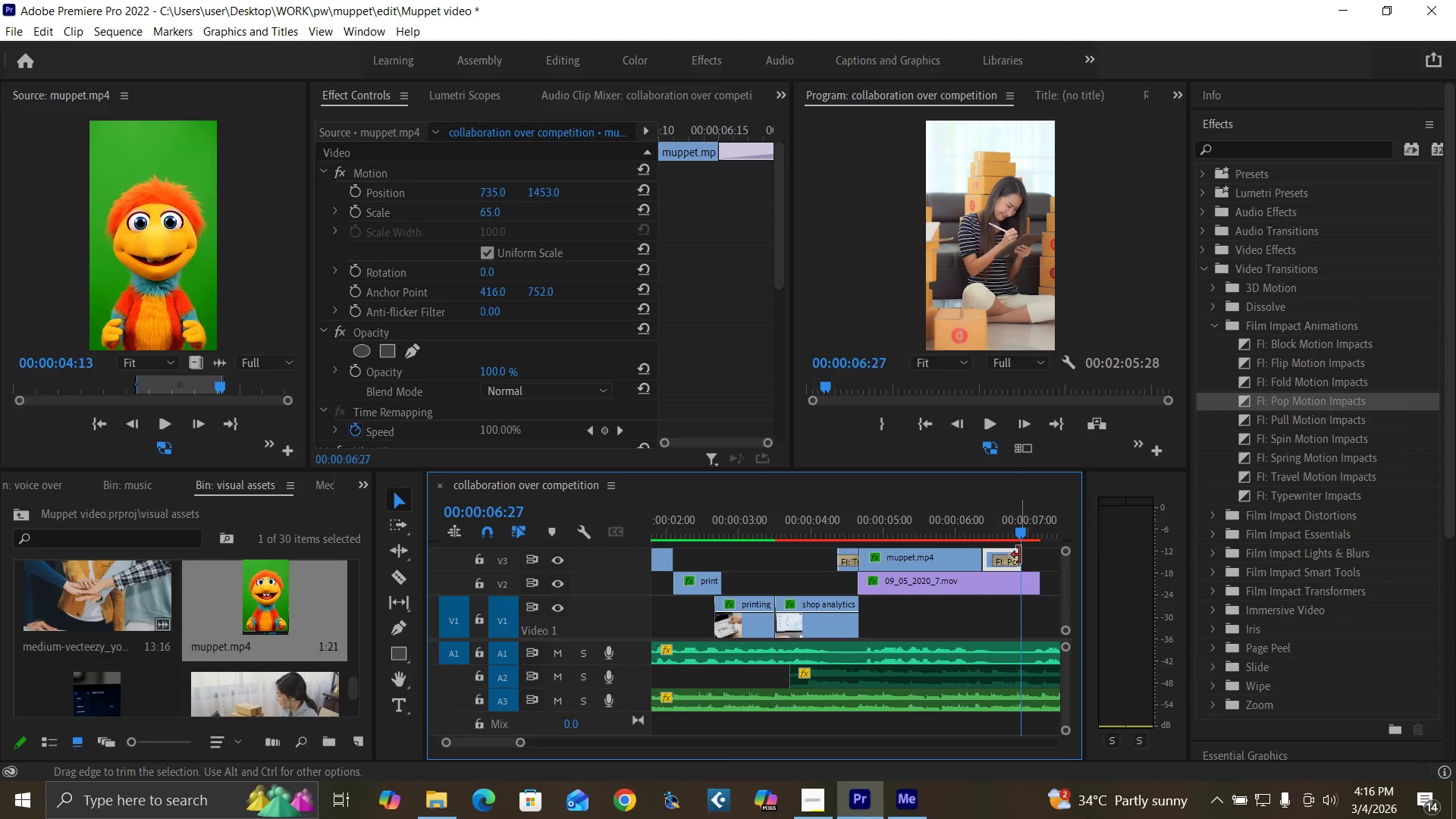 
left_click_drag(start_coordinate=[1019, 555], to_coordinate=[1010, 554])
 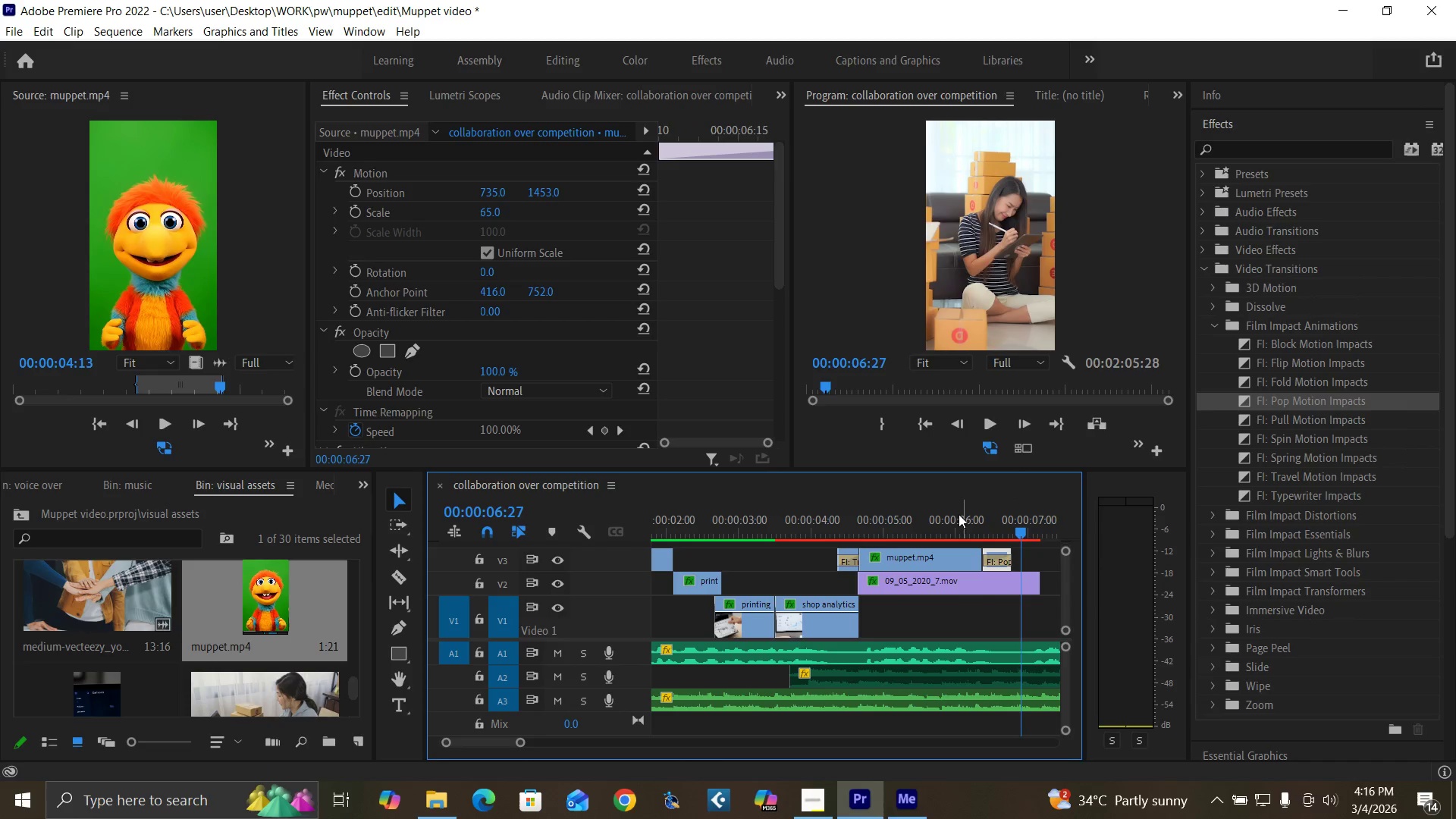 
left_click([955, 511])
 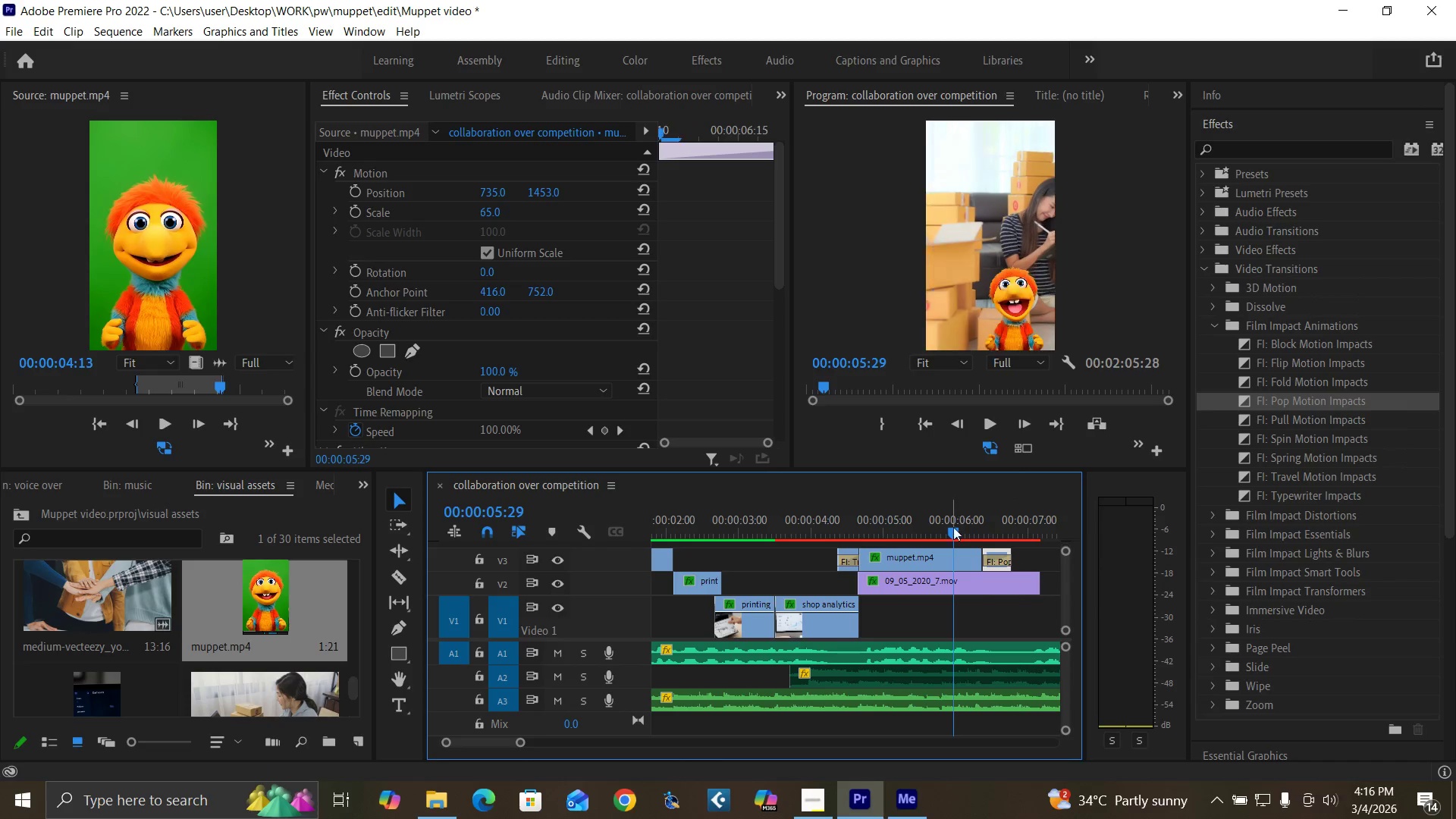 
key(Space)
 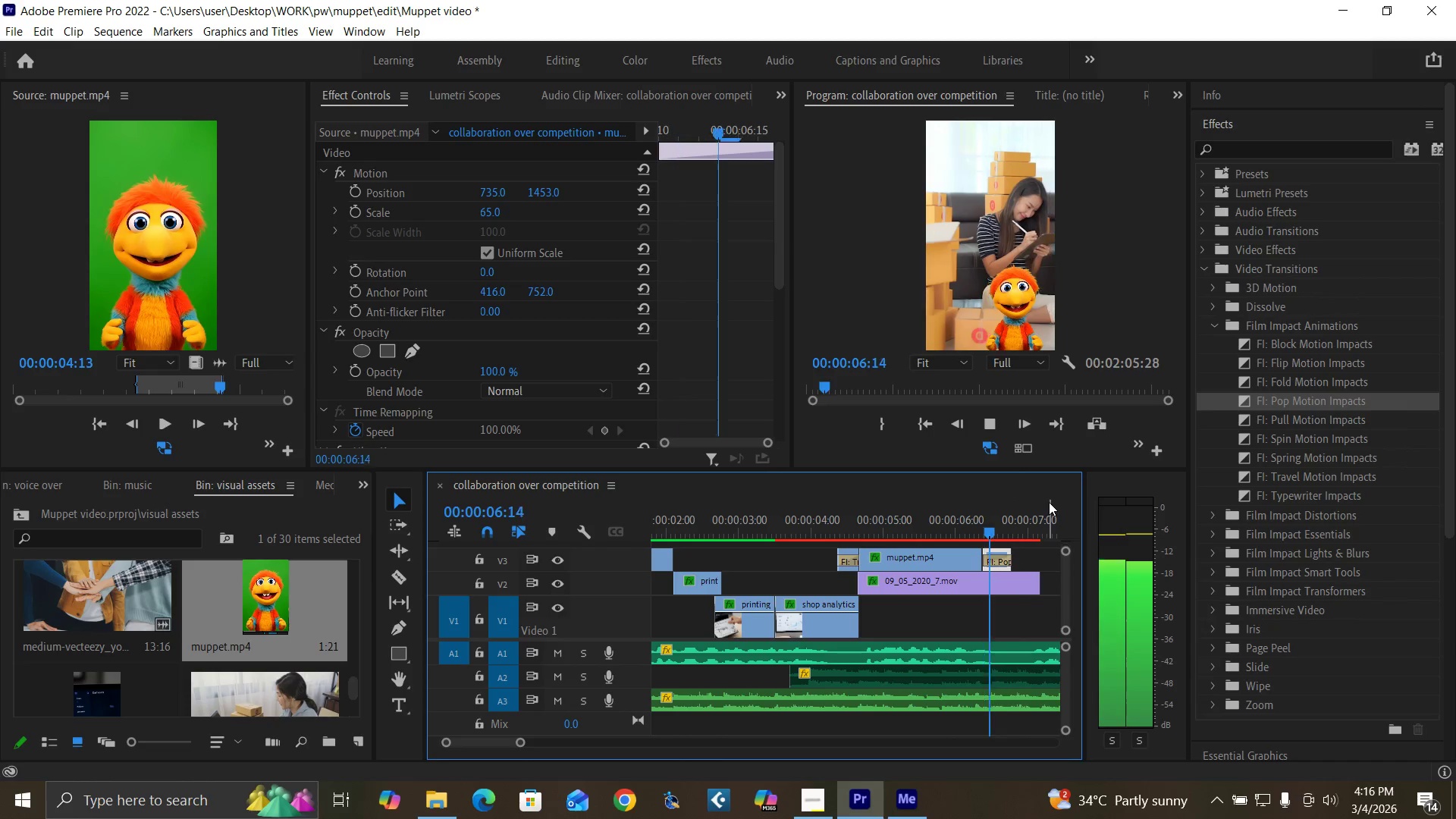 
key(Space)
 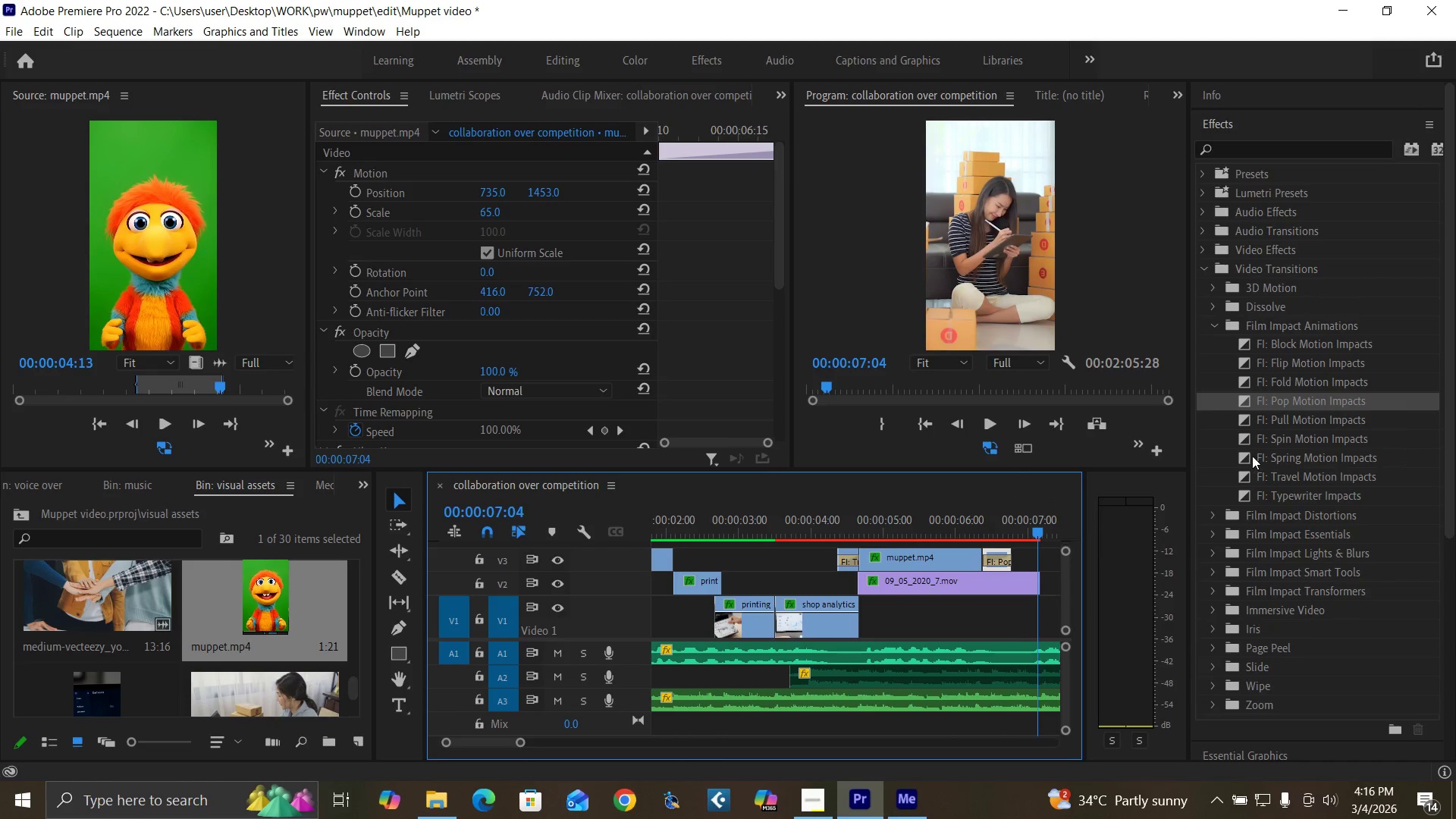 
left_click_drag(start_coordinate=[1242, 456], to_coordinate=[1003, 559])
 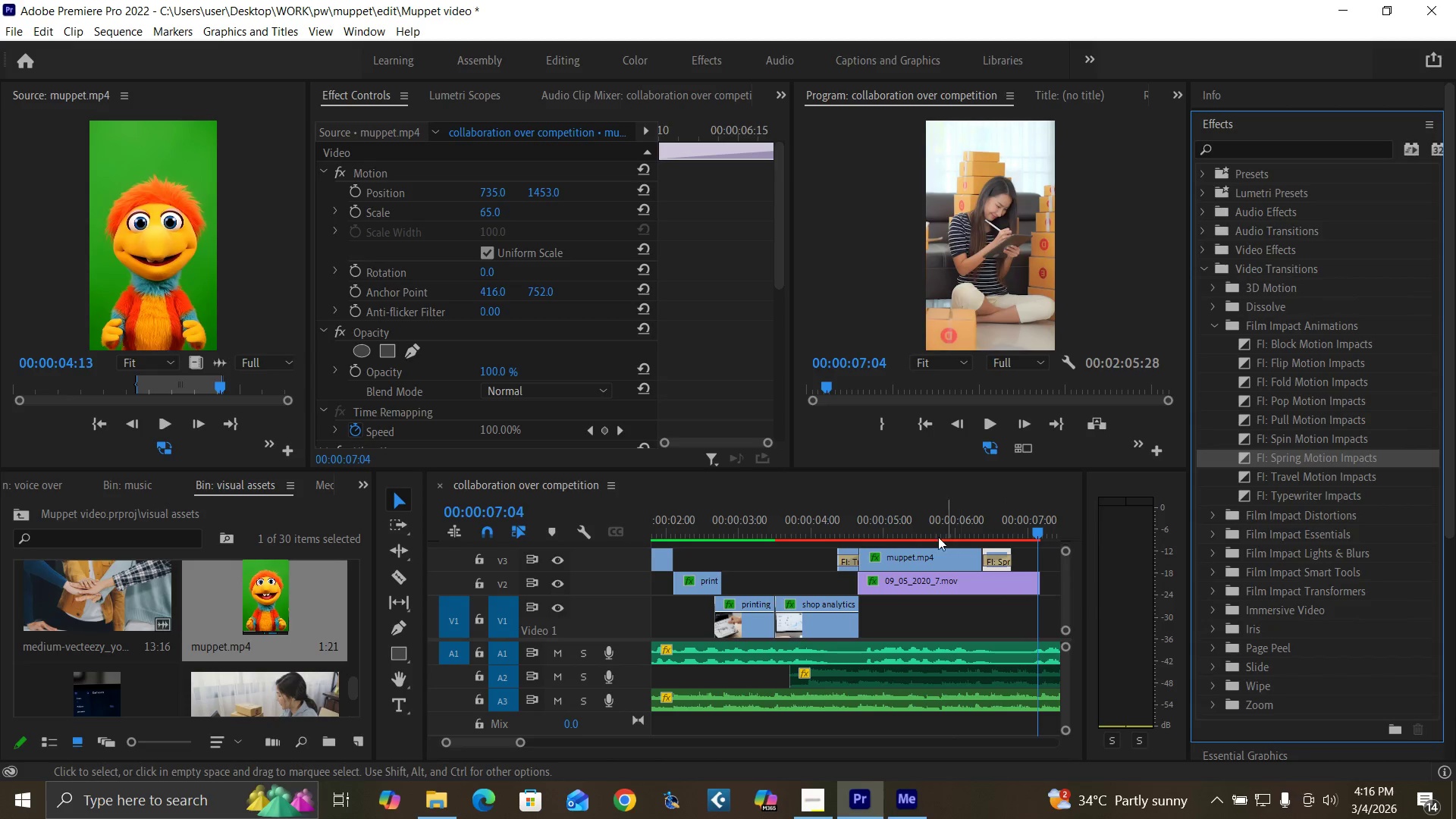 
left_click([934, 534])
 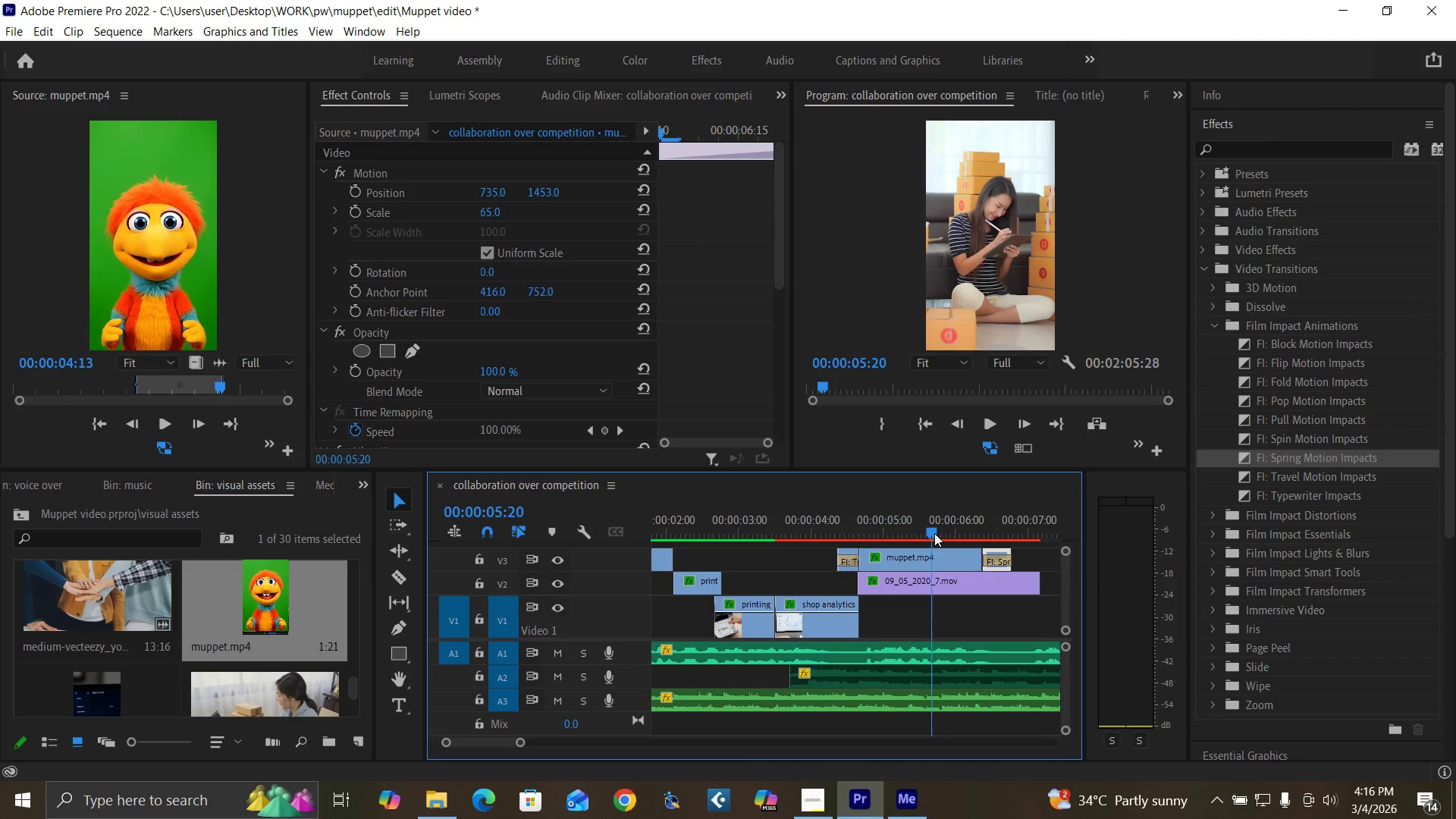 
key(Space)
 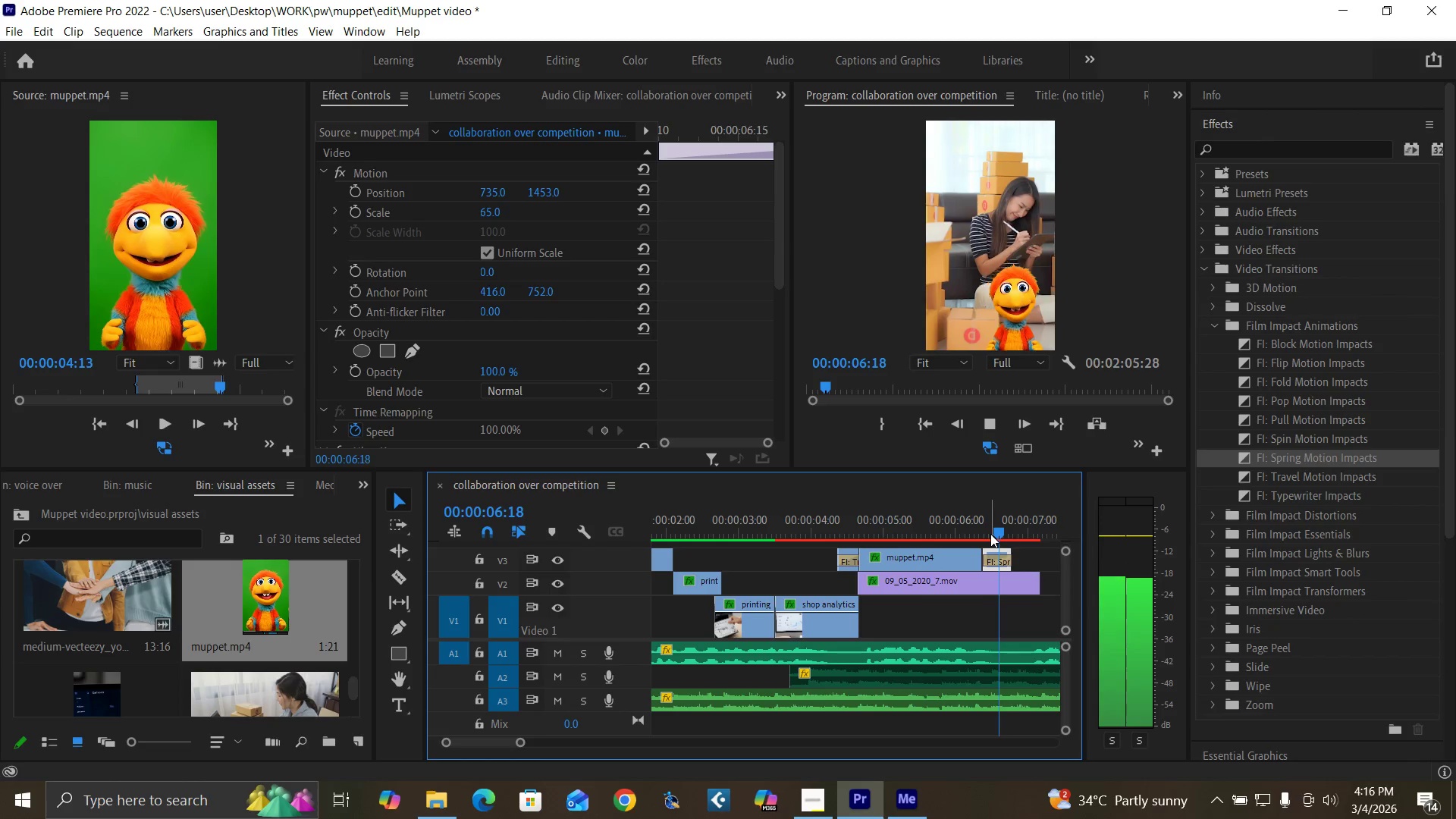 
key(Space)
 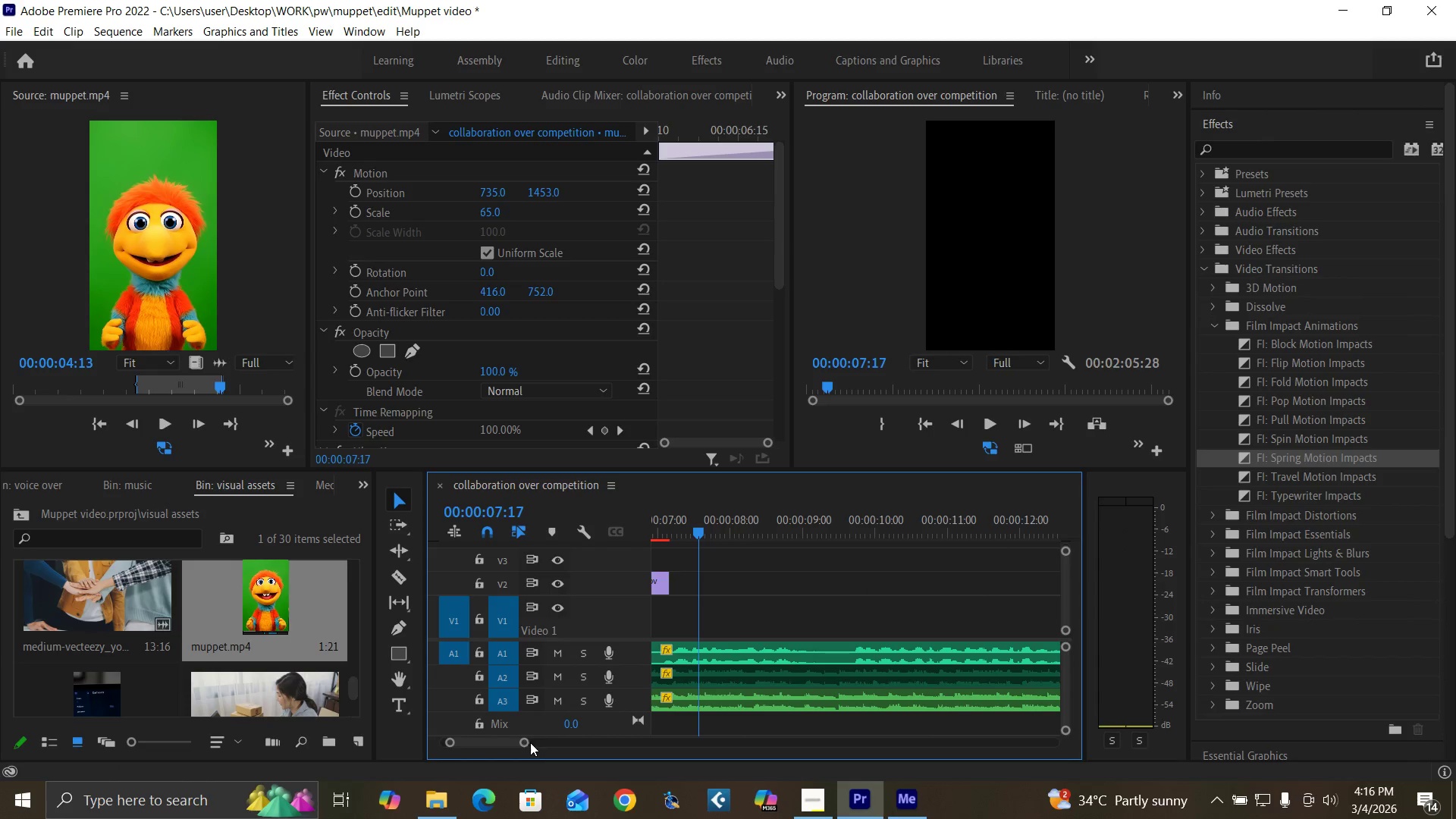 
left_click_drag(start_coordinate=[523, 742], to_coordinate=[535, 745])
 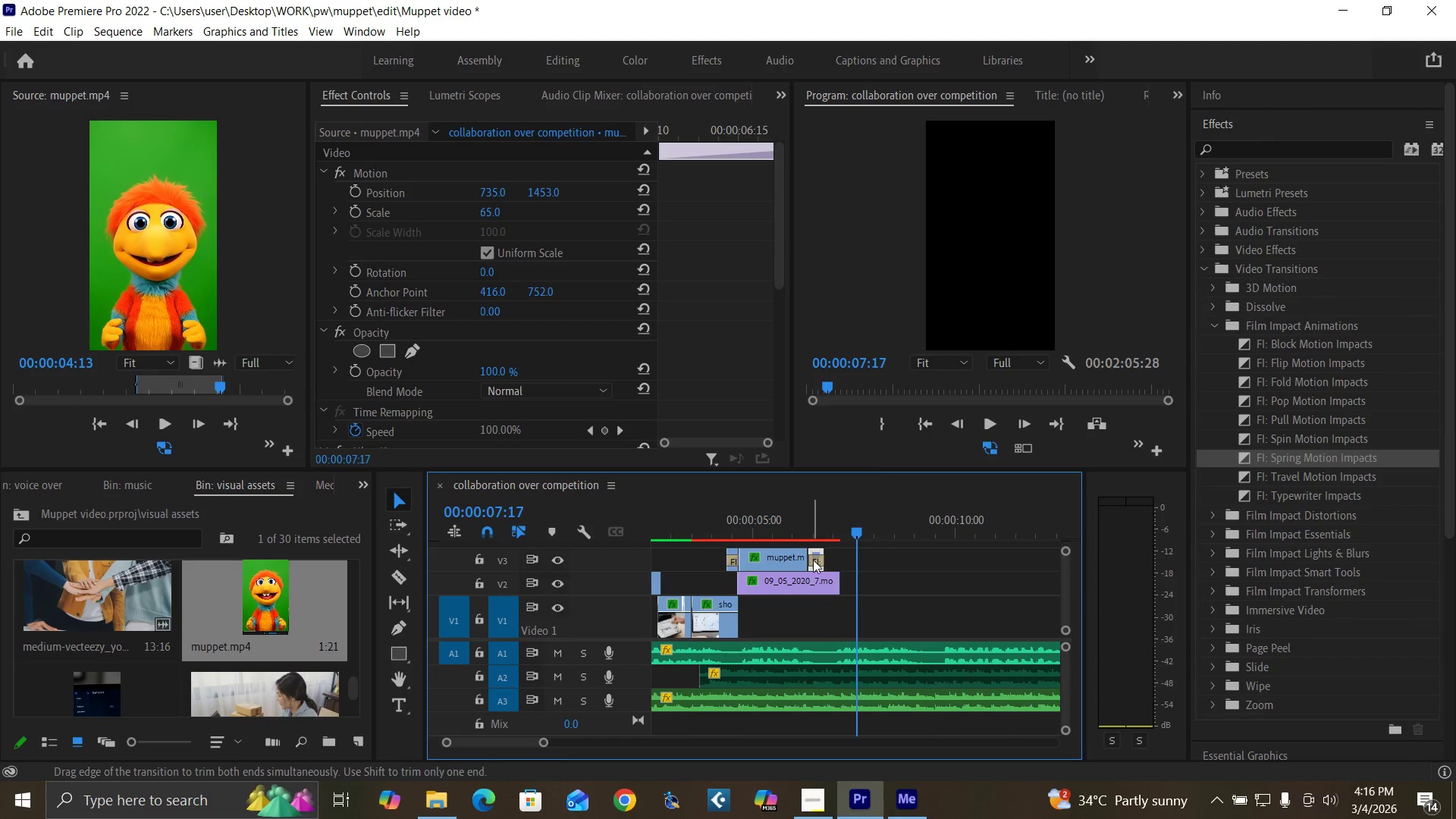 
left_click([816, 557])
 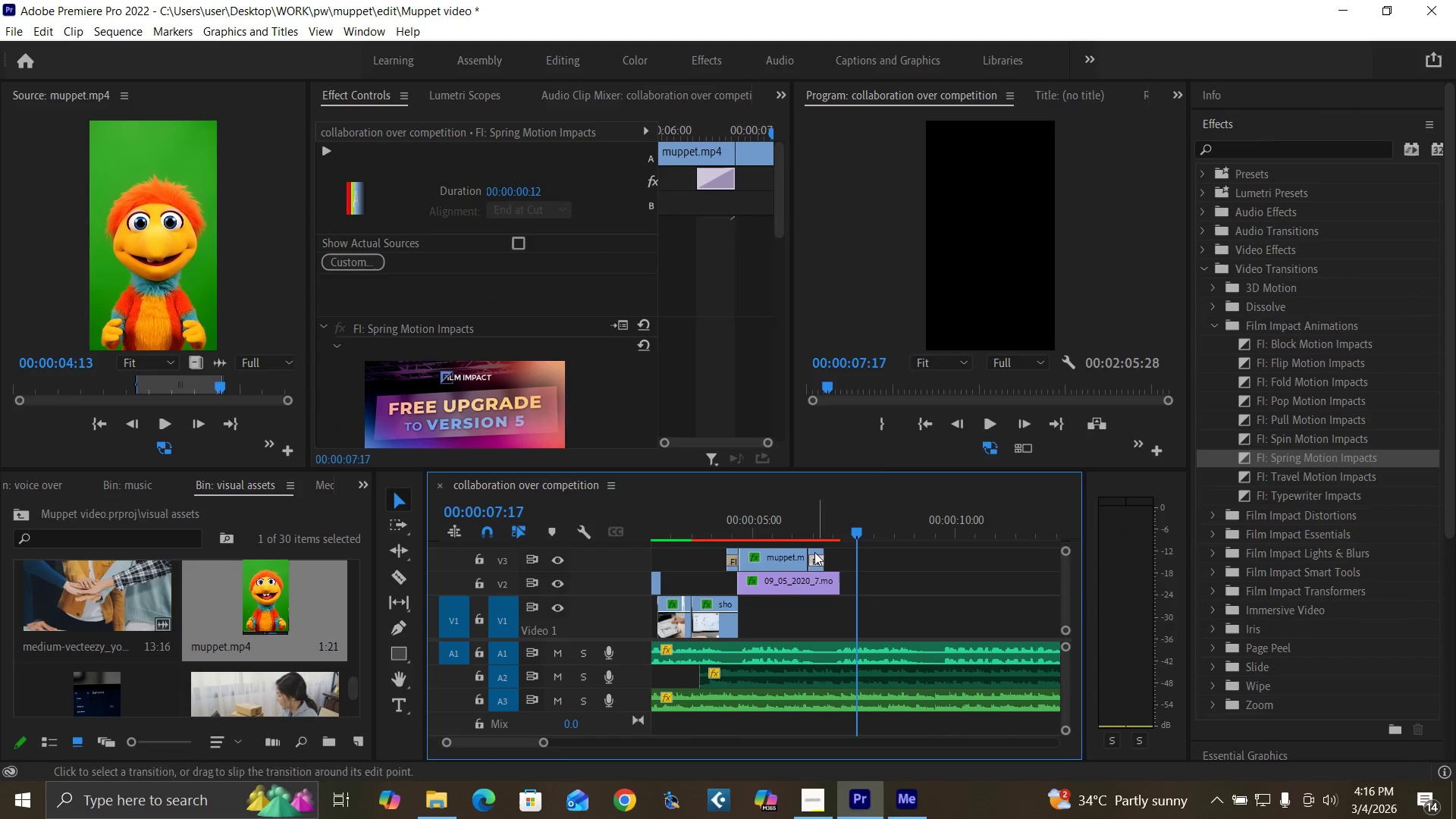 
key(Space)
 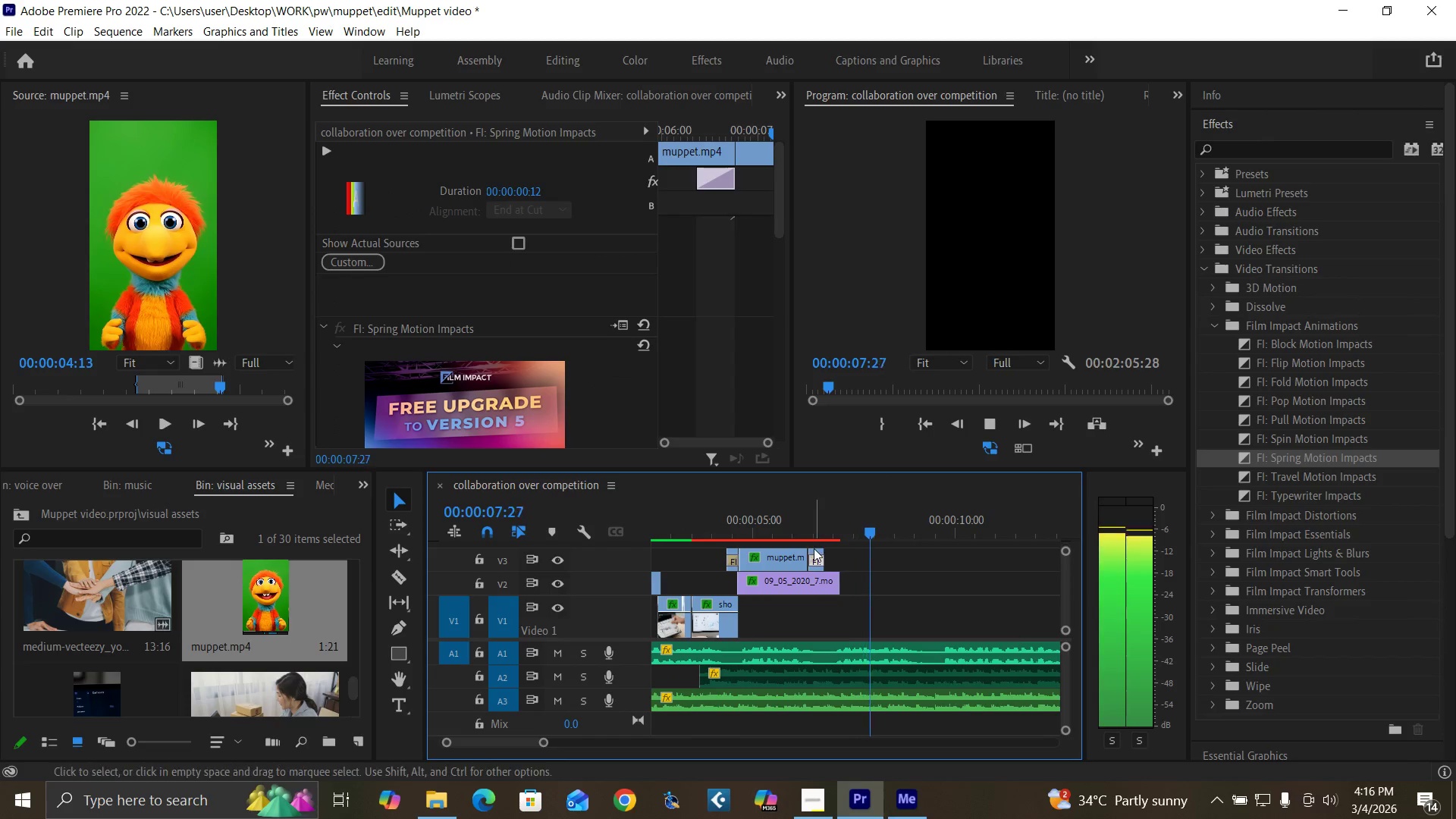 
key(Space)
 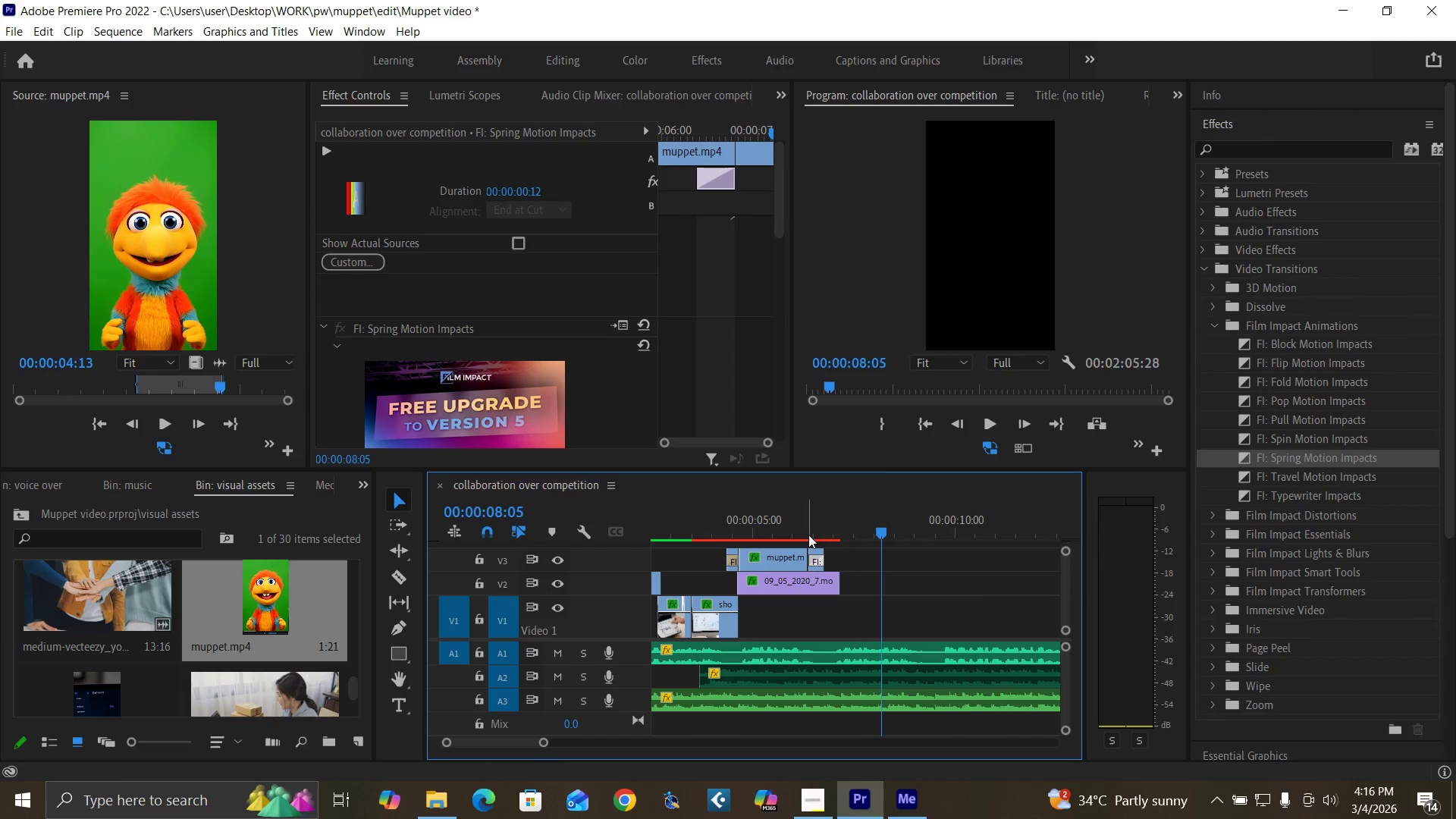 
left_click([808, 534])
 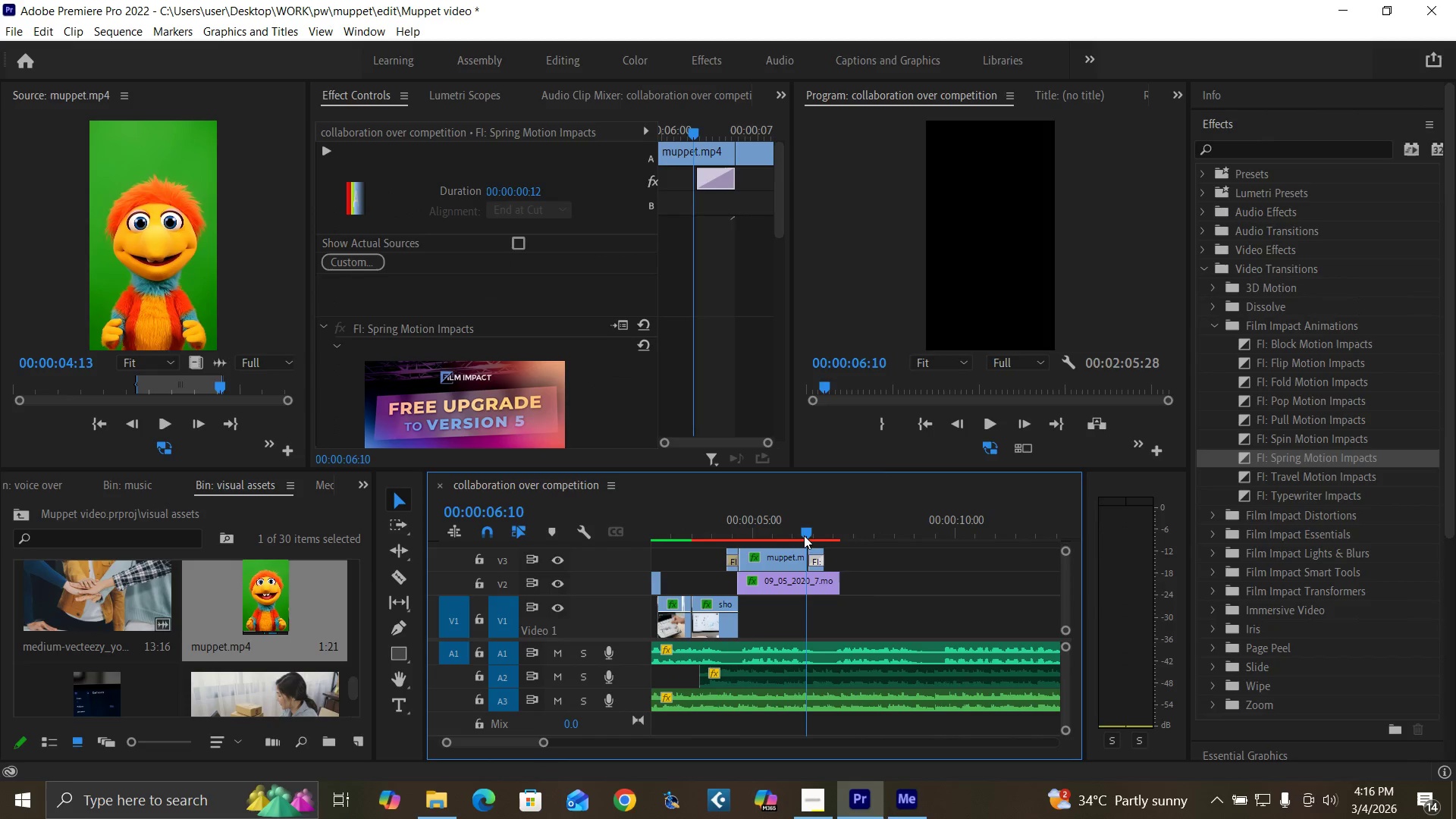 
key(Space)
 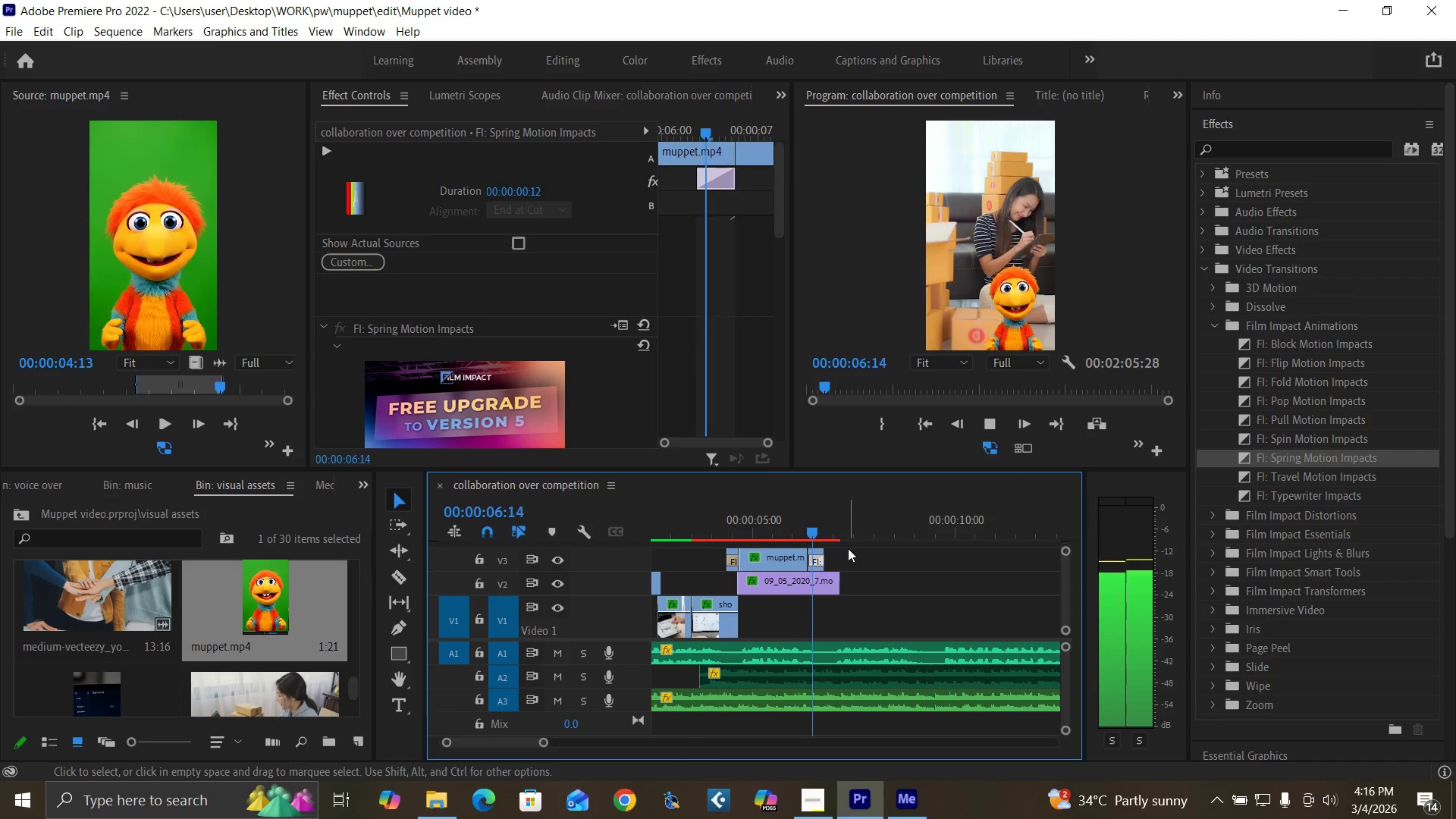 
key(Space)
 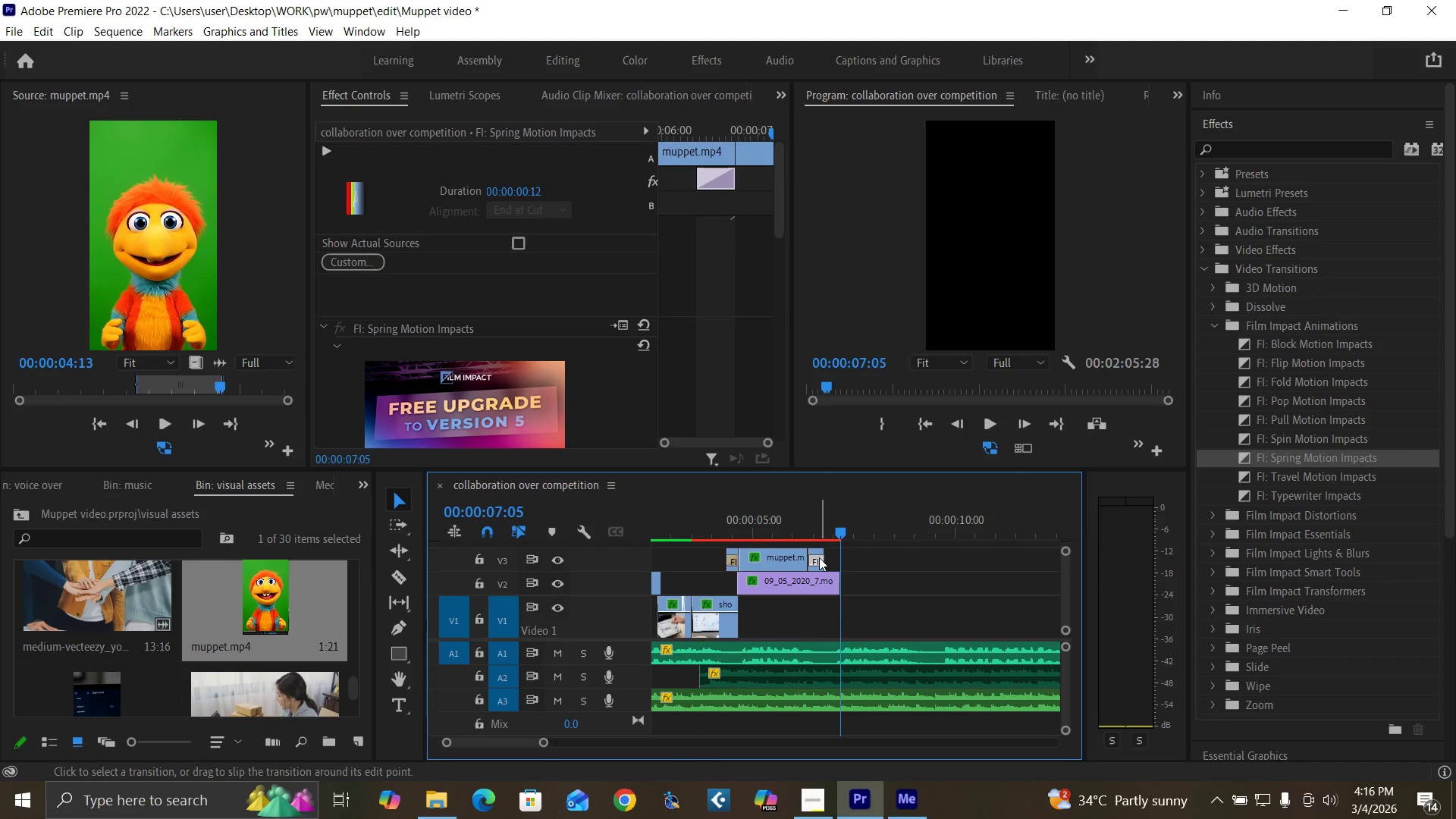 
key(Delete)
 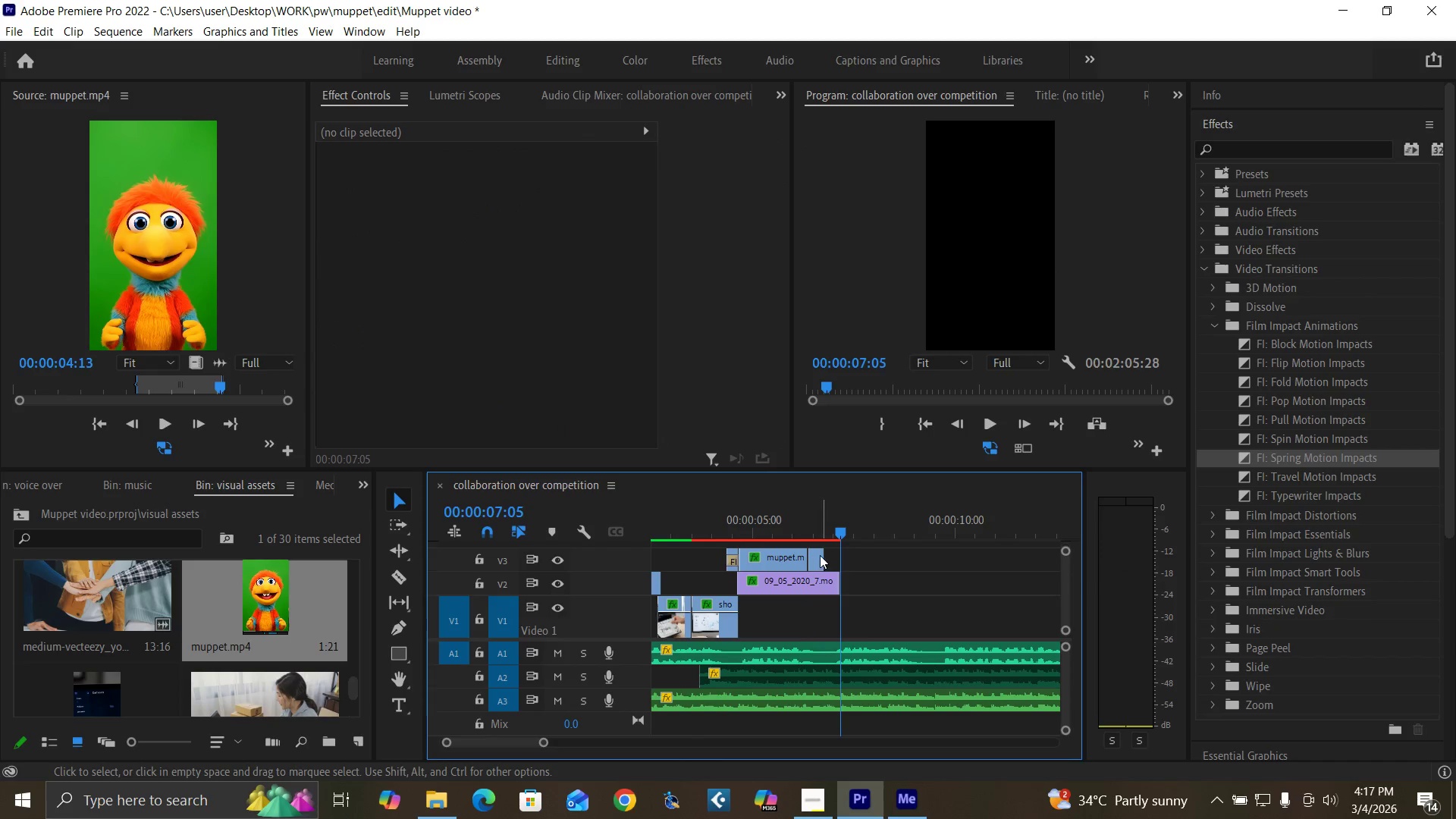 
left_click_drag(start_coordinate=[824, 557], to_coordinate=[836, 563])
 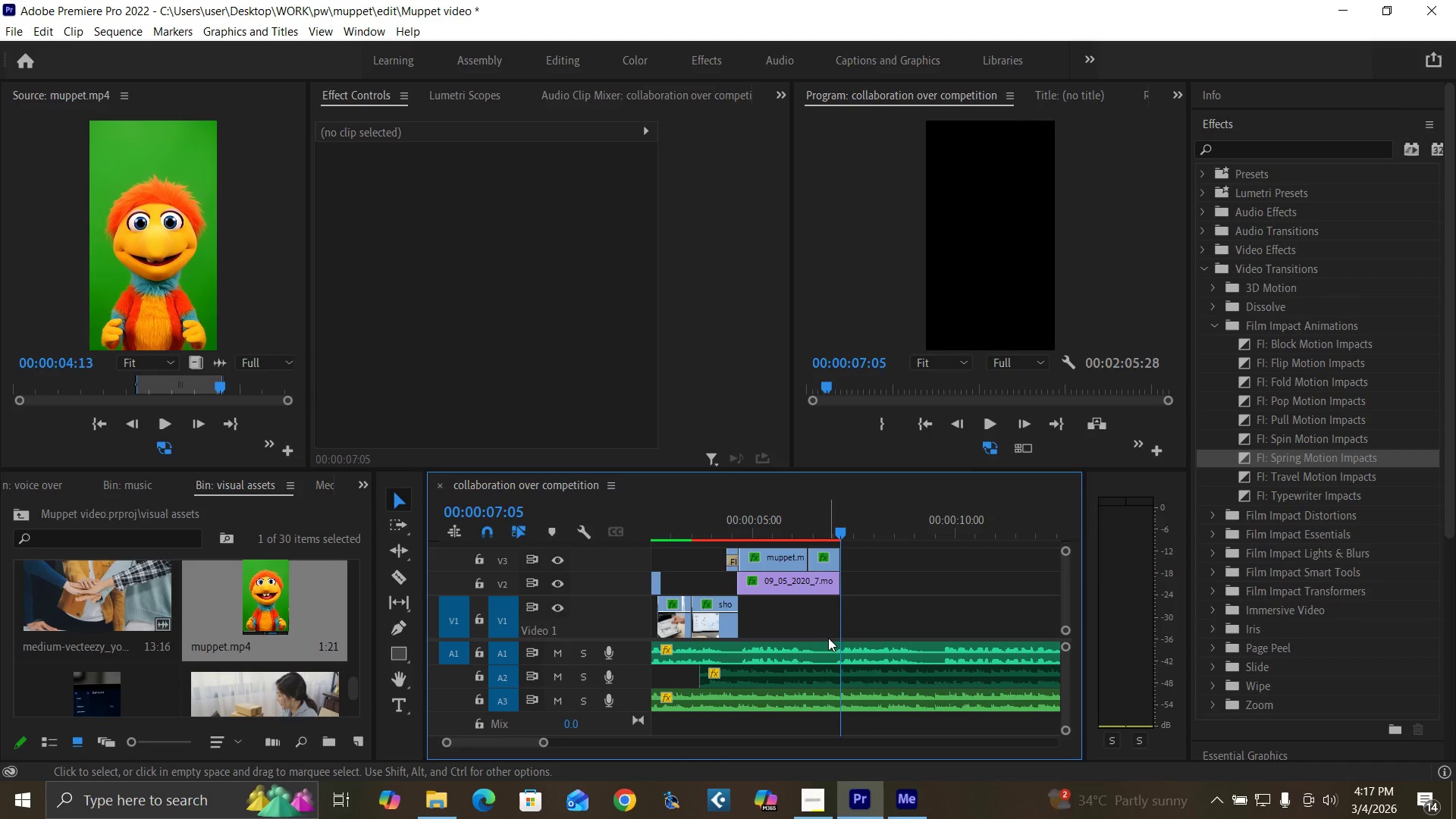 
key(C)
 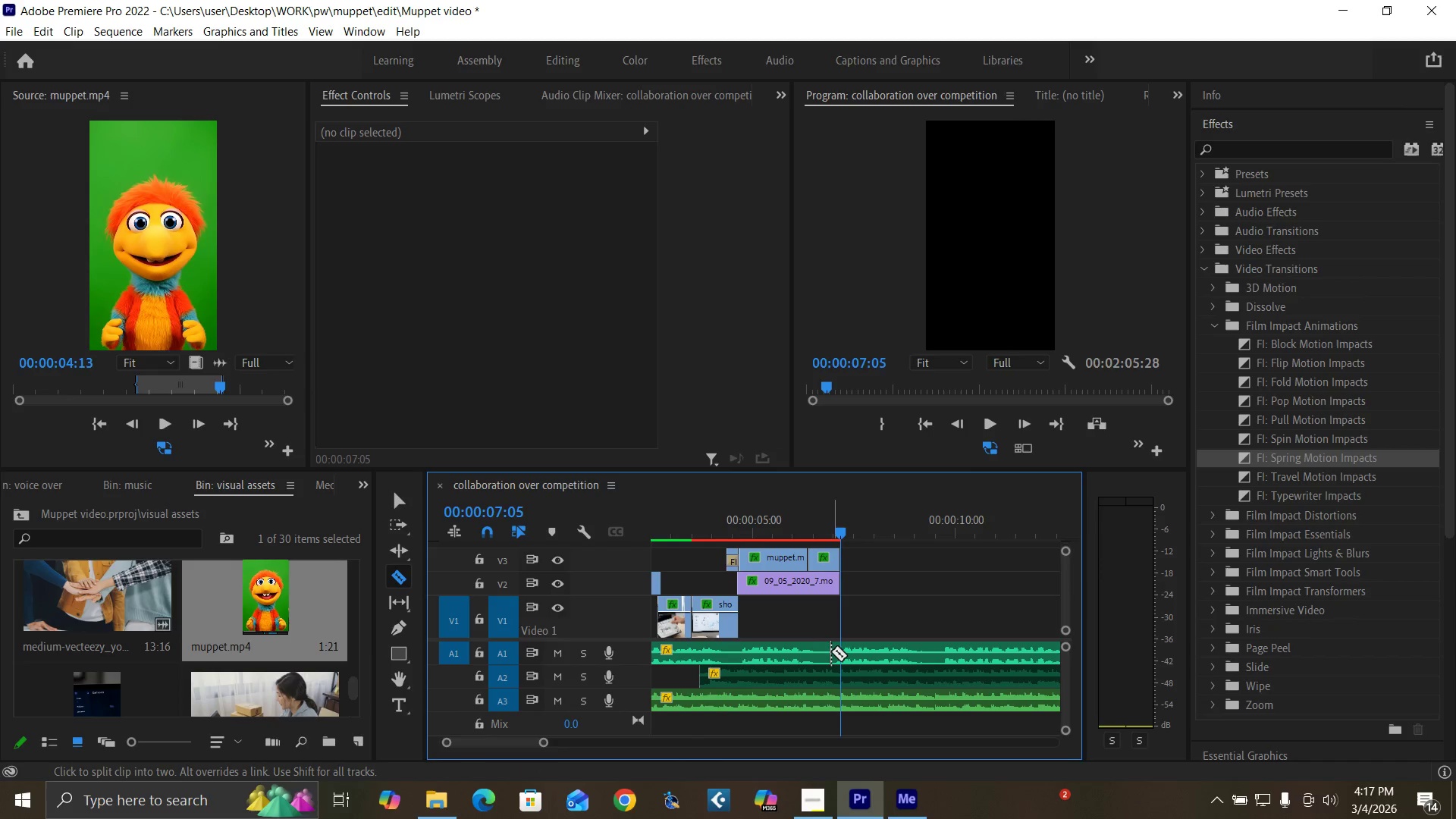 
left_click([830, 651])
 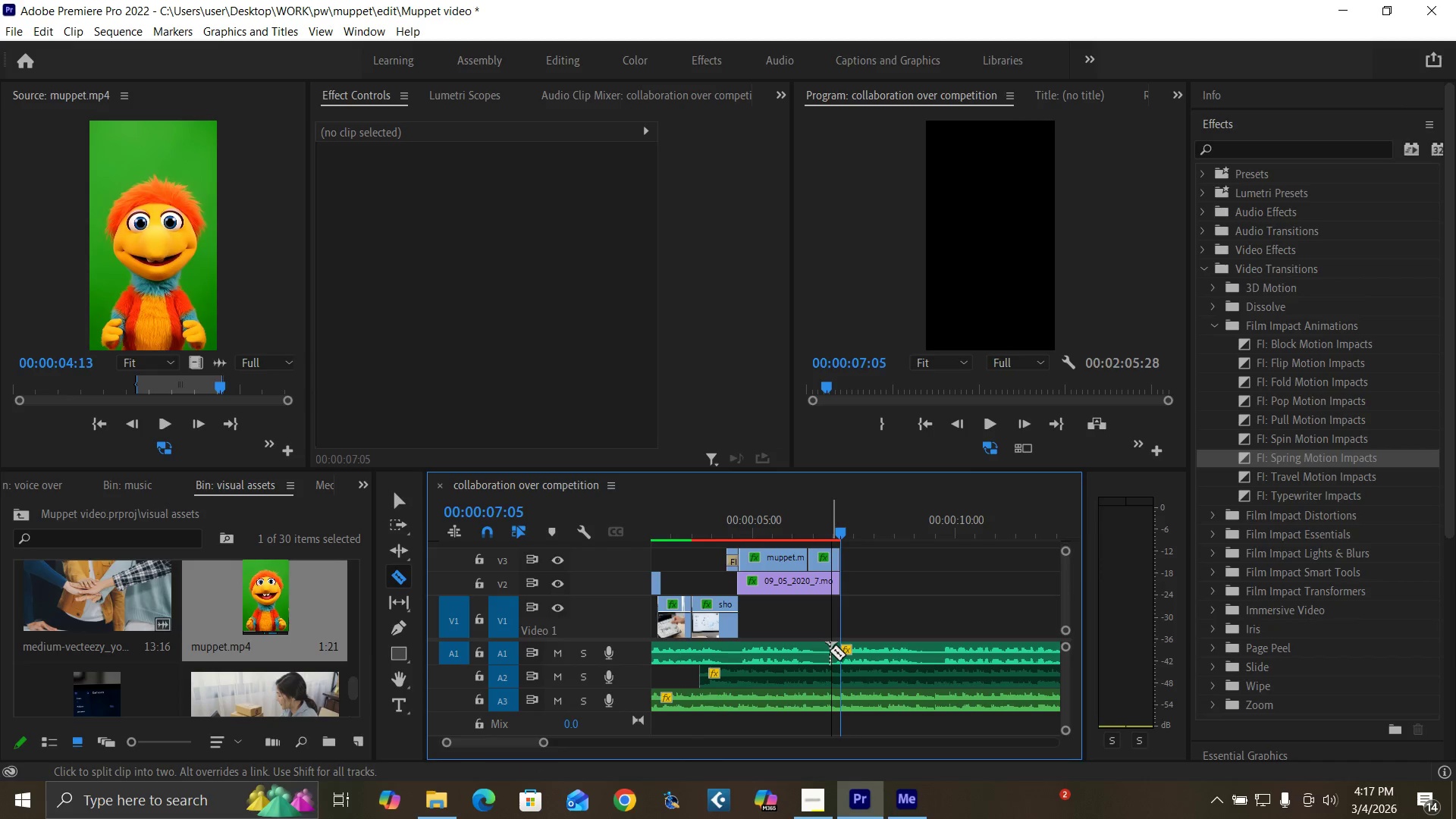 
key(V)
 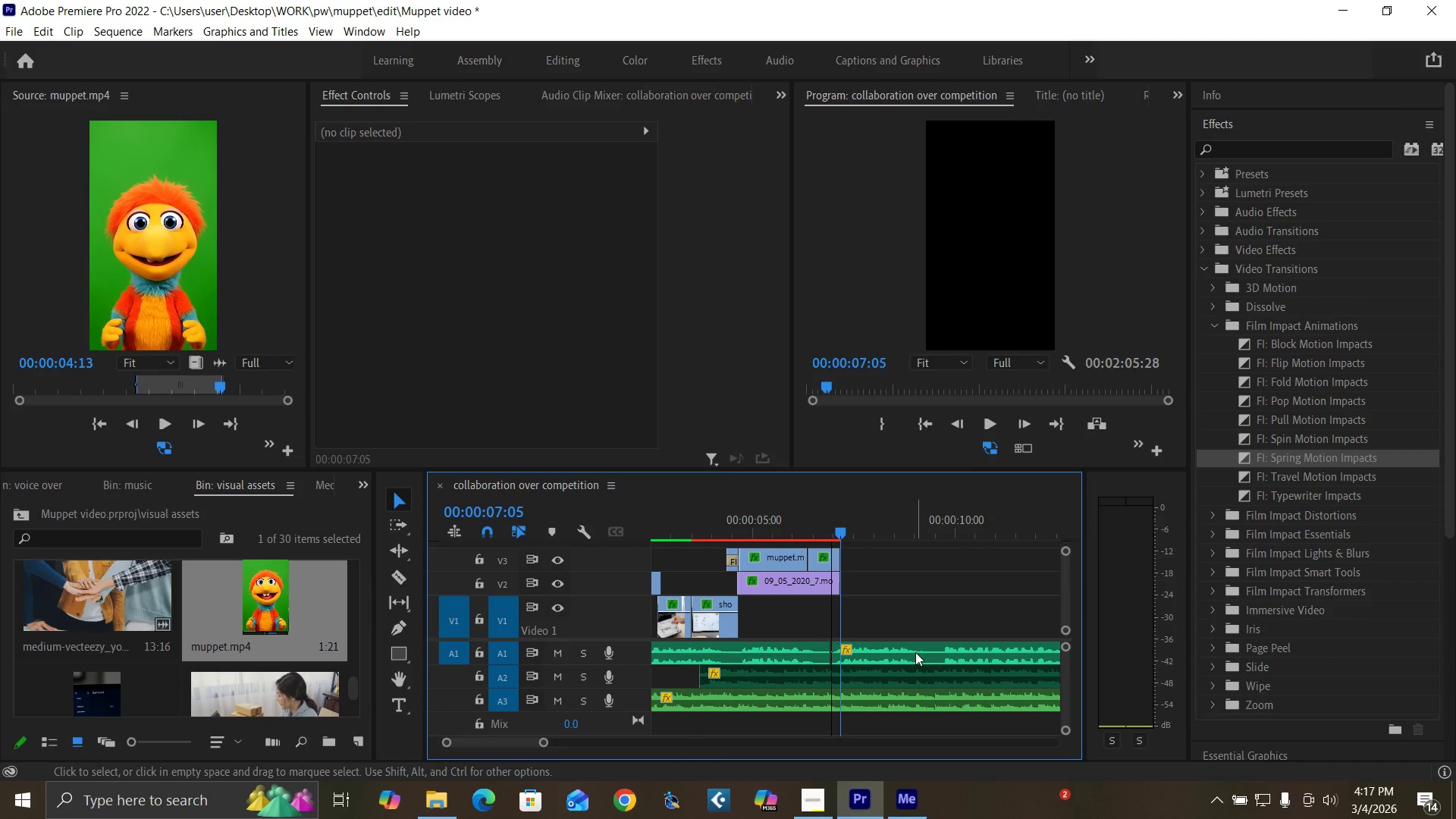 
key(C)
 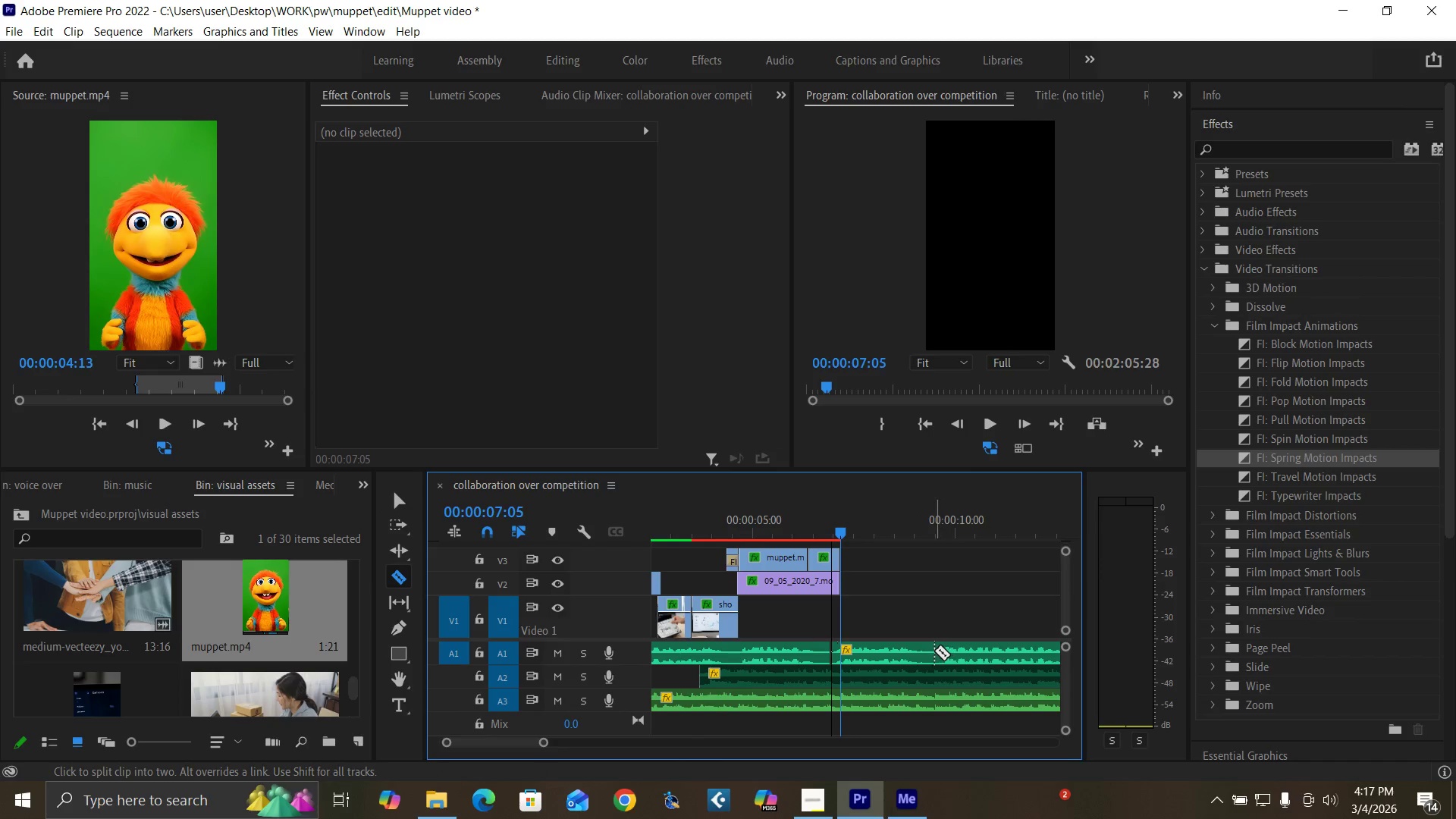 
left_click([934, 651])
 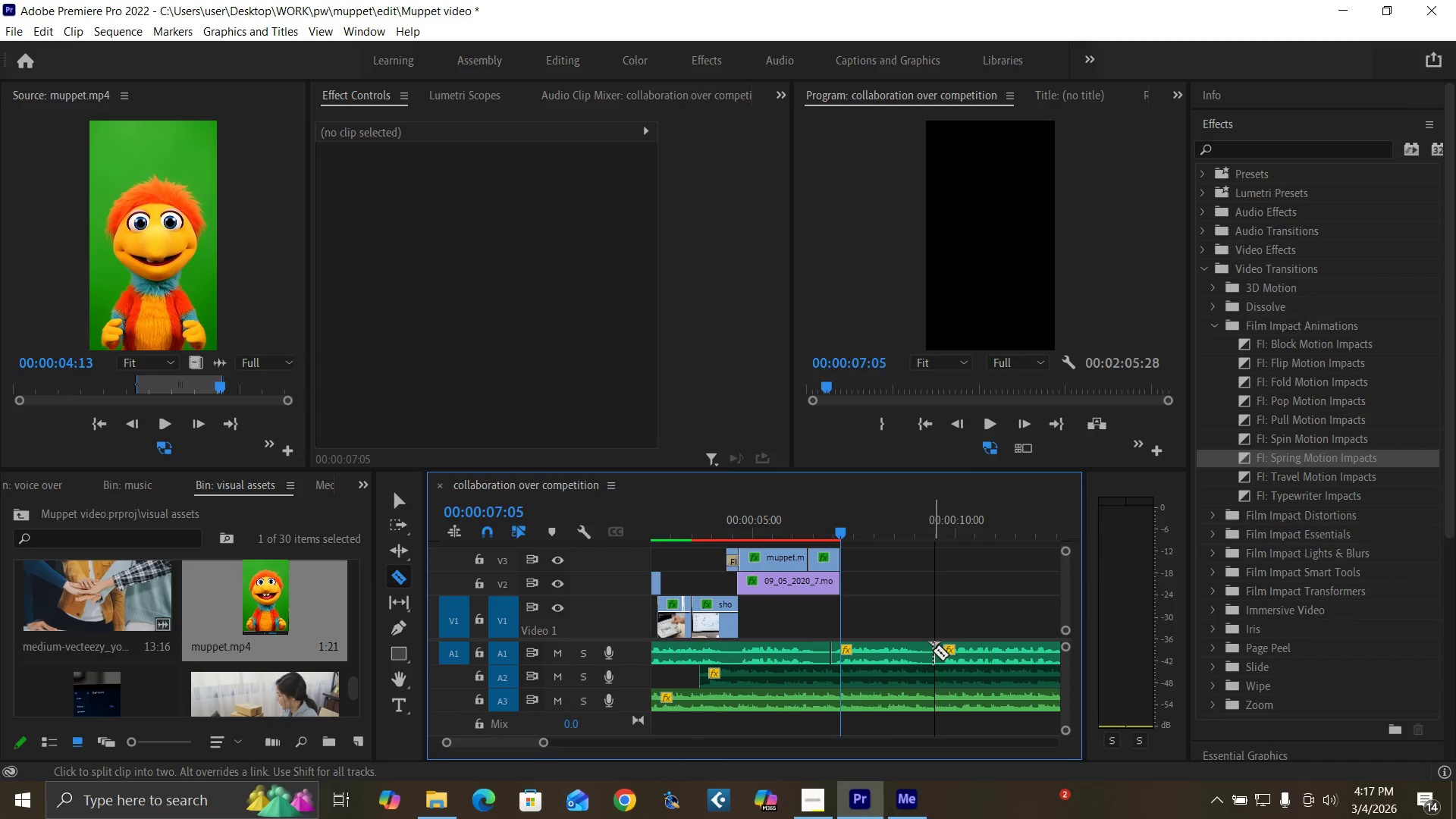 
key(V)
 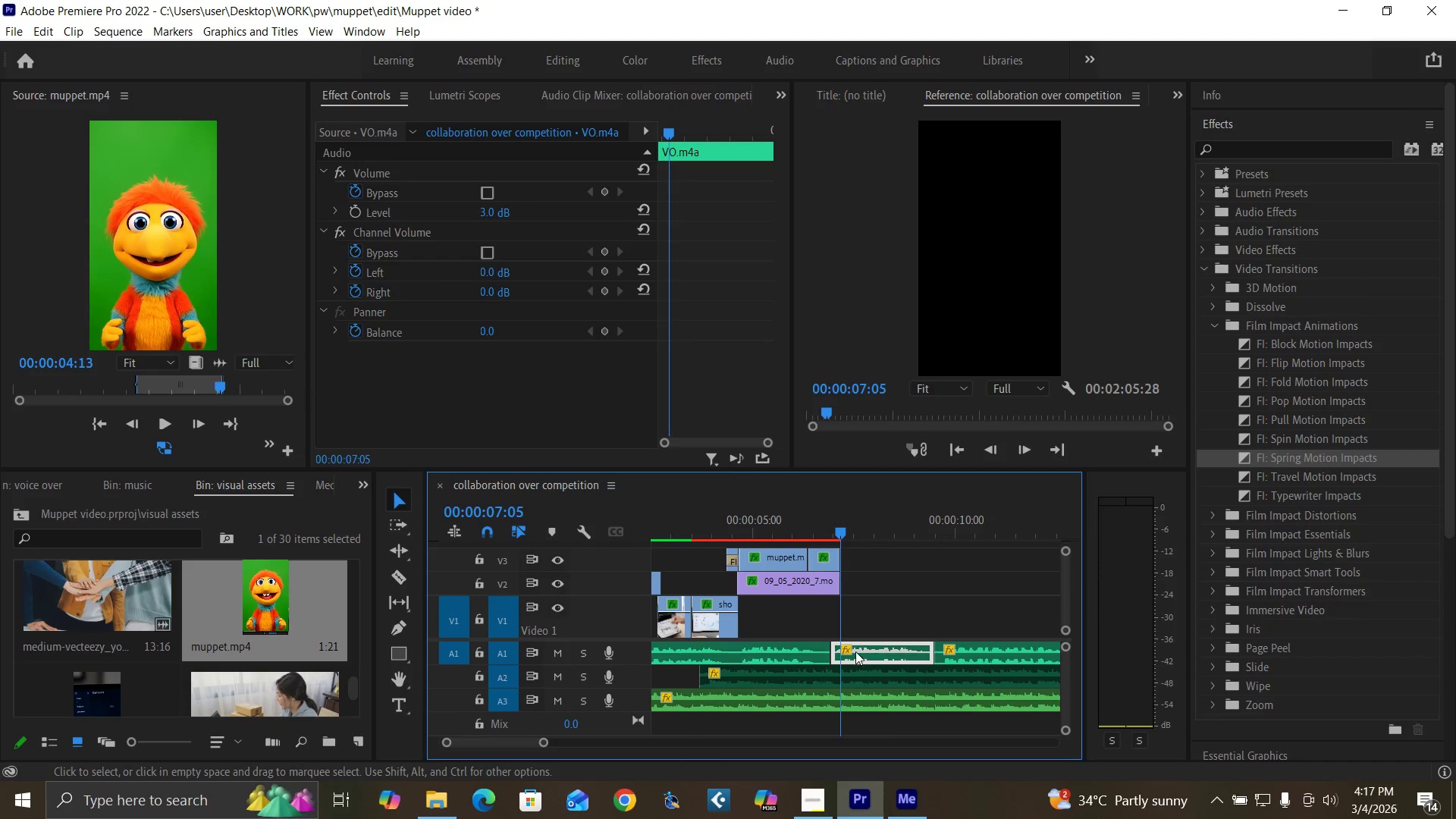 
wait(6.52)
 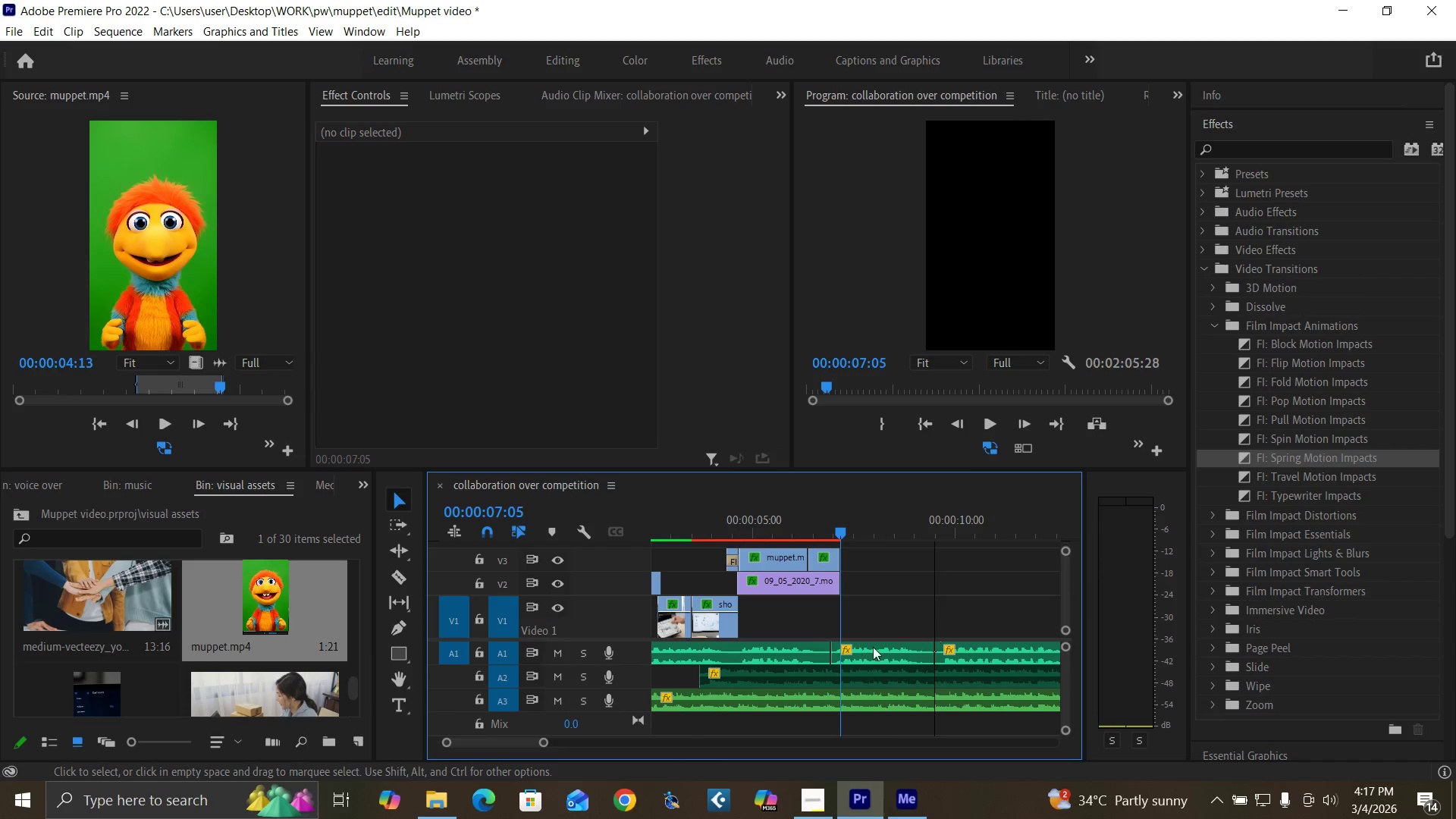 
key(Equal)
 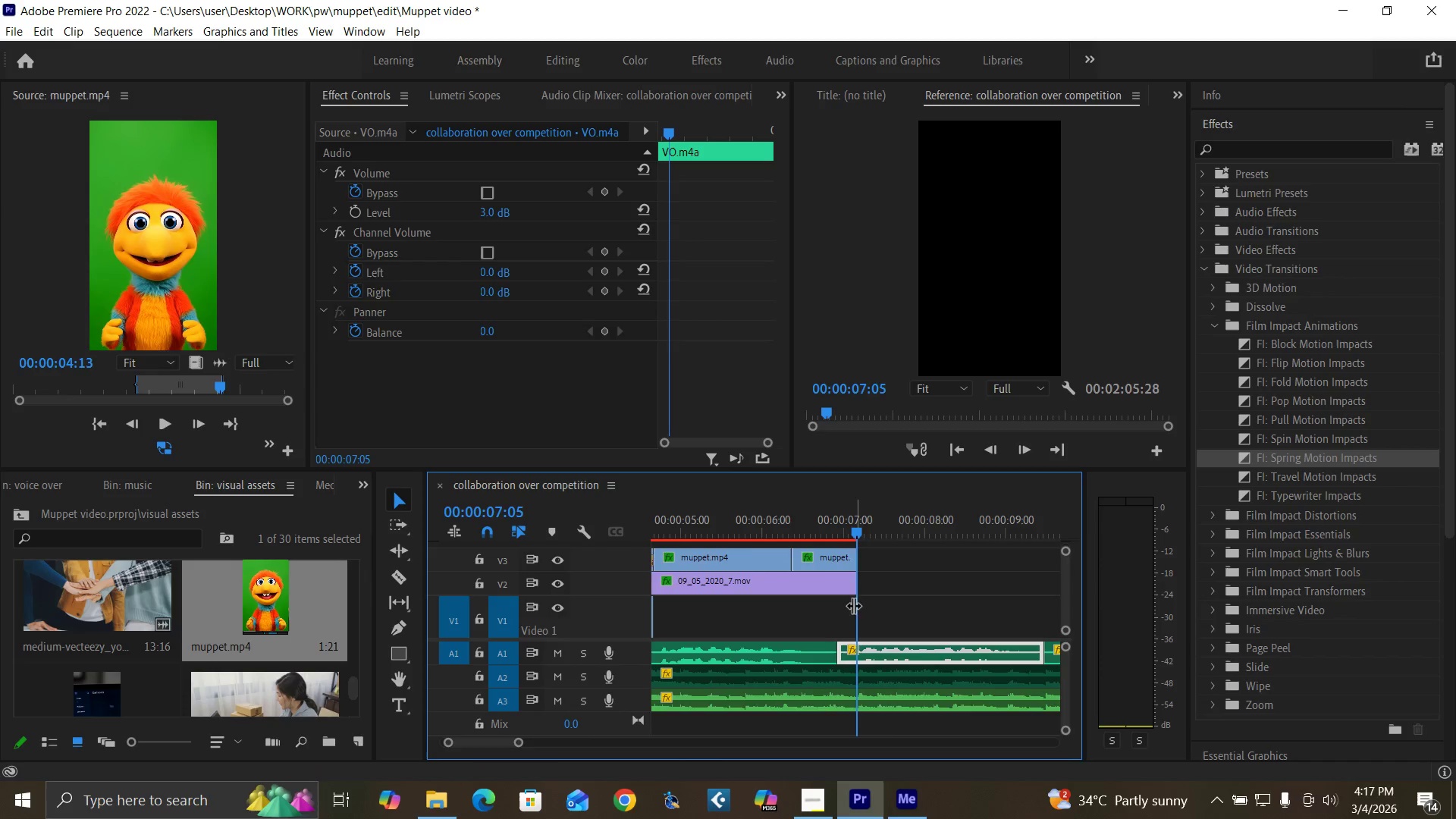 
key(Equal)
 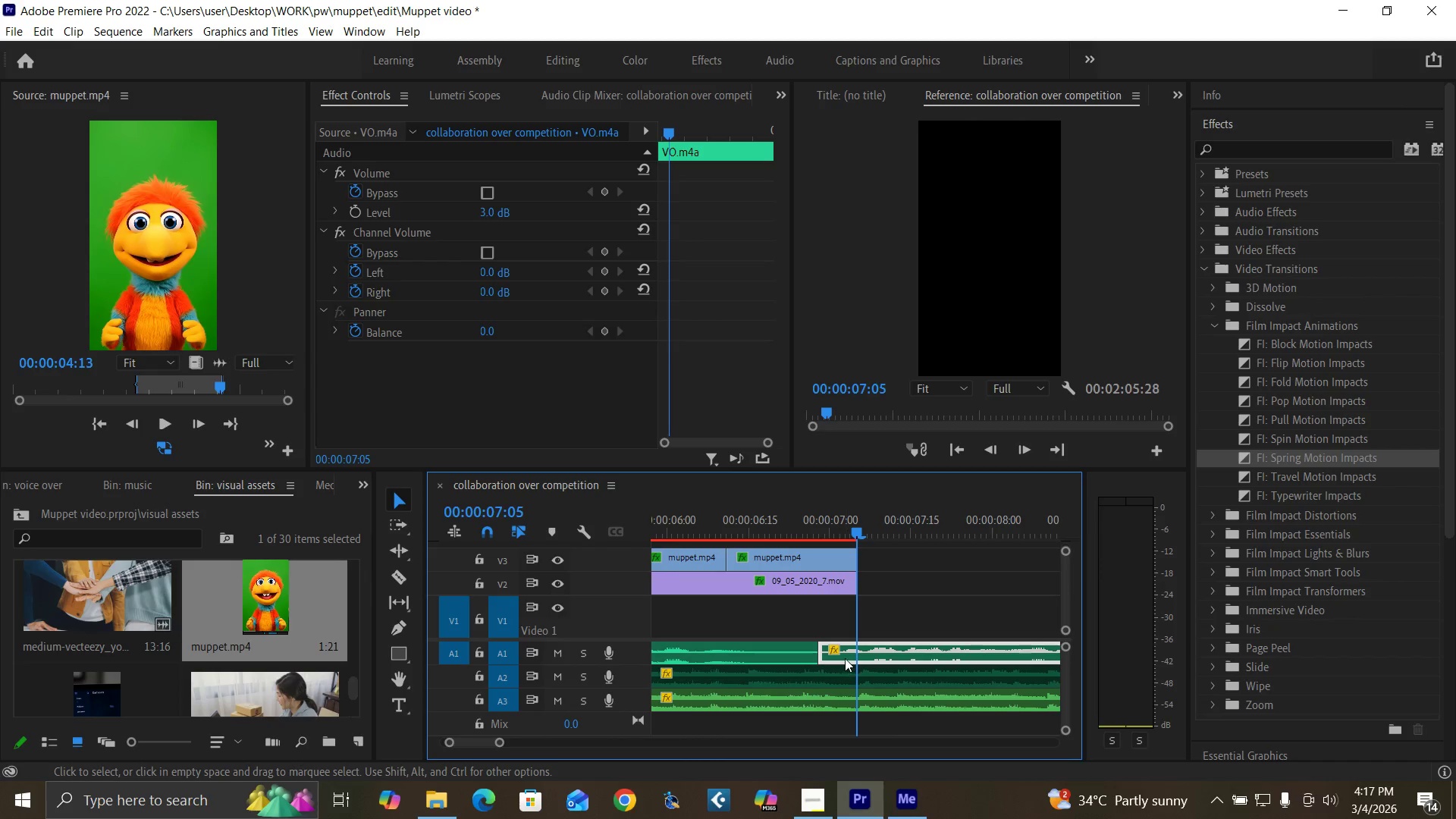 
left_click_drag(start_coordinate=[847, 655], to_coordinate=[858, 654])
 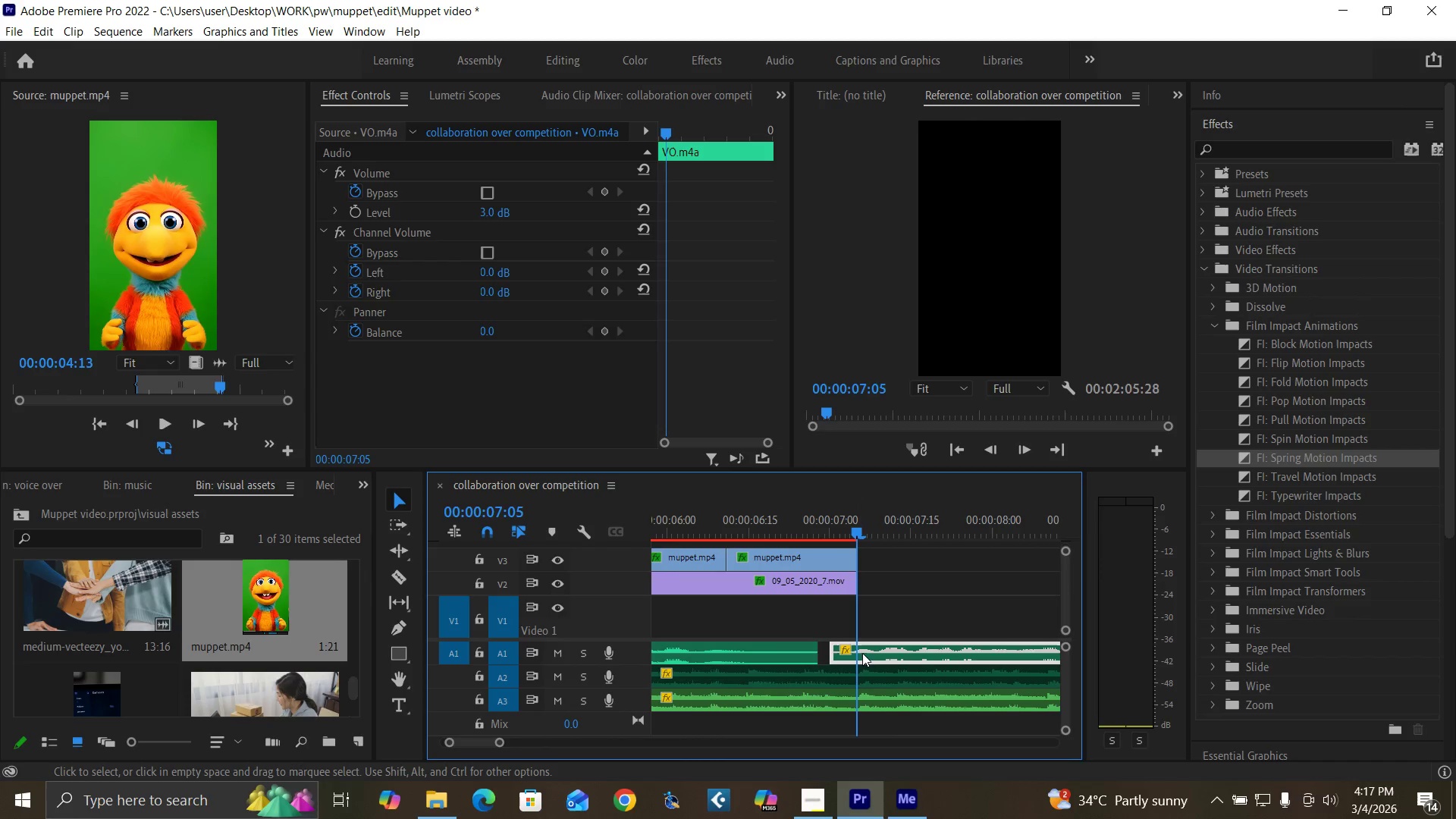 
left_click_drag(start_coordinate=[863, 653], to_coordinate=[876, 655])
 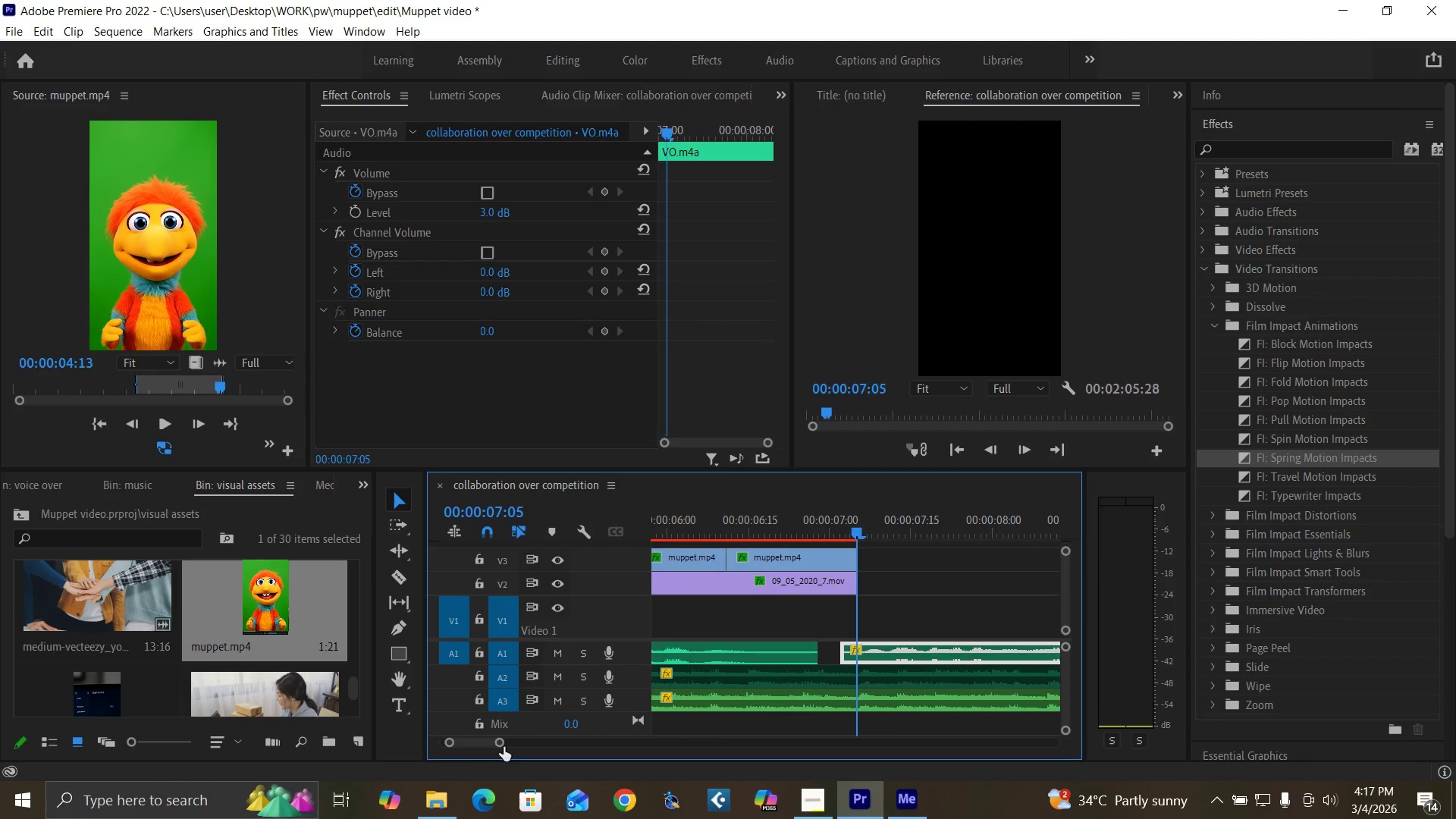 
left_click_drag(start_coordinate=[501, 744], to_coordinate=[518, 746])
 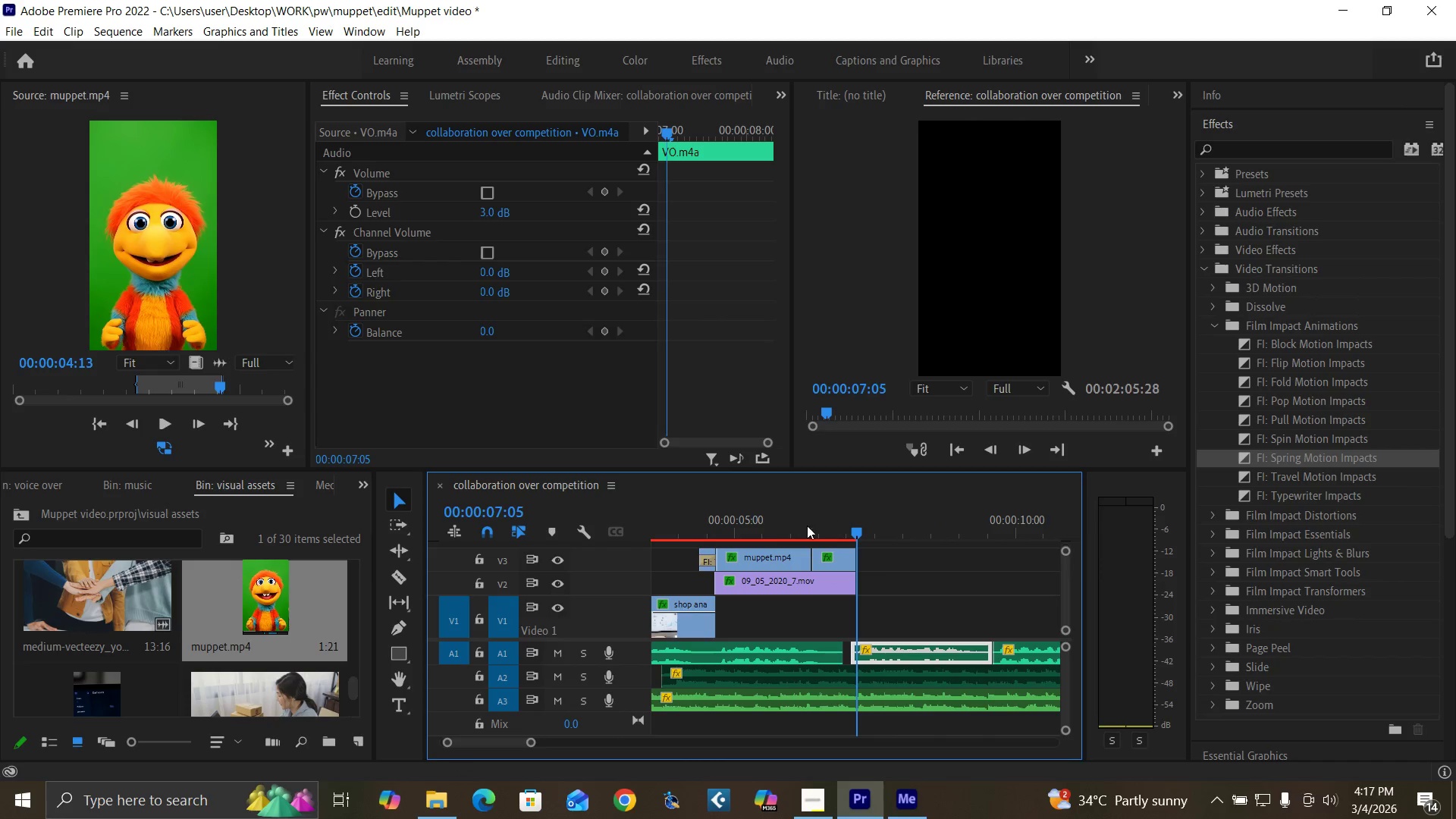 
left_click([785, 531])
 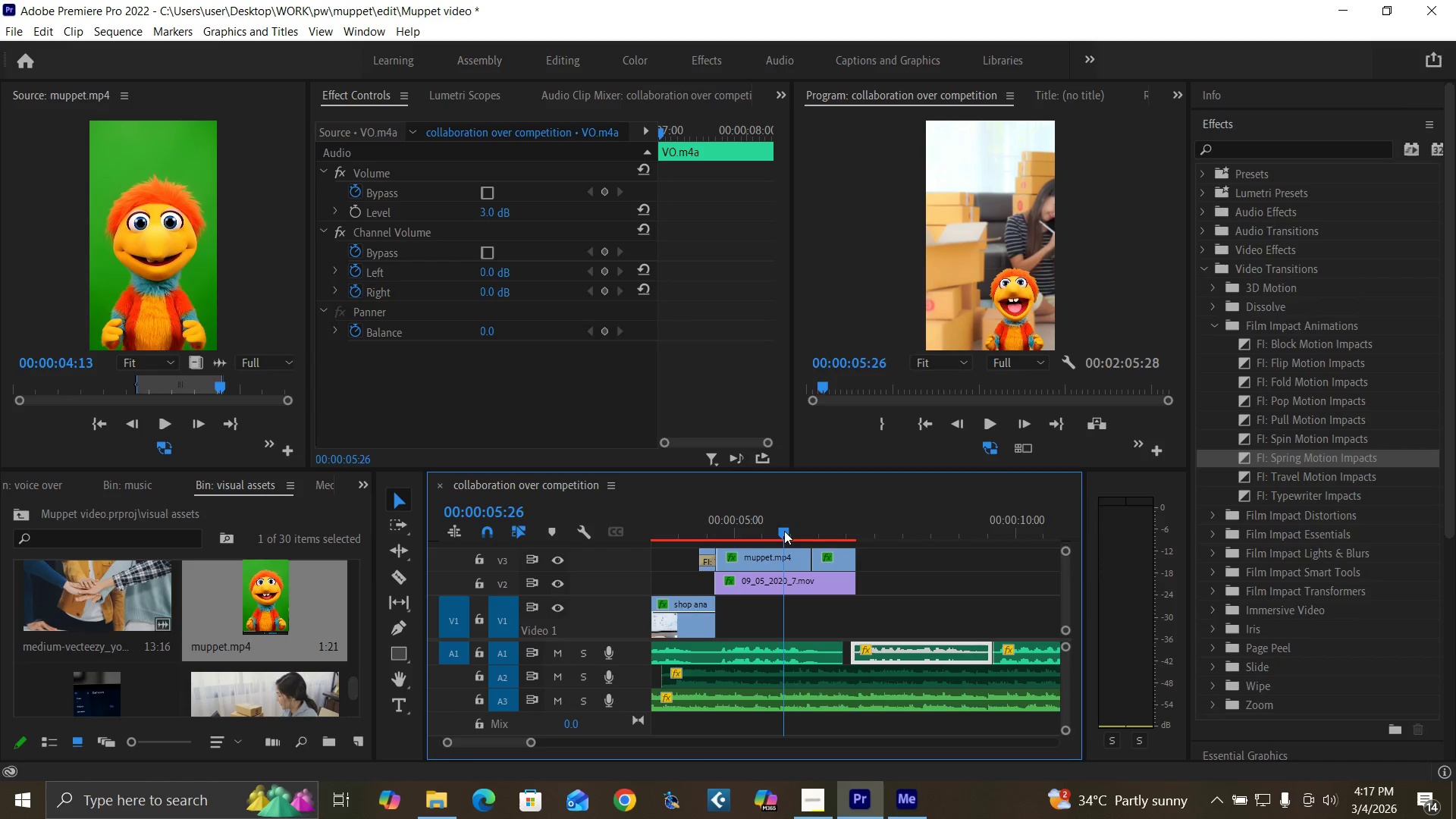 
key(Space)
 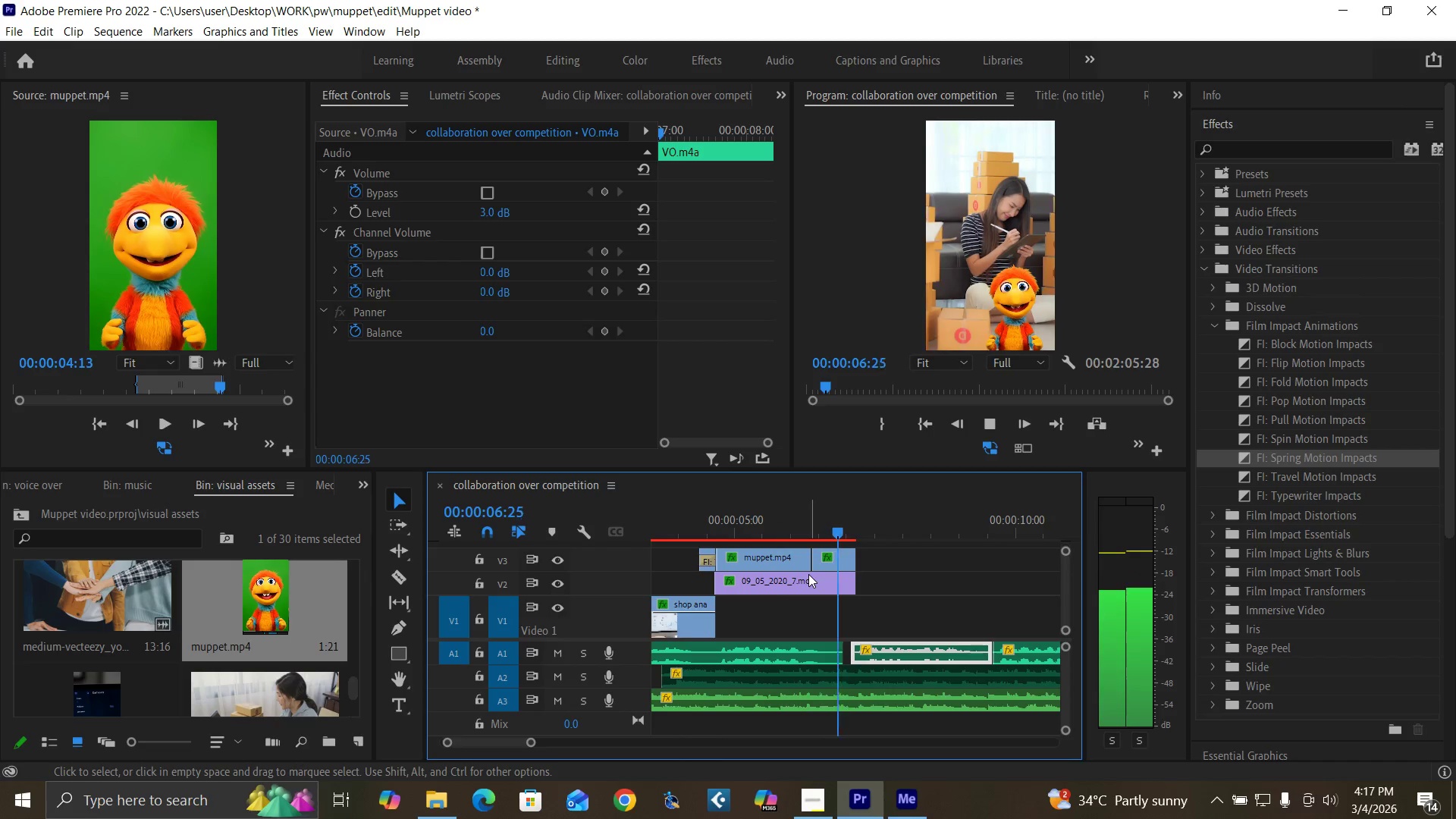 
key(Space)
 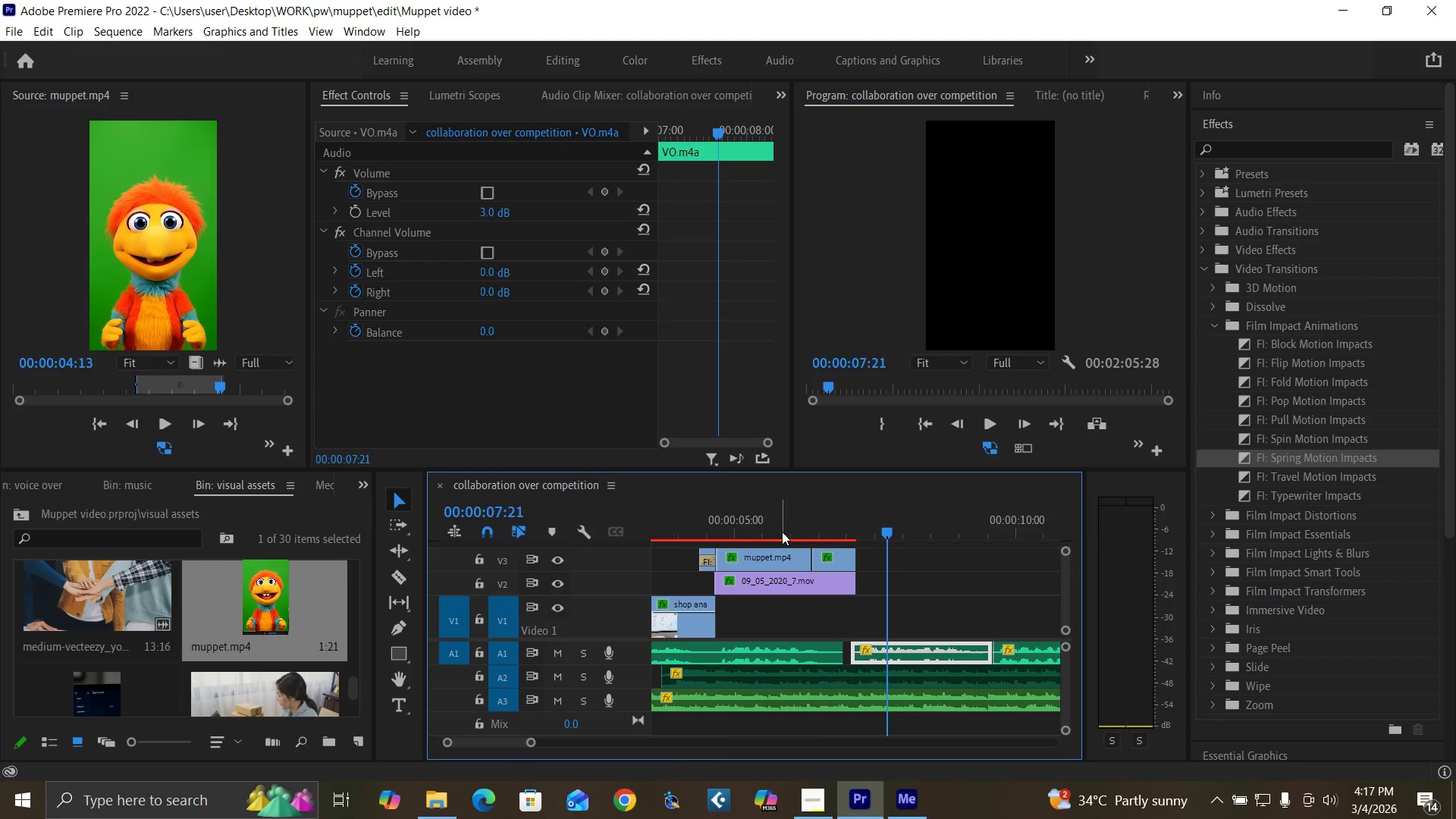 
left_click([781, 532])
 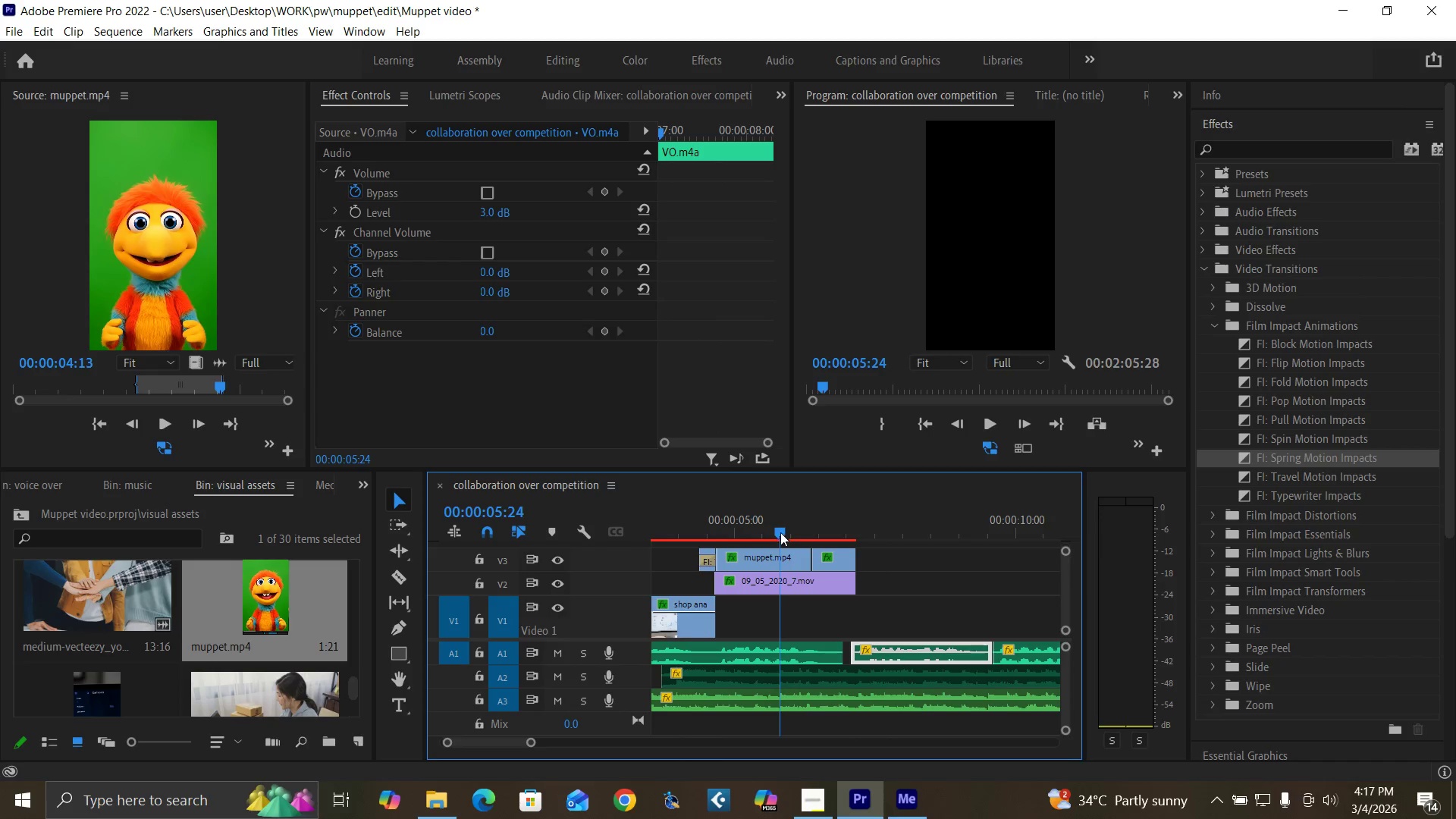 
key(Space)
 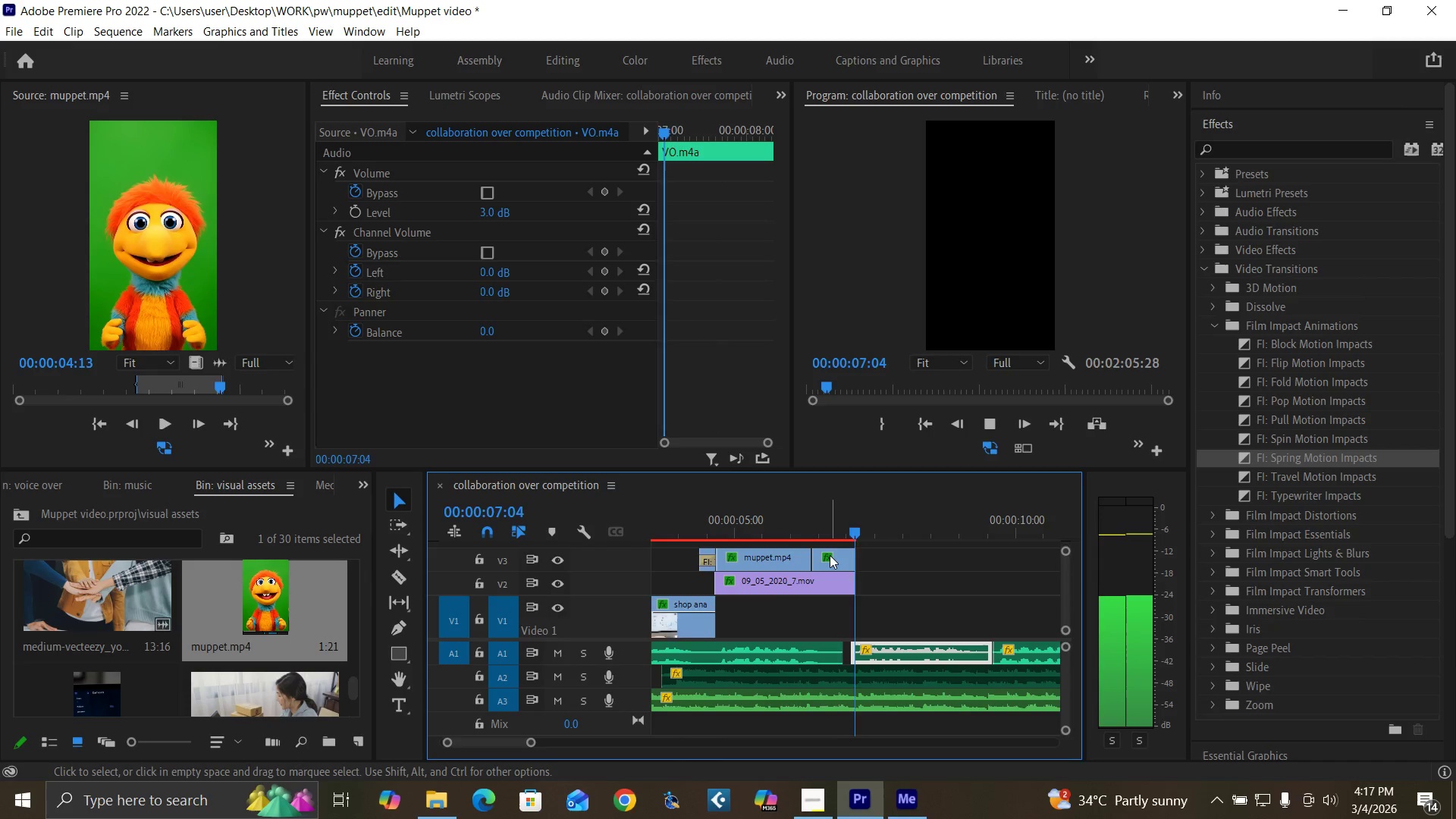 
key(Space)
 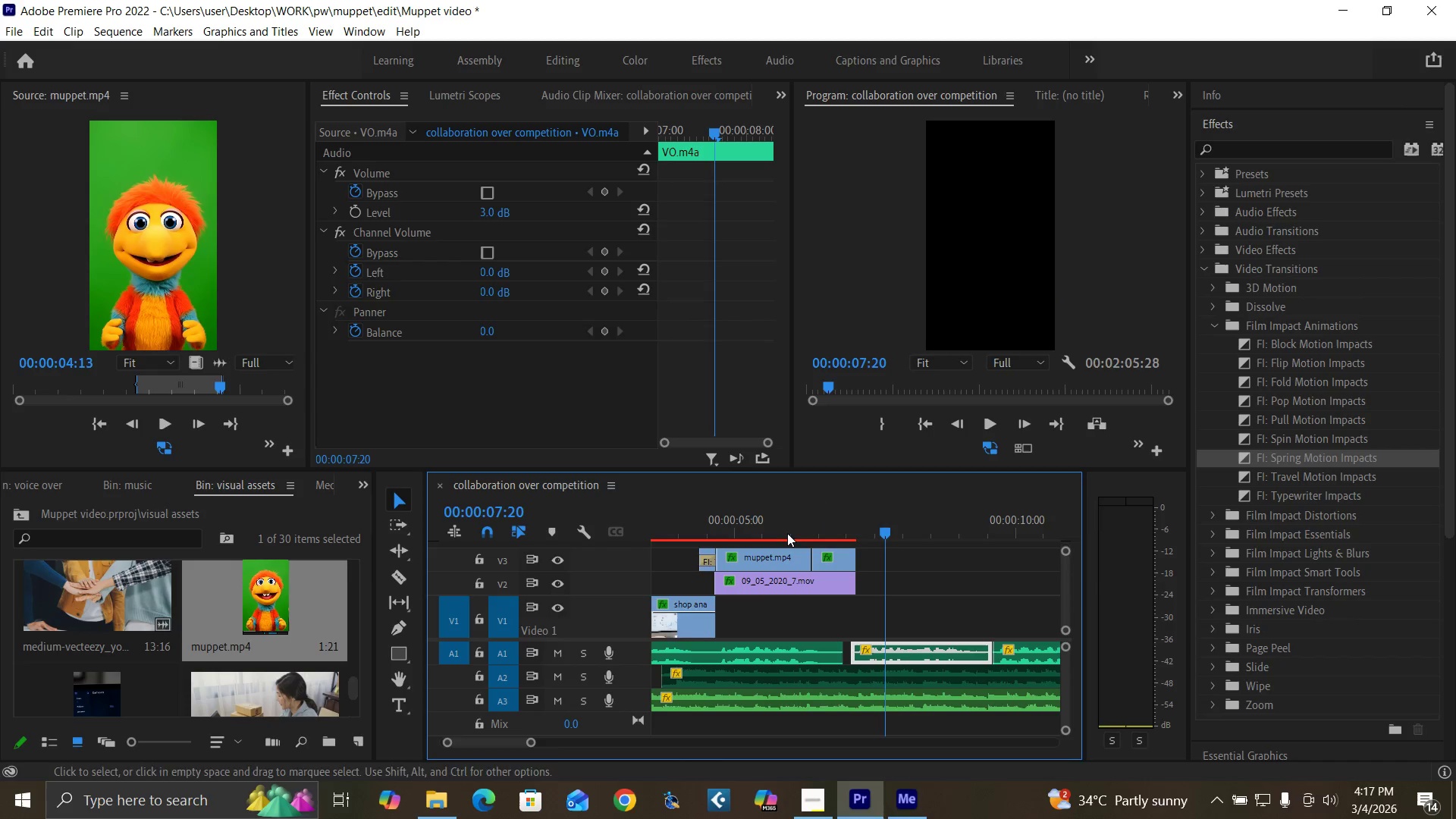 
left_click([783, 532])
 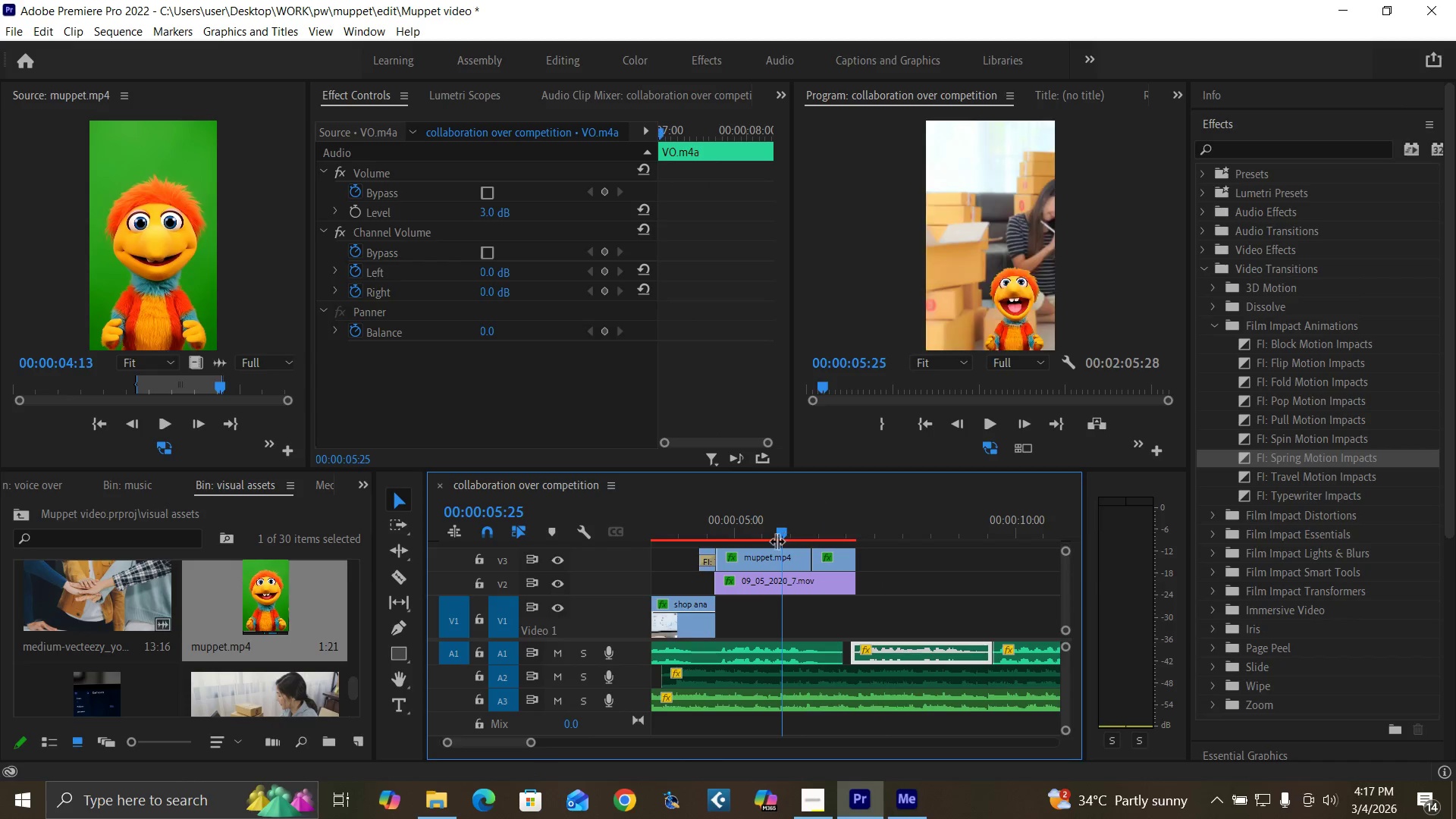 
key(Space)
 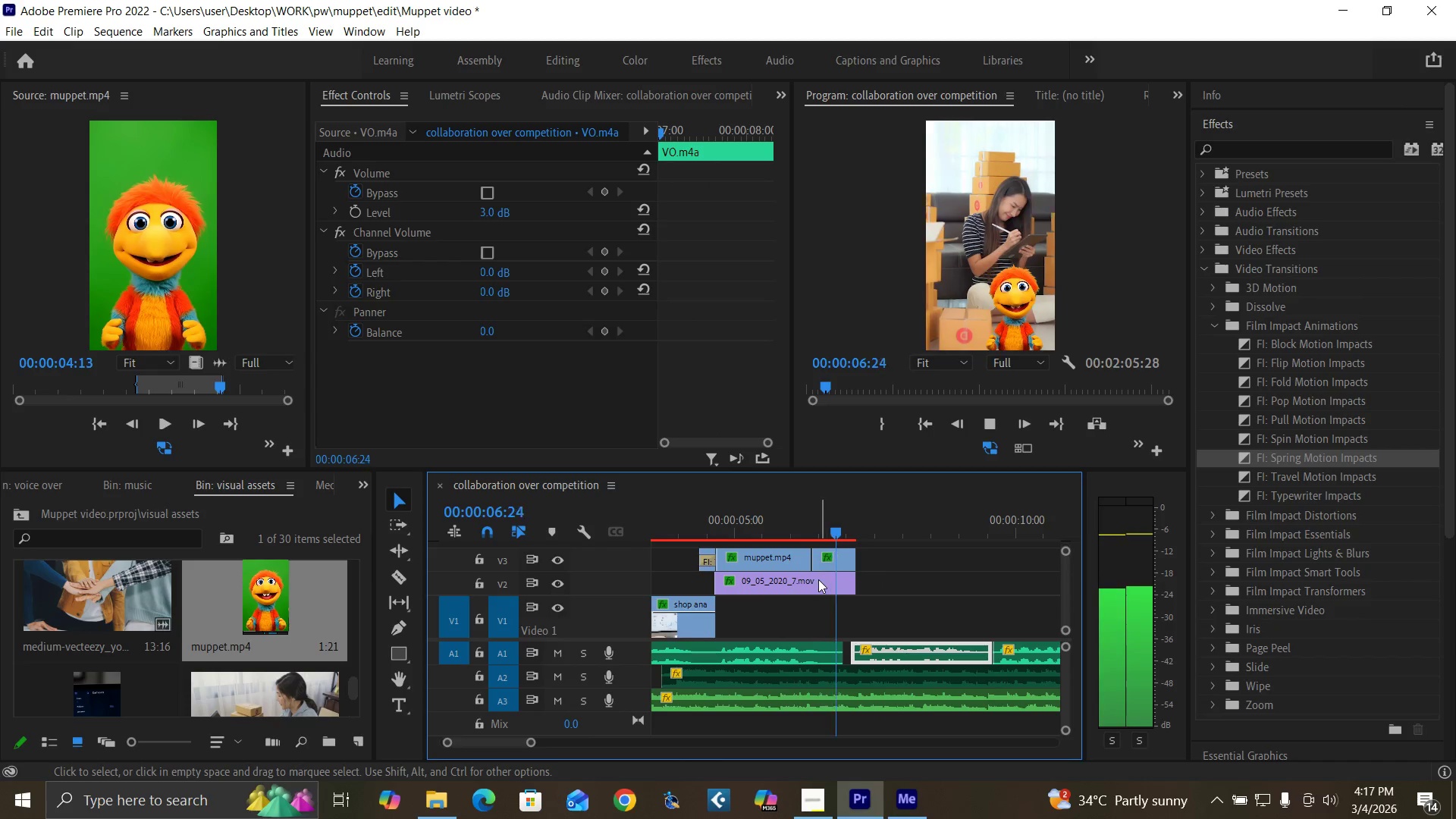 
key(Space)
 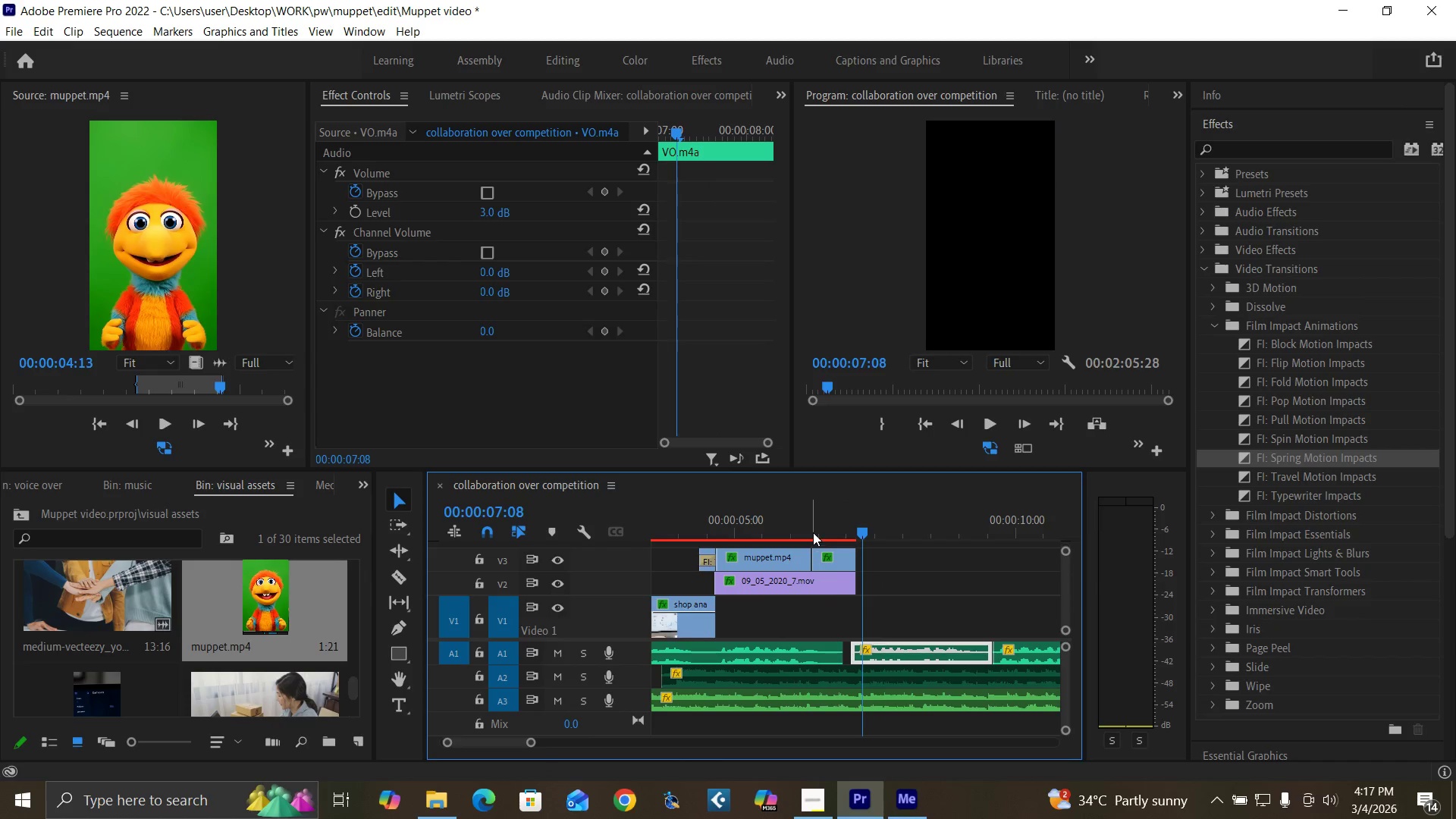 
left_click([813, 532])
 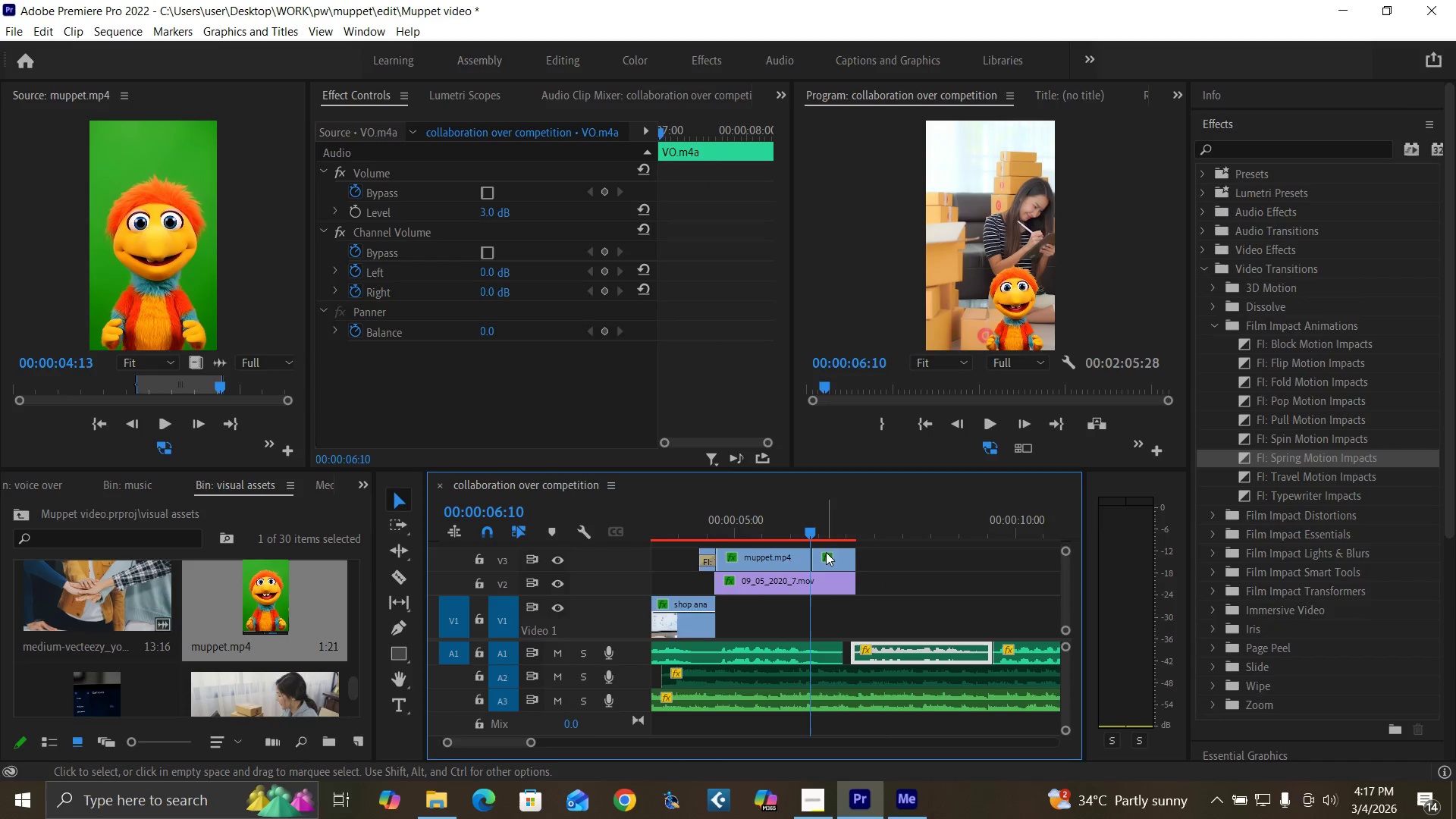 
left_click([829, 555])
 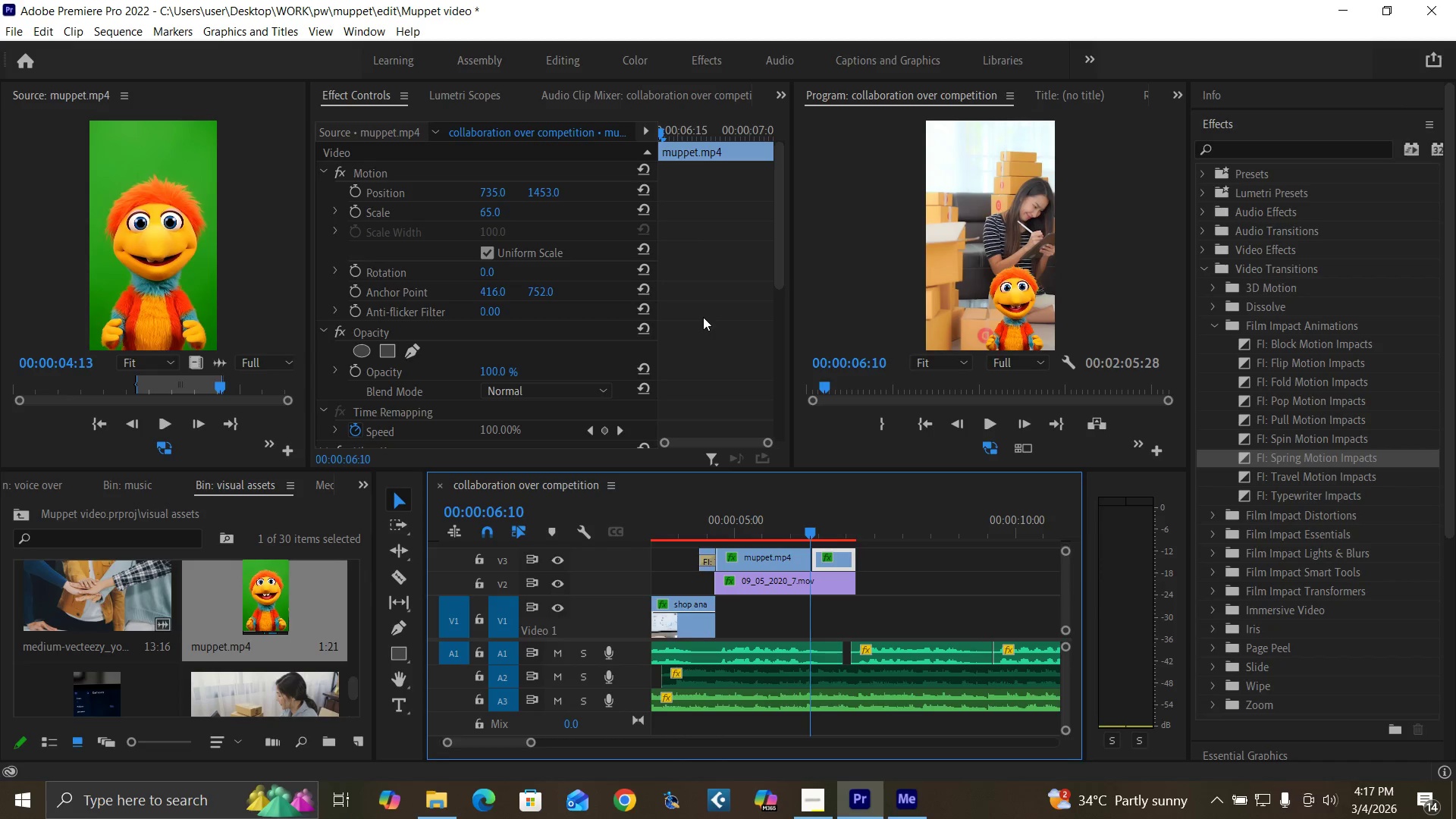 
key(ArrowRight)
 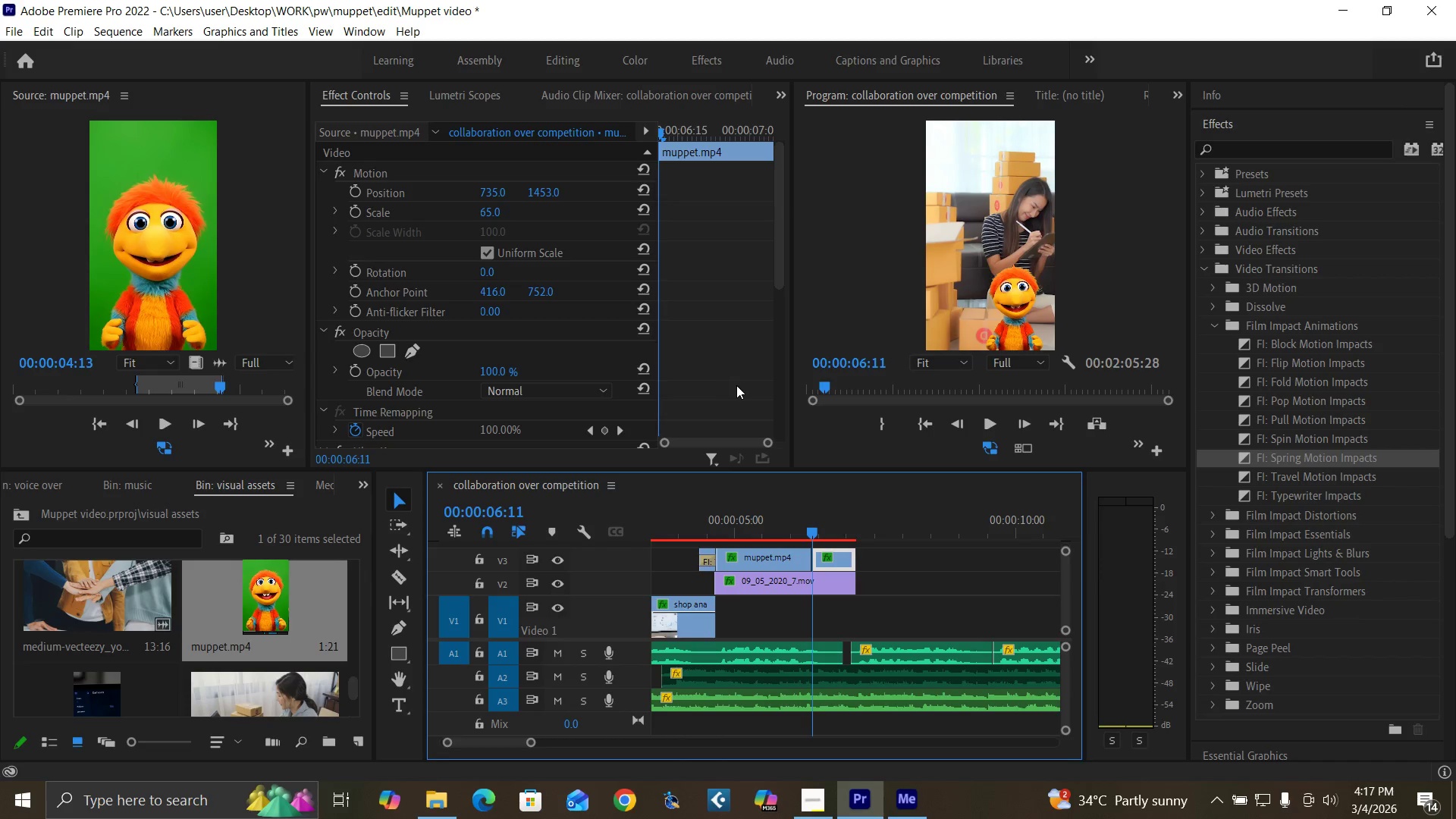 
key(Equal)
 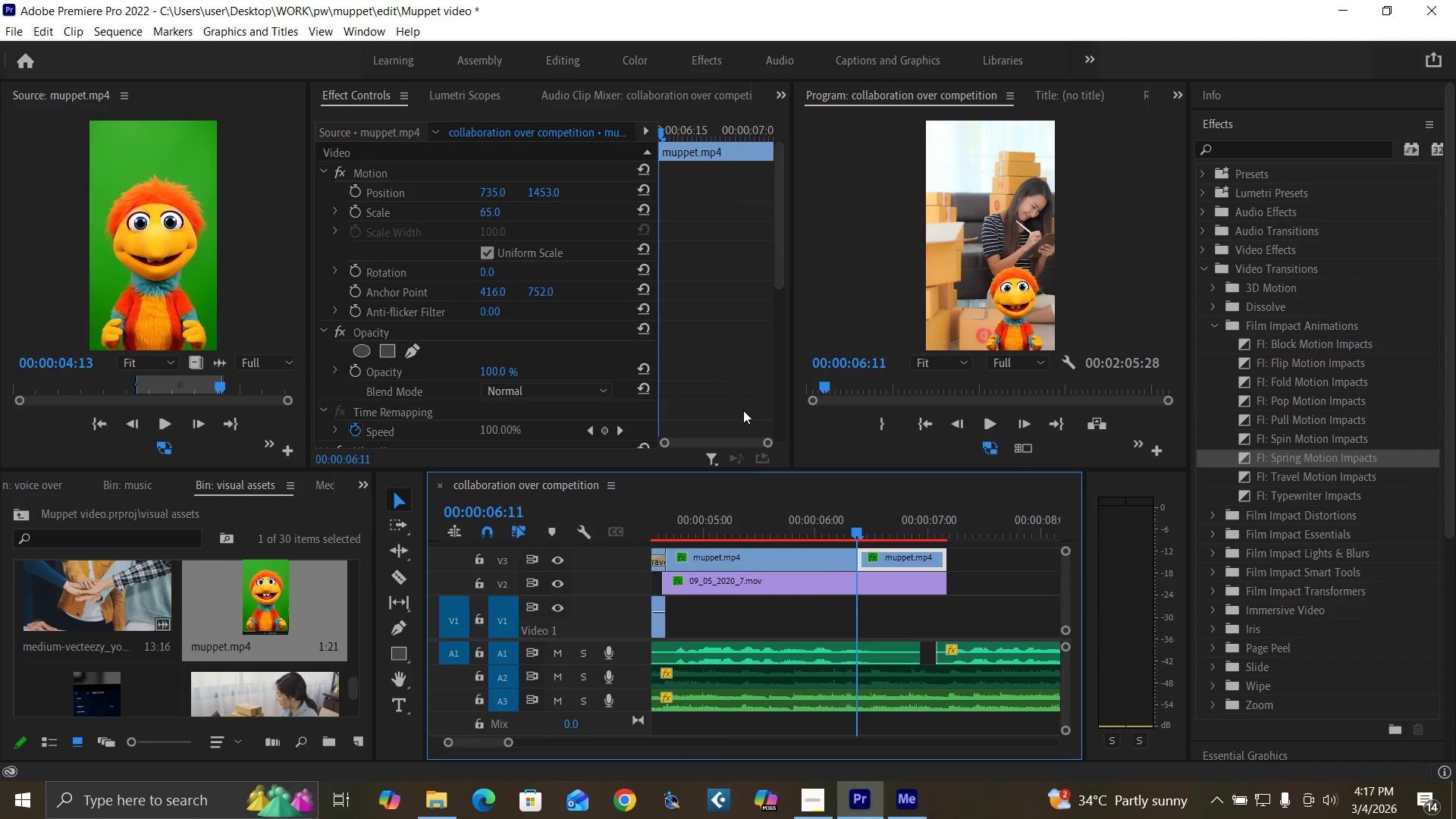 
key(Equal)
 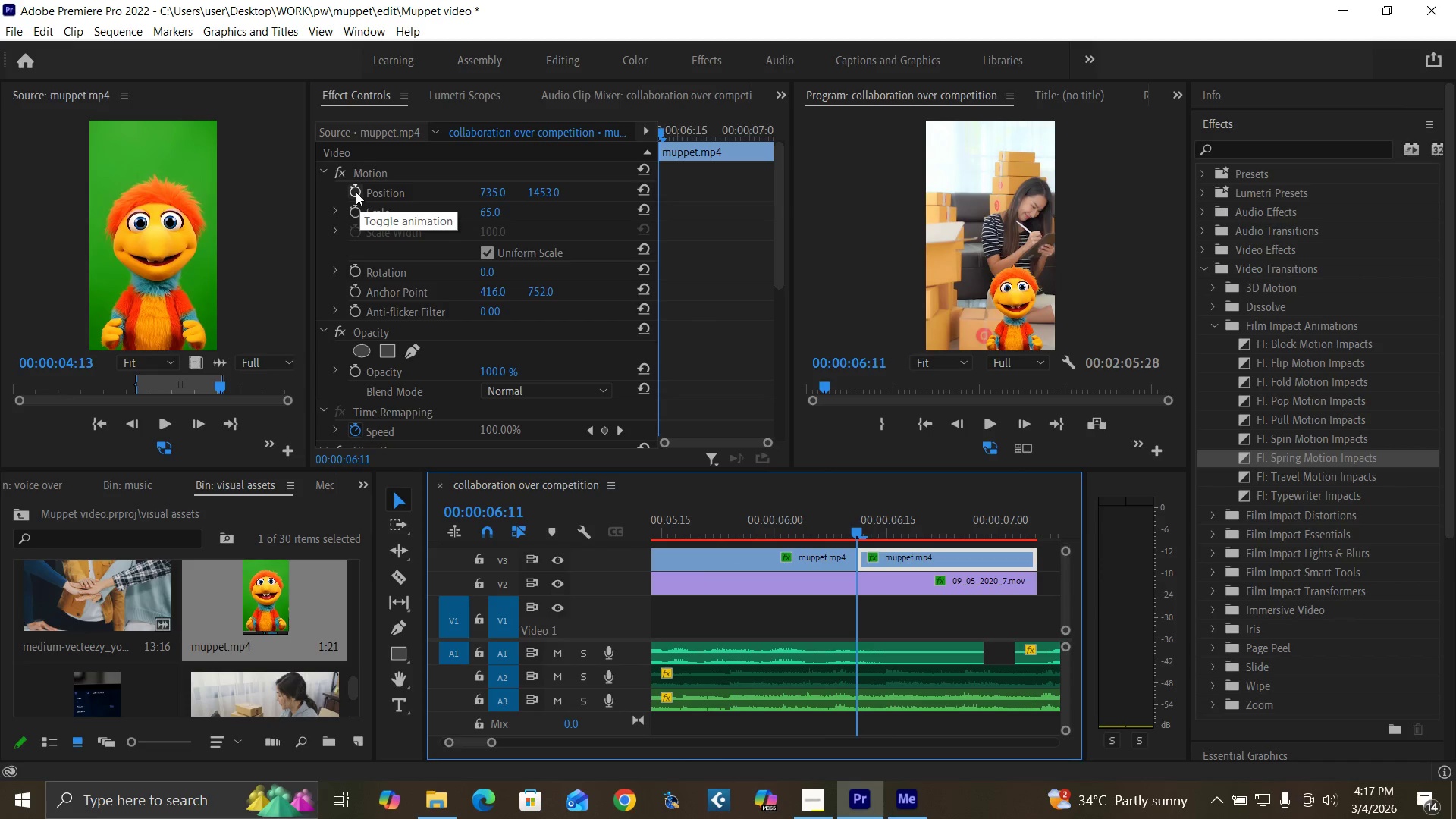 
wait(6.53)
 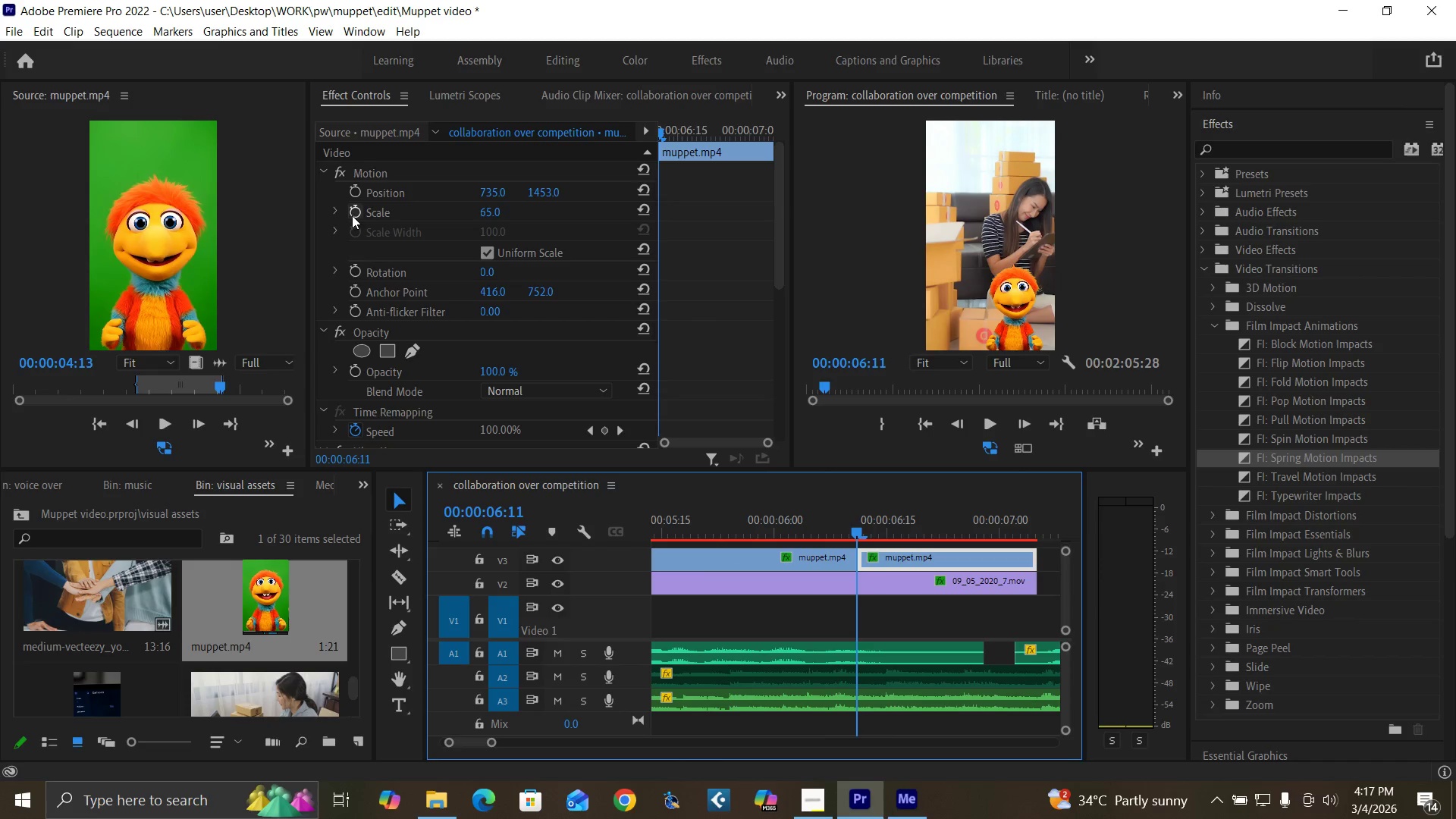 
left_click([358, 207])
 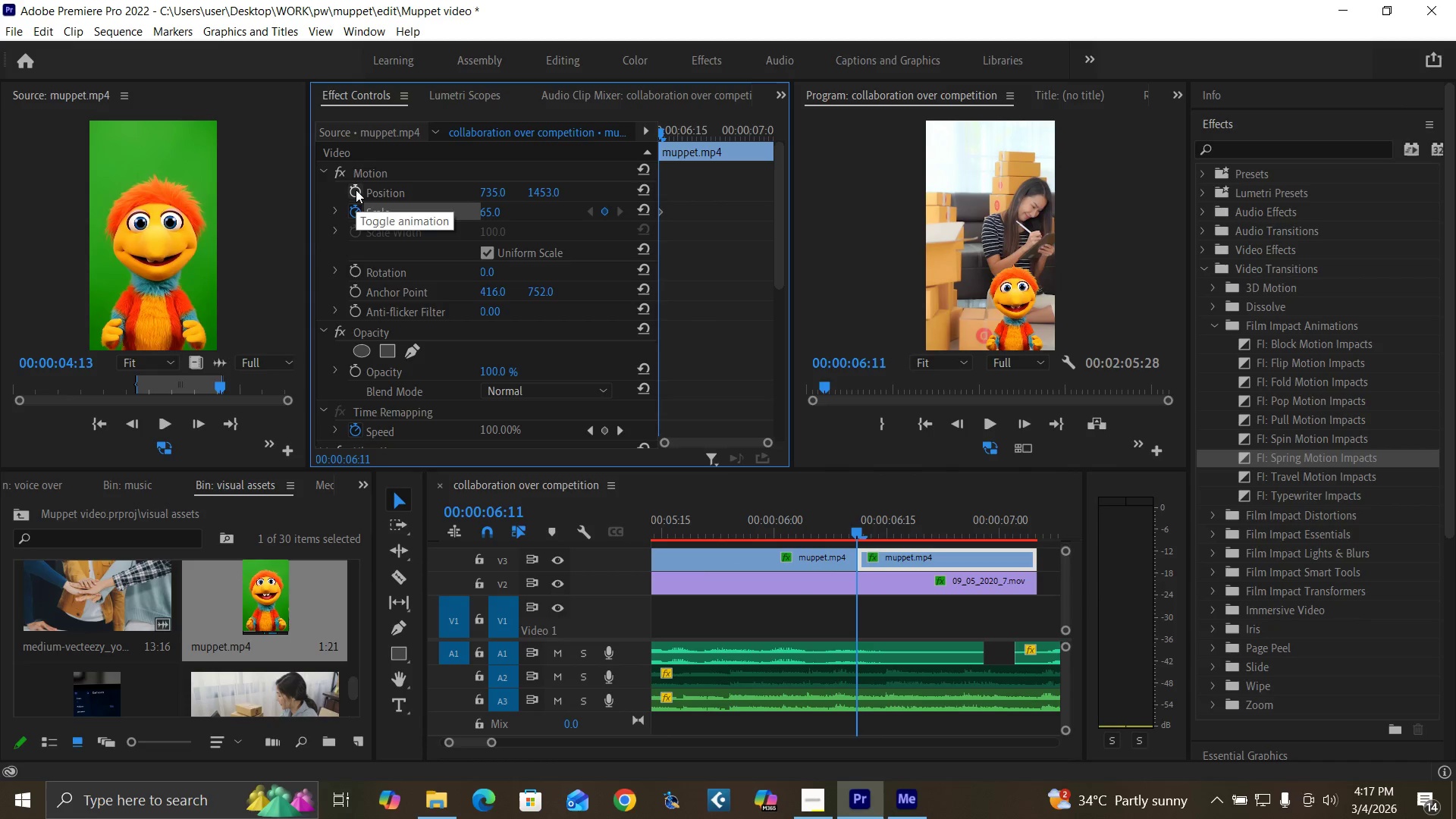 
left_click([356, 190])
 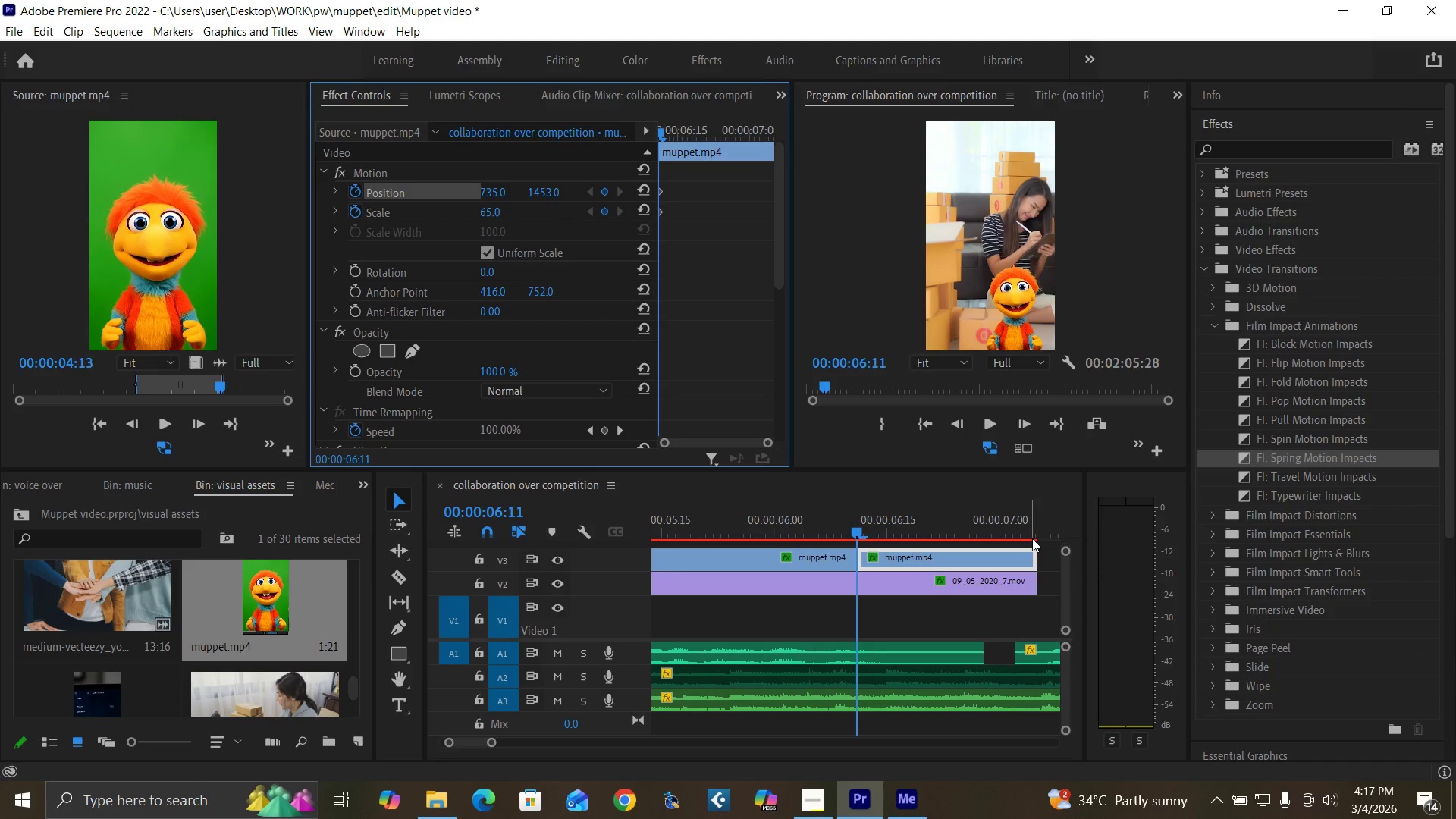 
left_click([1035, 537])
 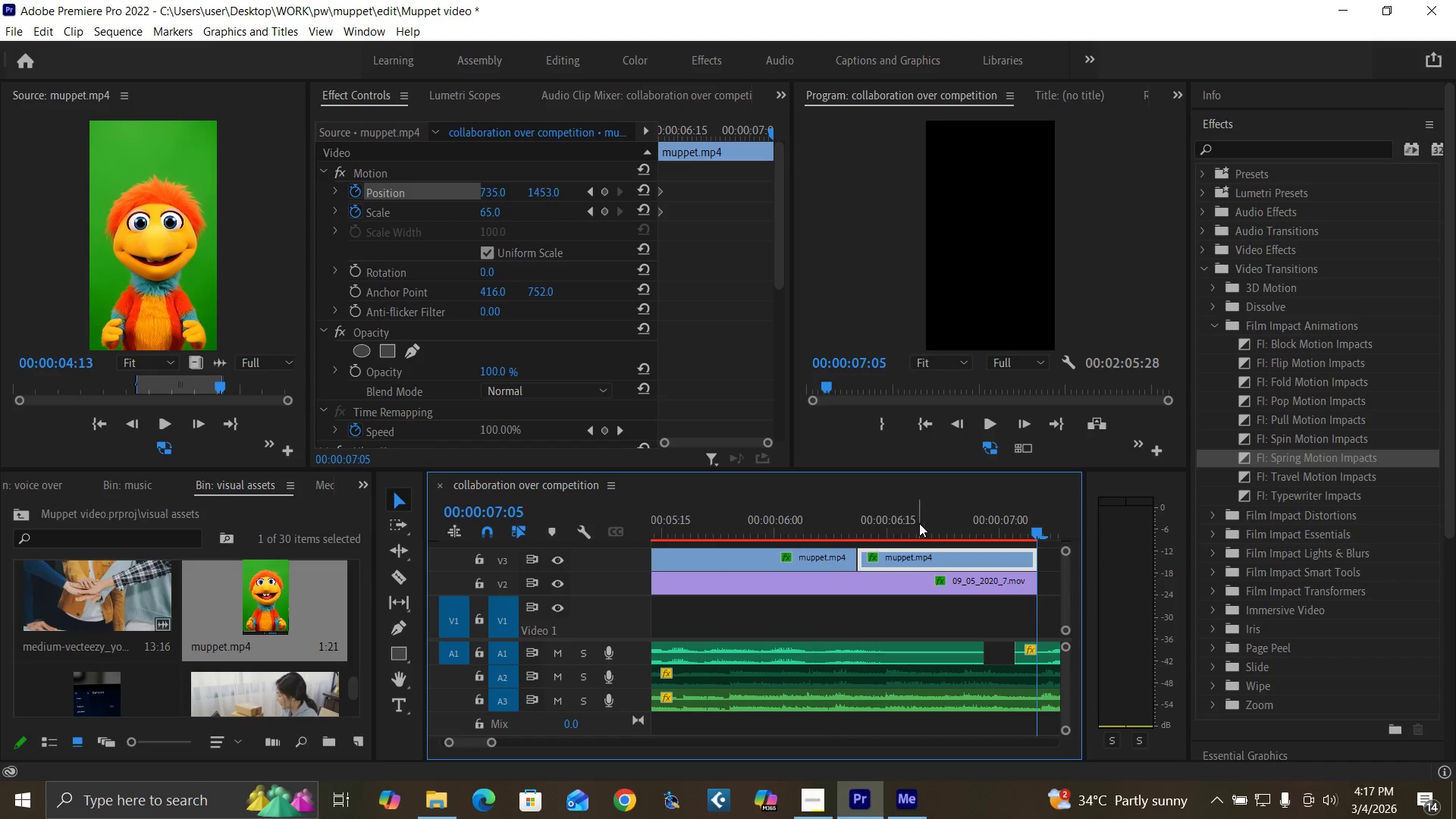 
key(ArrowLeft)
 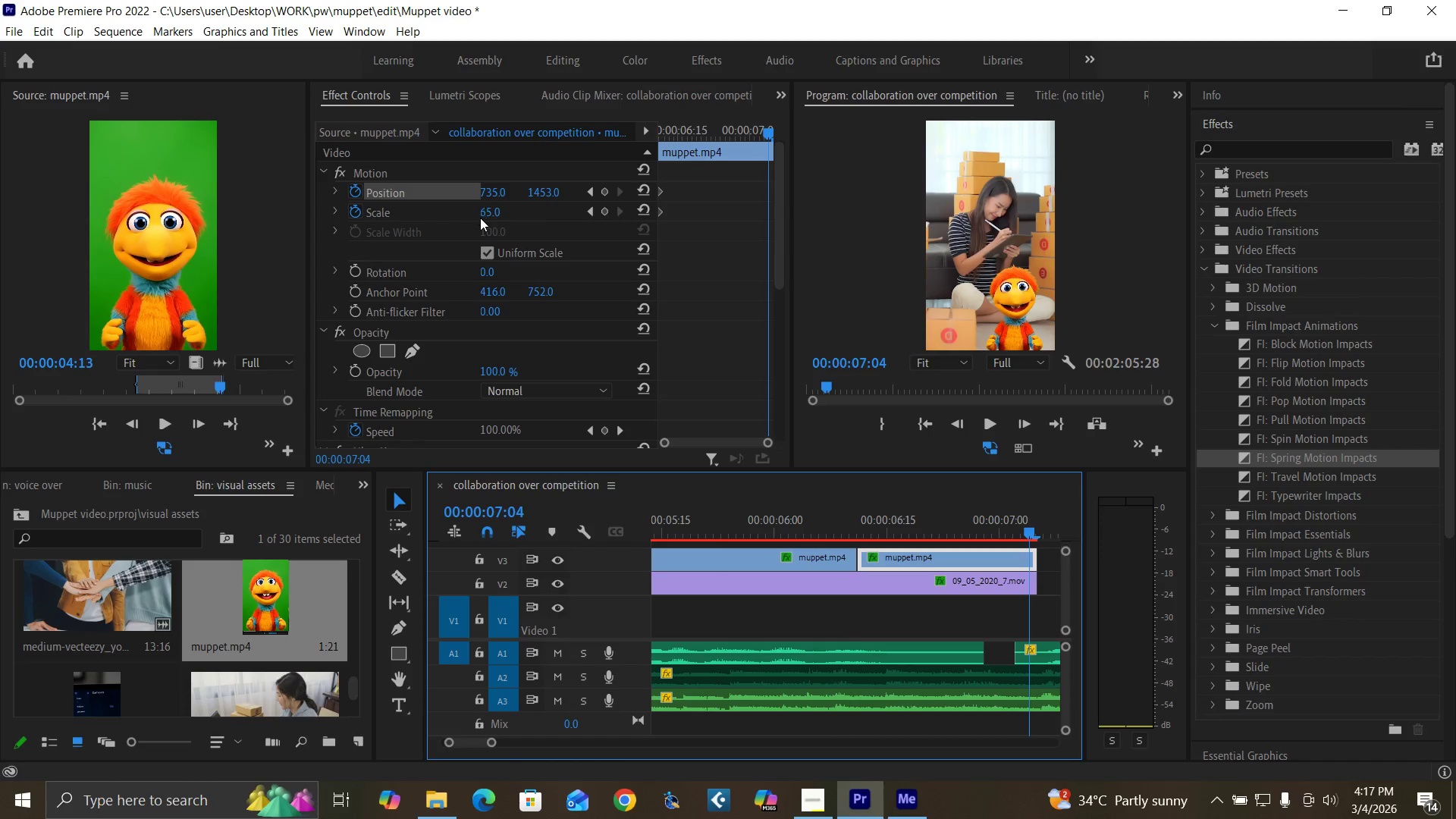 
left_click([487, 215])
 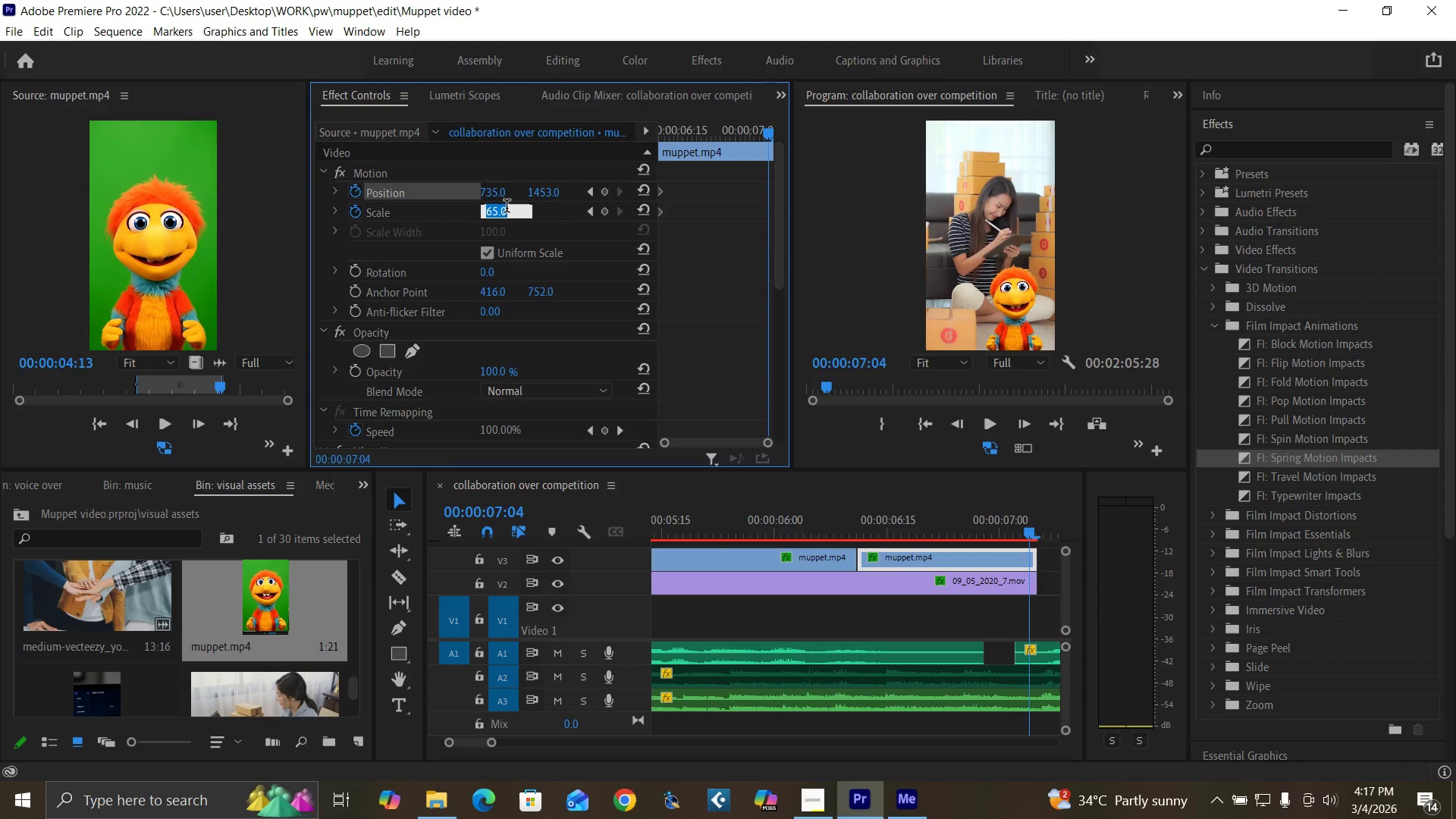 
type(30)
 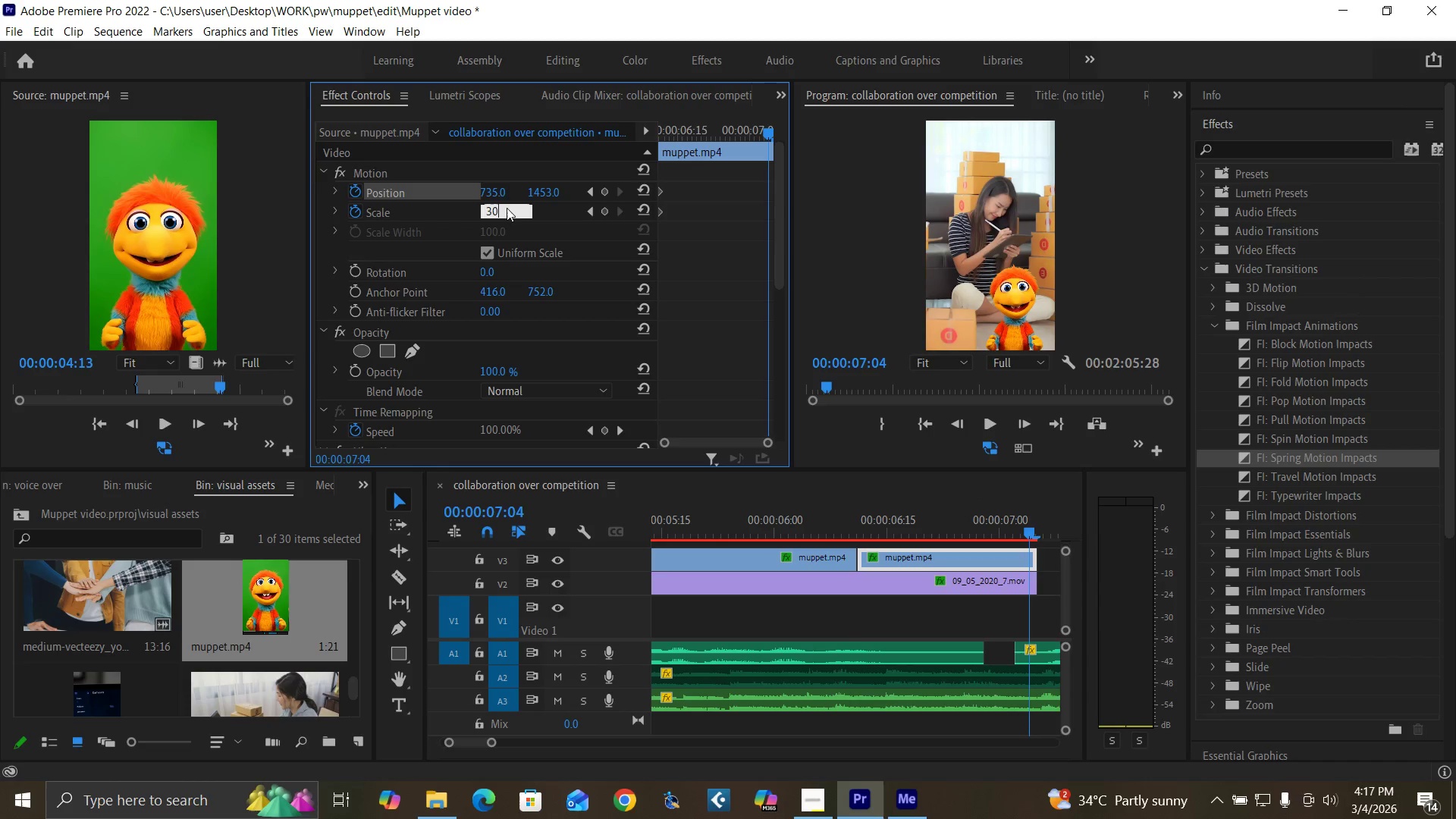 
key(Enter)
 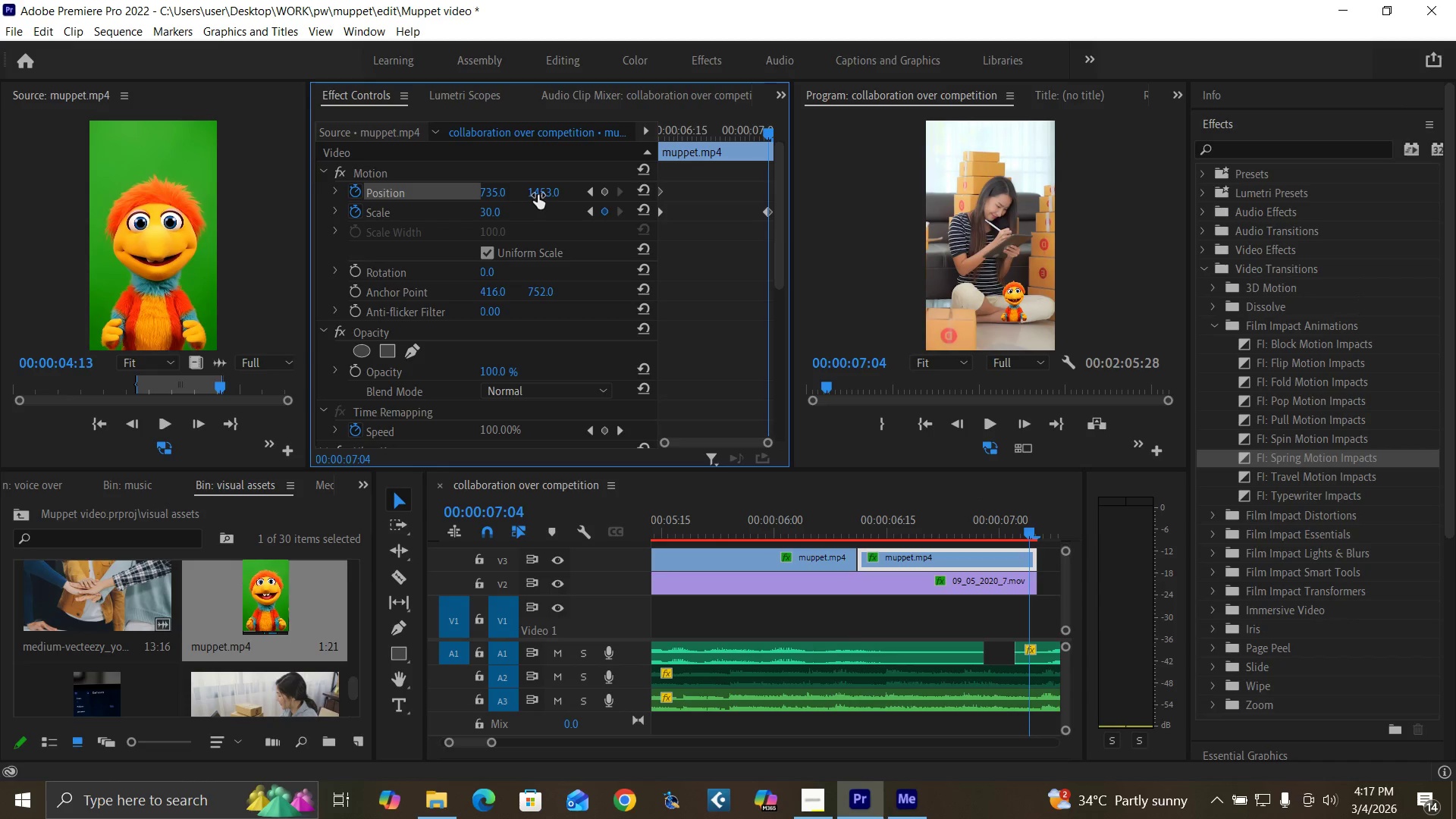 
left_click_drag(start_coordinate=[538, 195], to_coordinate=[1085, 190])
 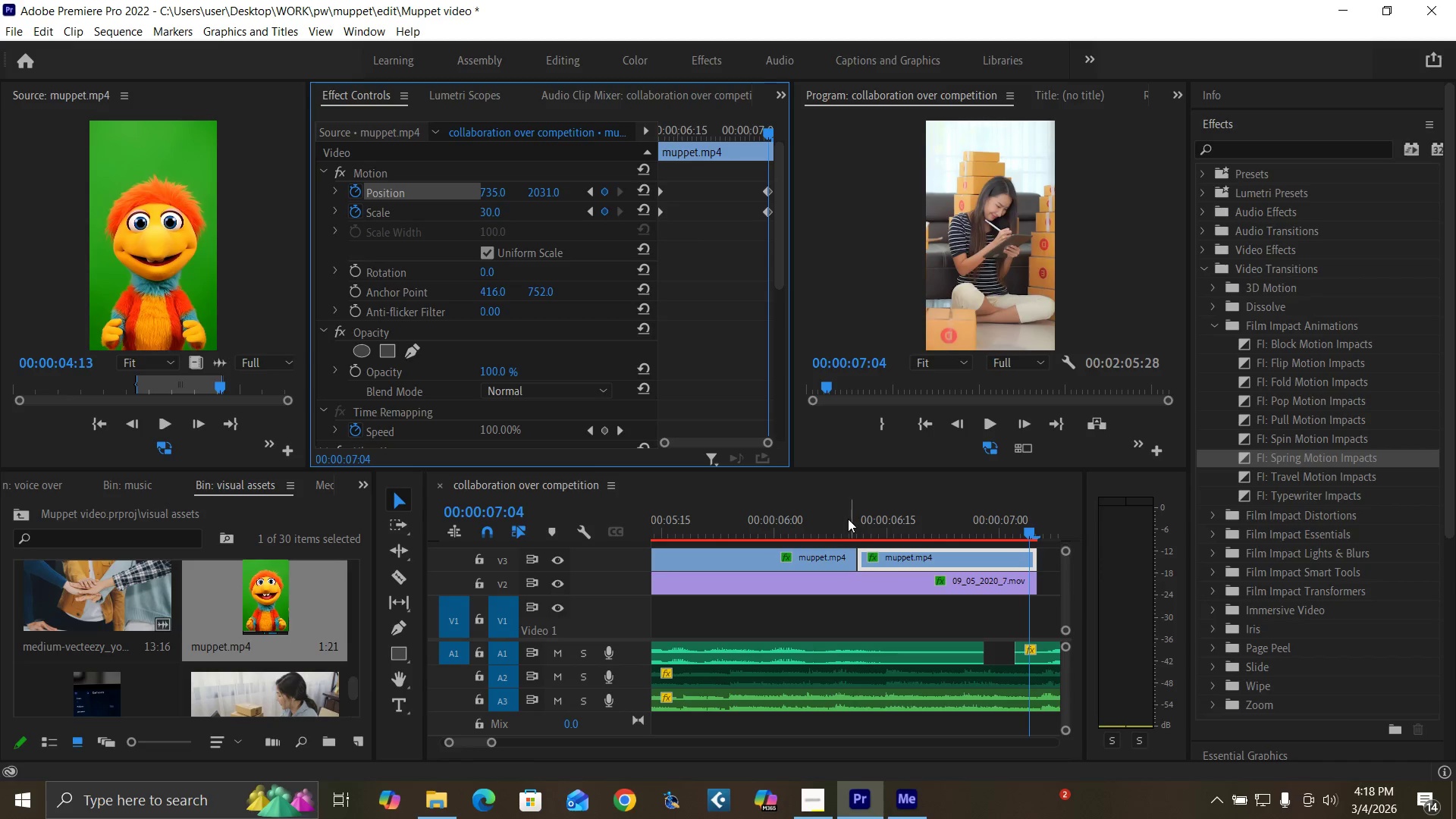 
left_click_drag(start_coordinate=[844, 519], to_coordinate=[1041, 529])
 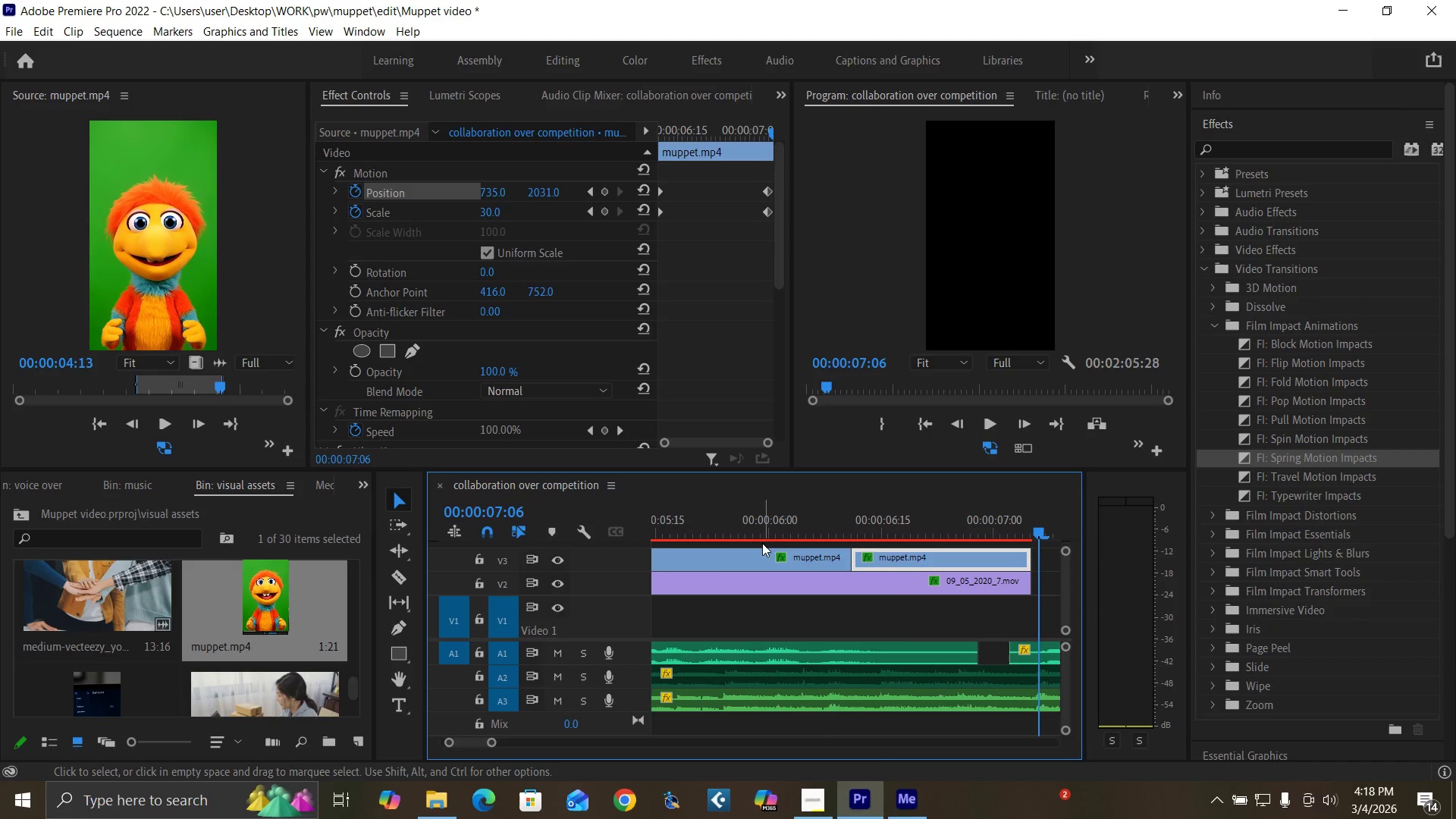 
left_click([752, 532])
 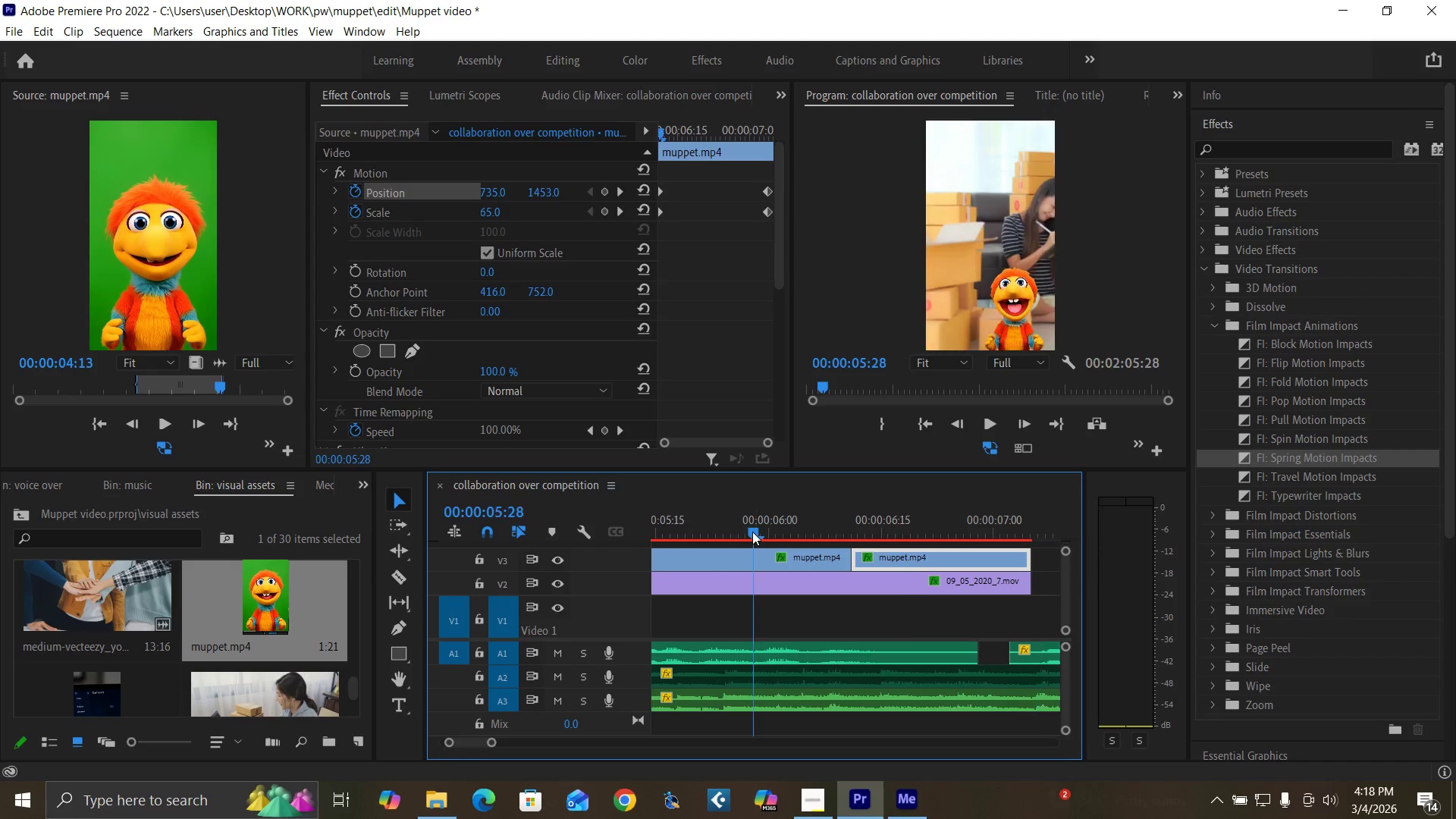 
key(Space)
 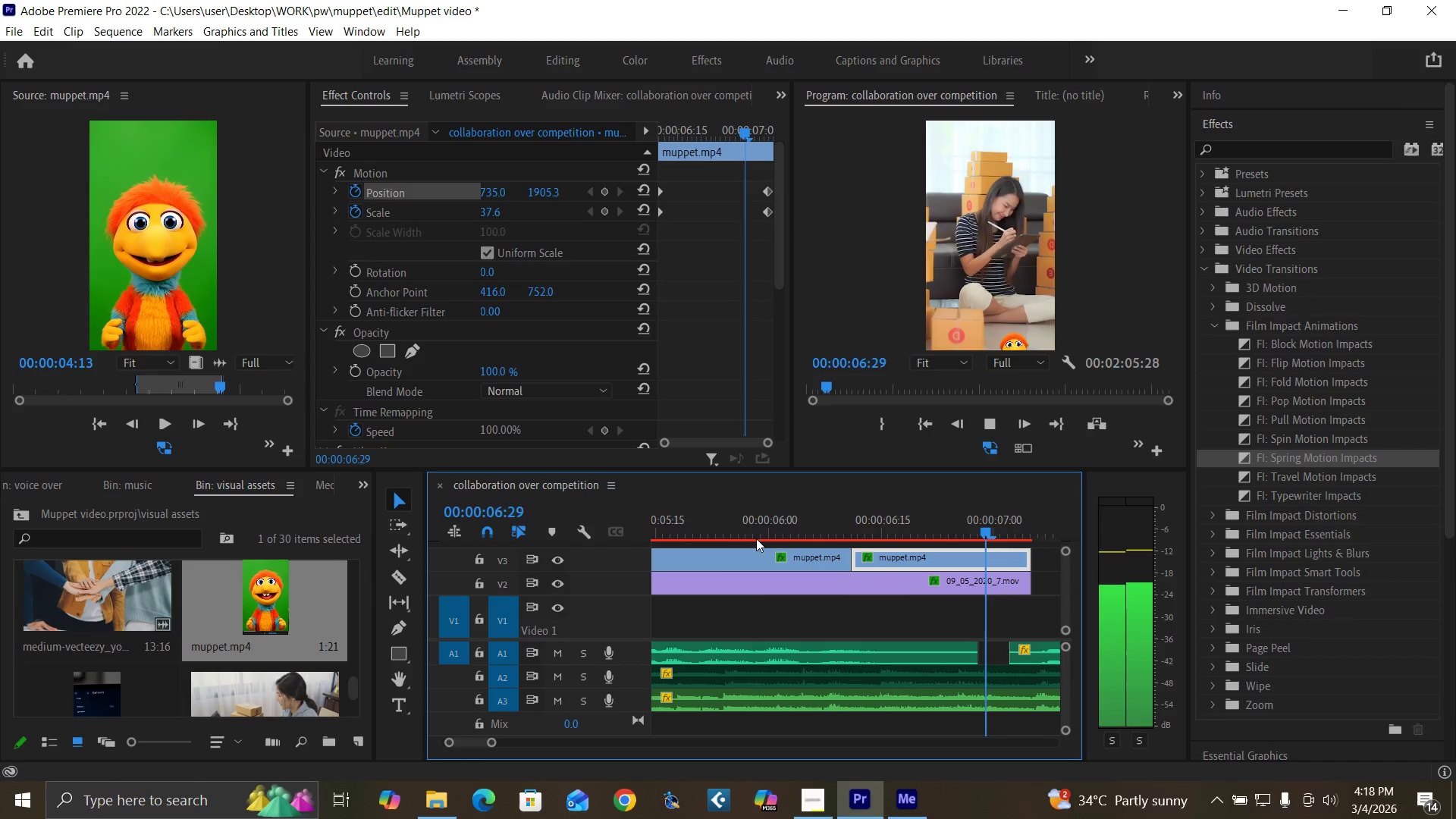 
key(Space)
 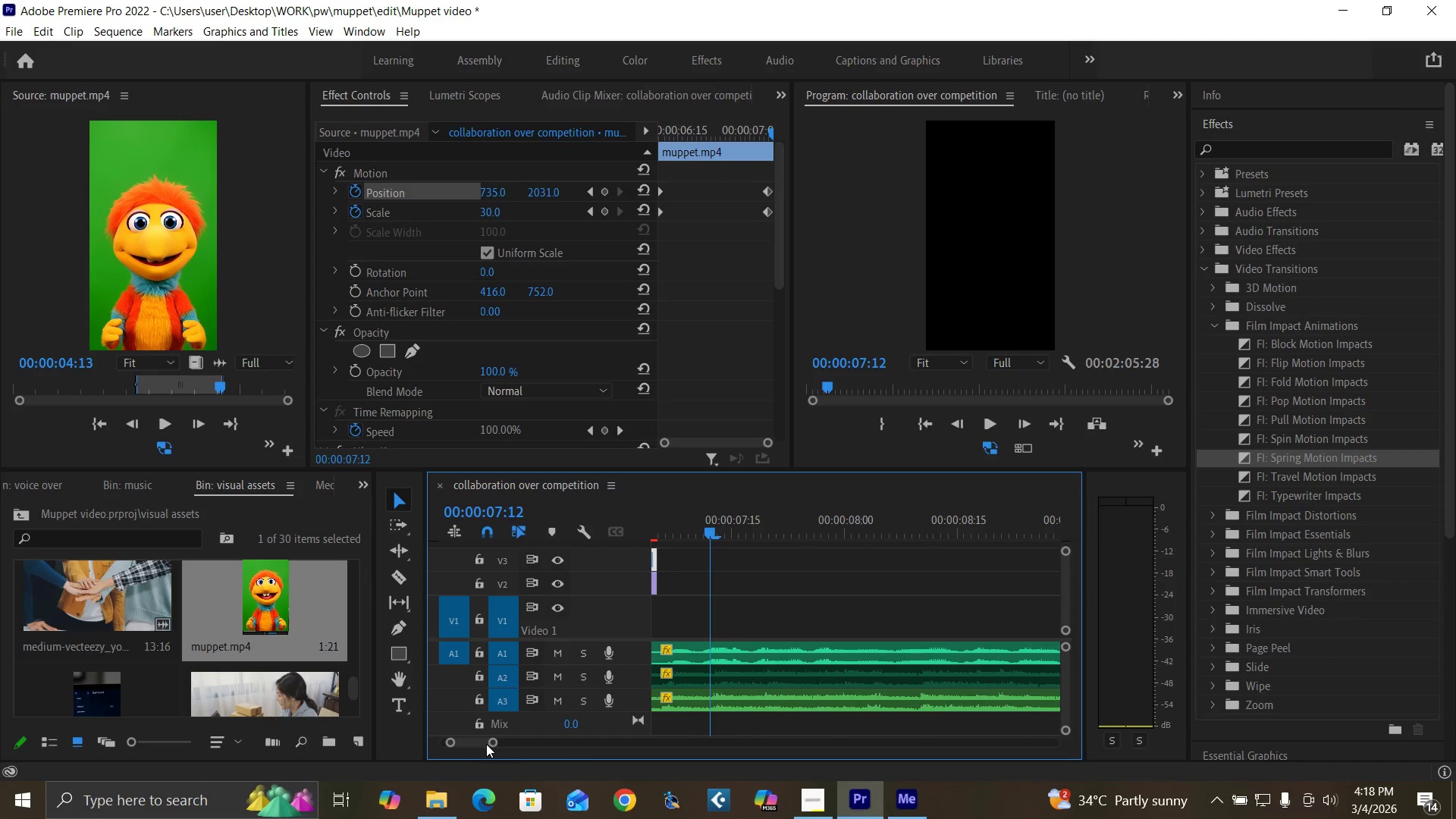 
left_click_drag(start_coordinate=[494, 744], to_coordinate=[521, 747])
 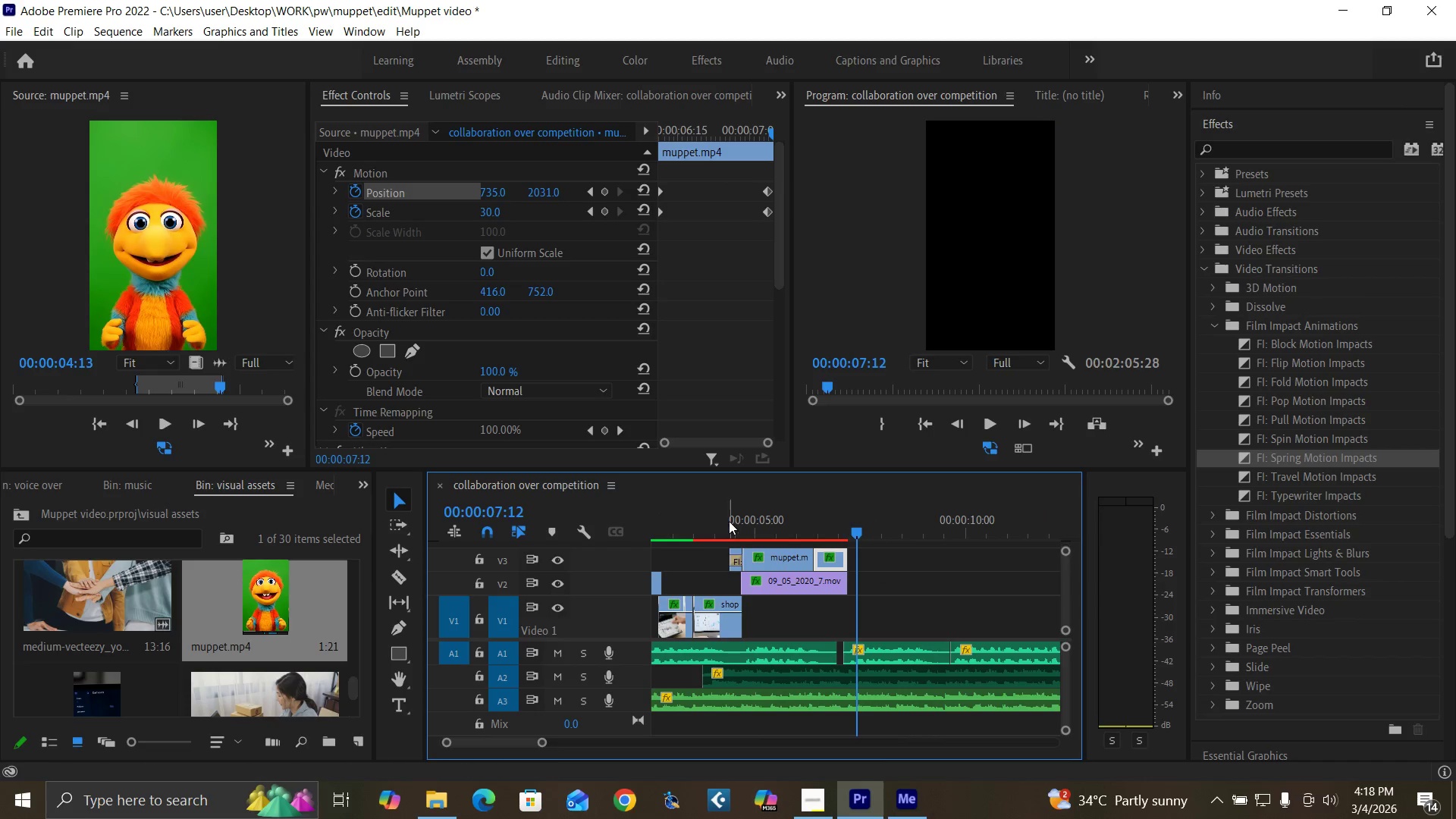 
left_click([729, 521])
 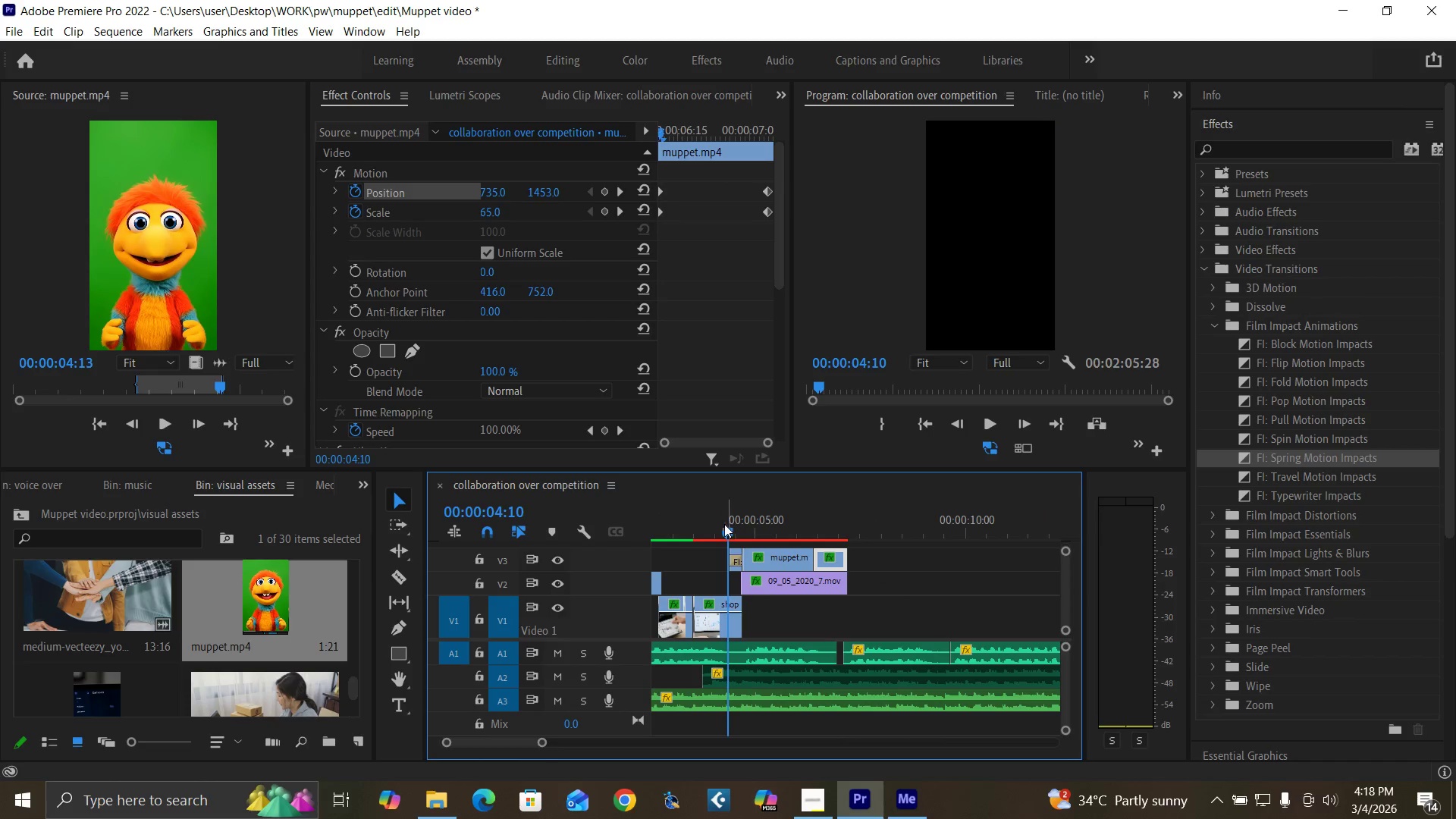 
key(Space)
 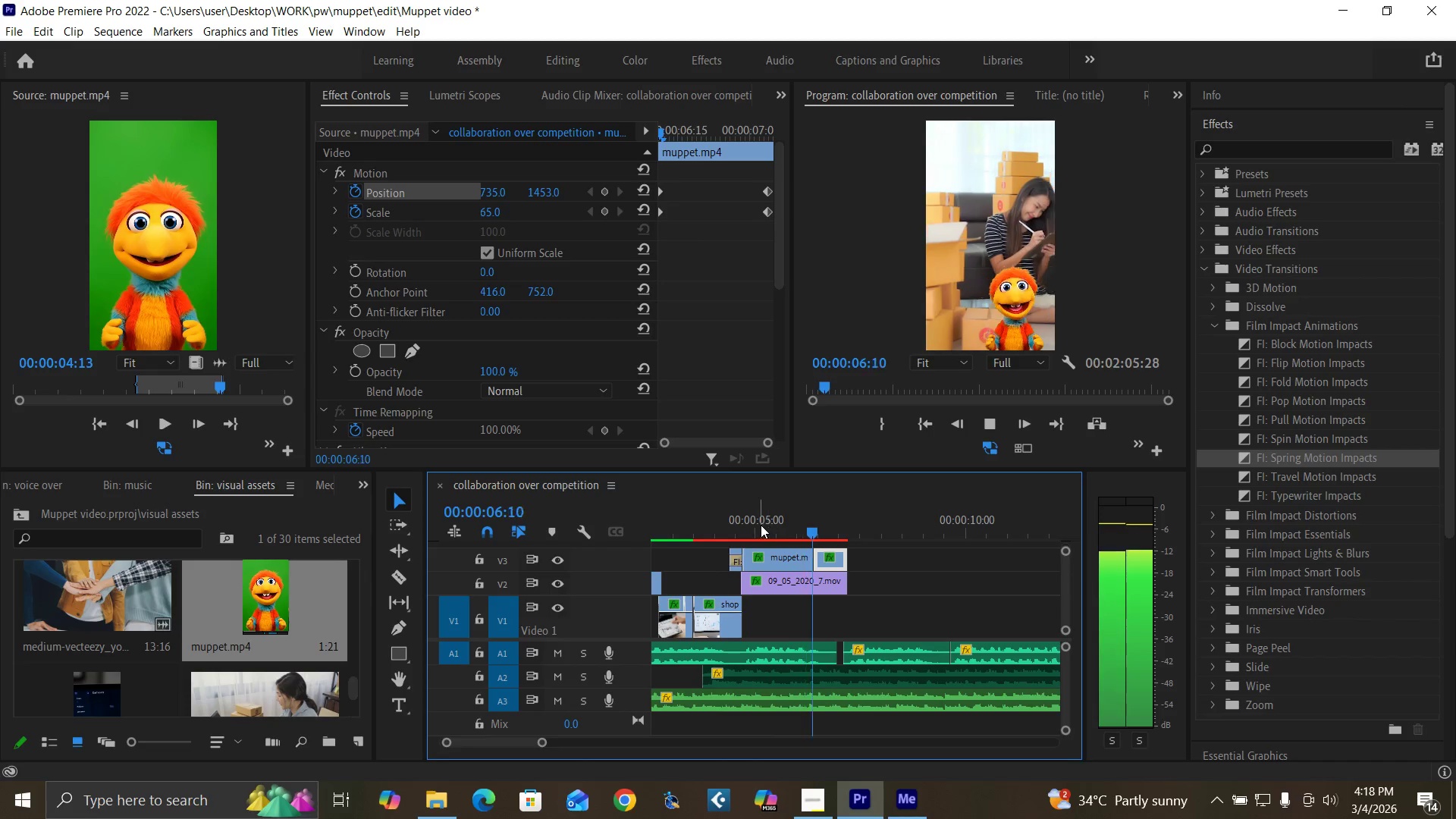 
wait(5.23)
 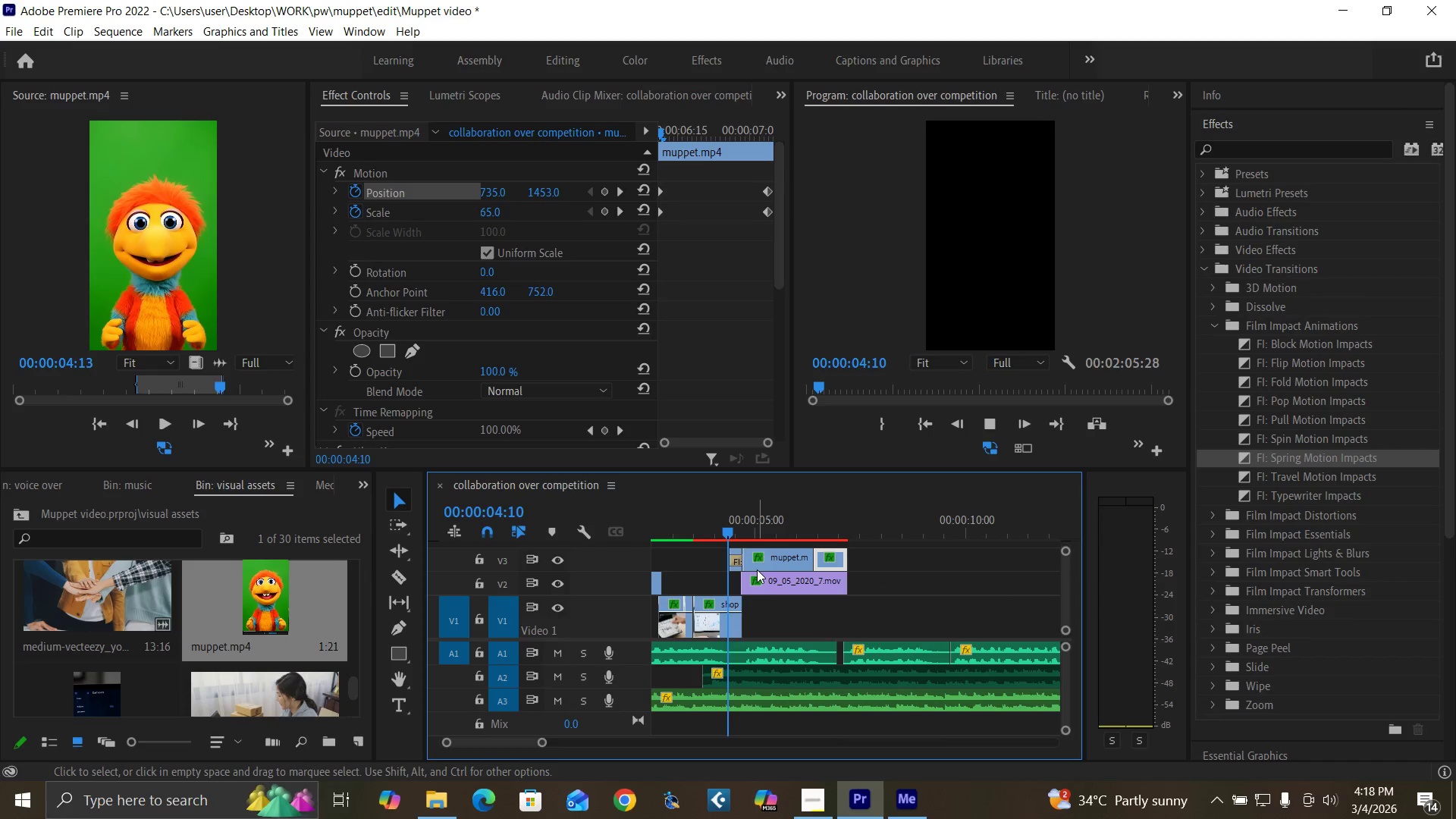 
key(Space)
 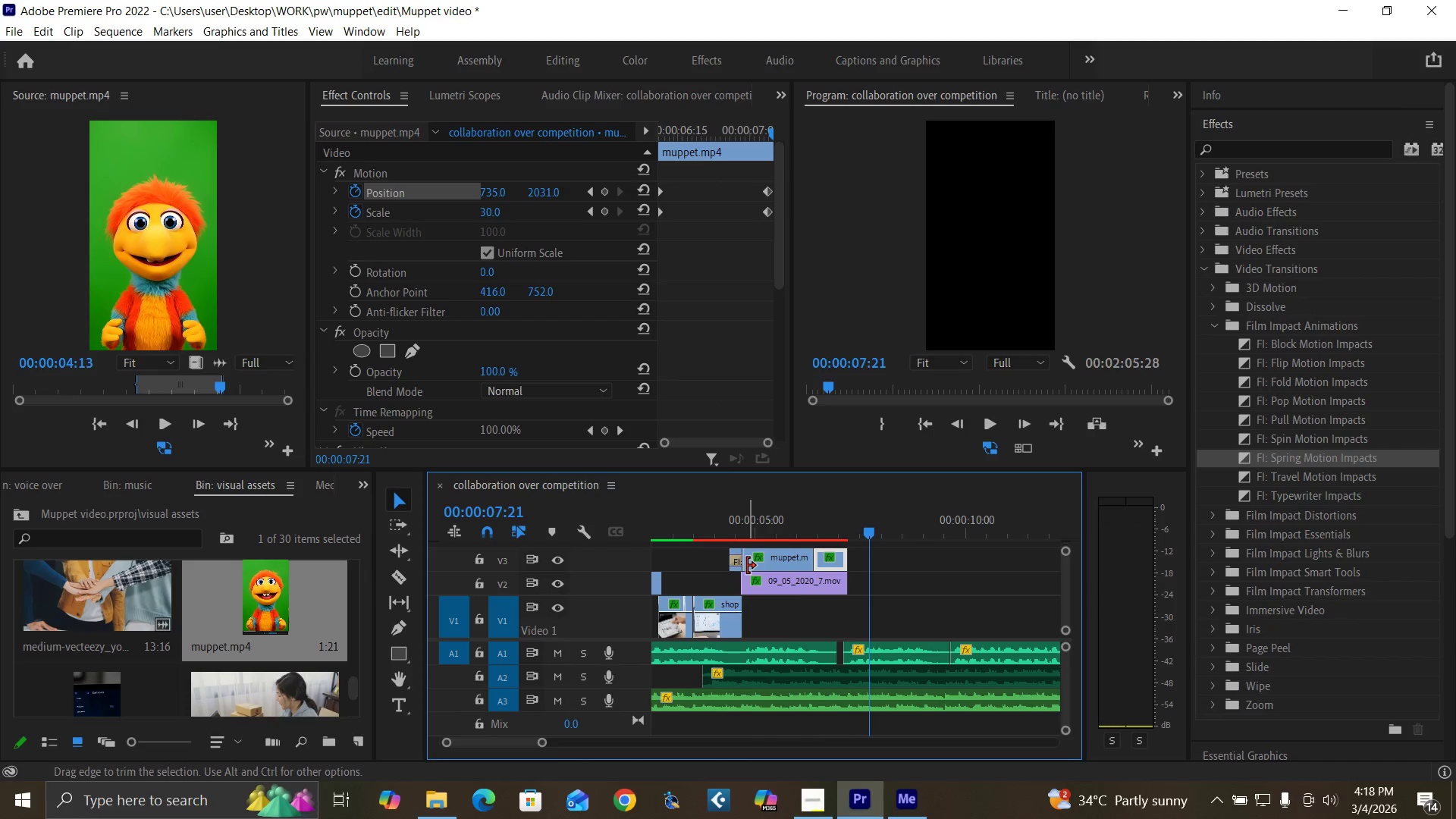 
key(Control+S)
 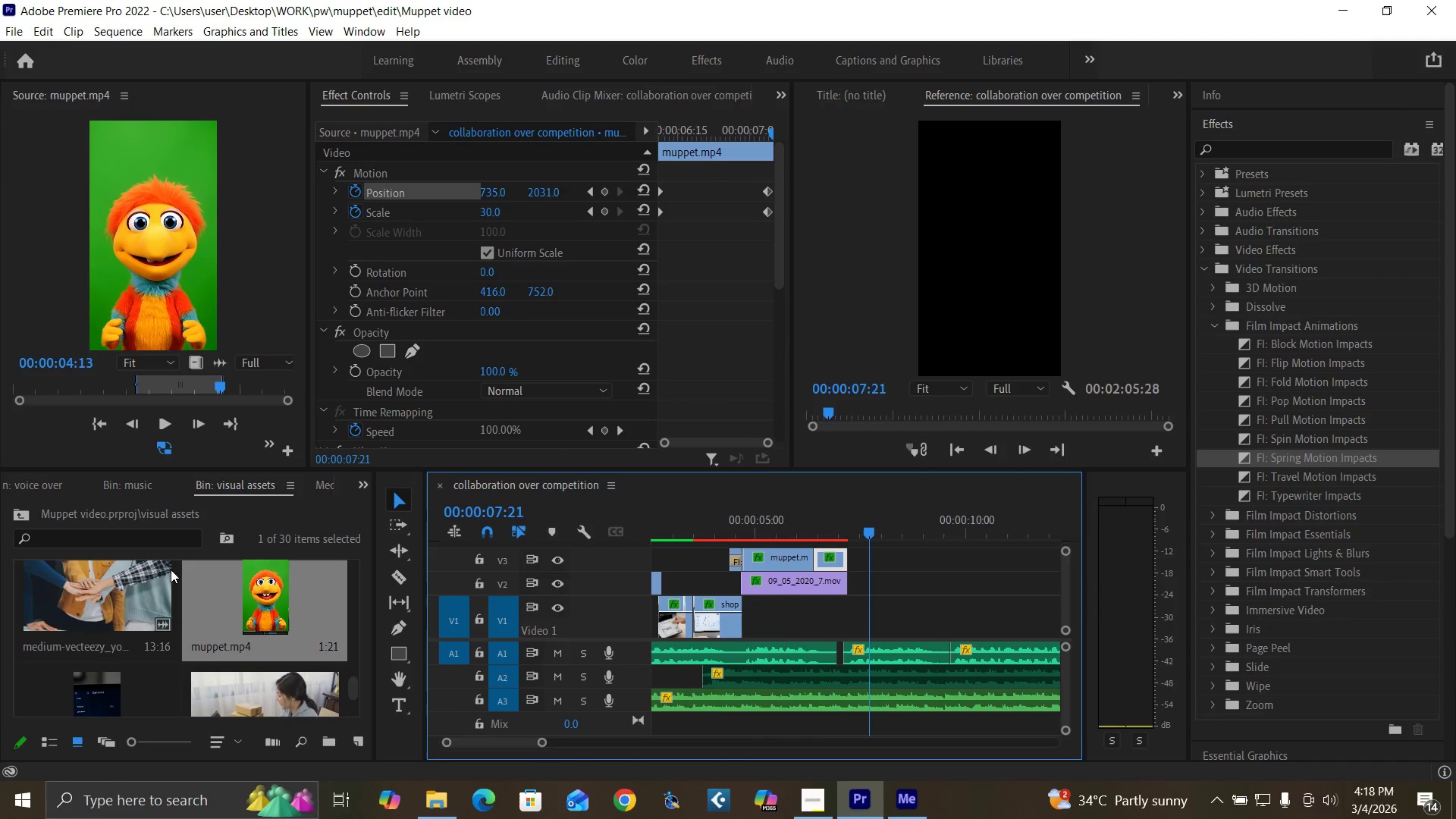 
wait(7.33)
 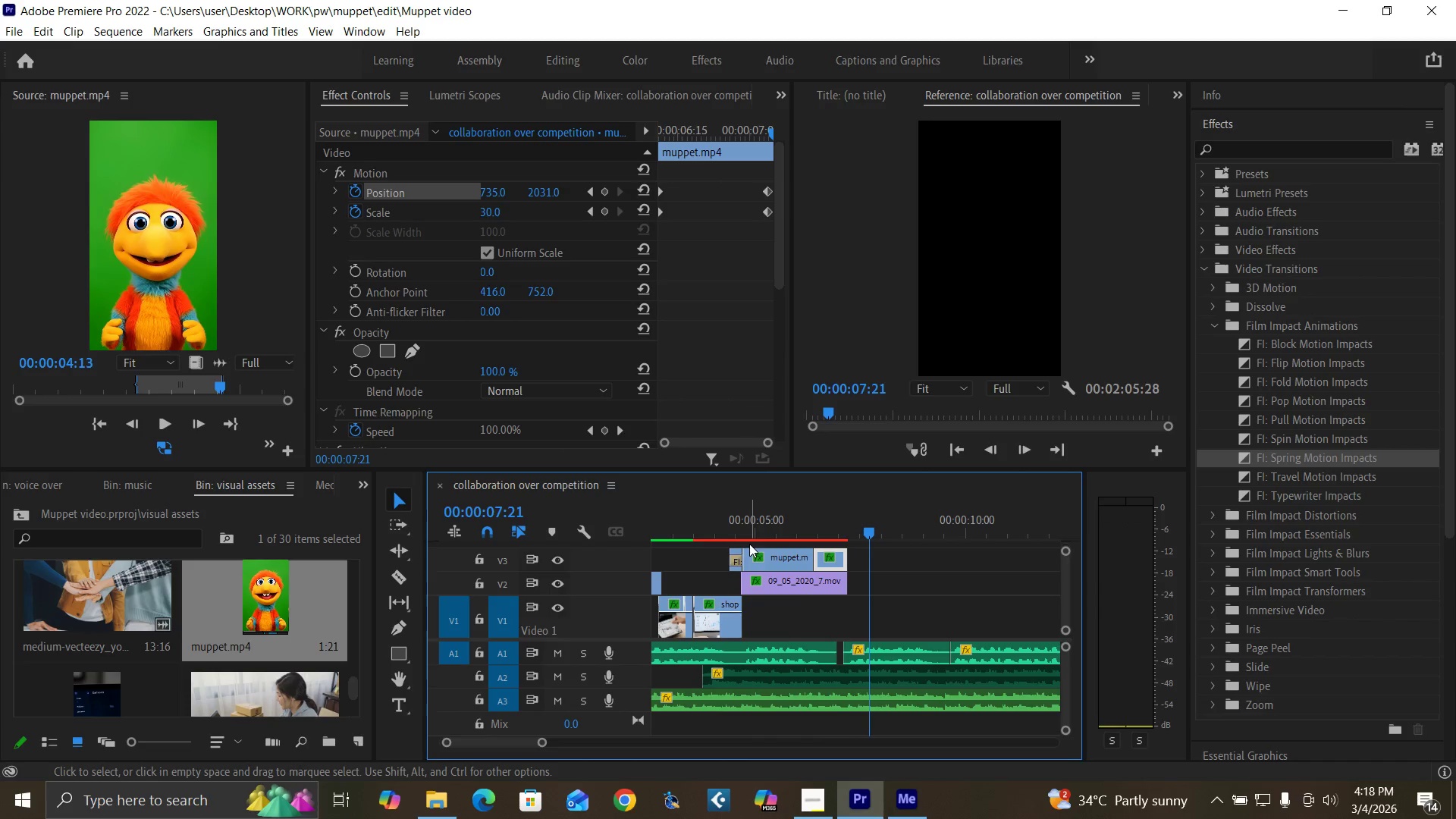 
left_click_drag(start_coordinate=[350, 691], to_coordinate=[306, 598])
 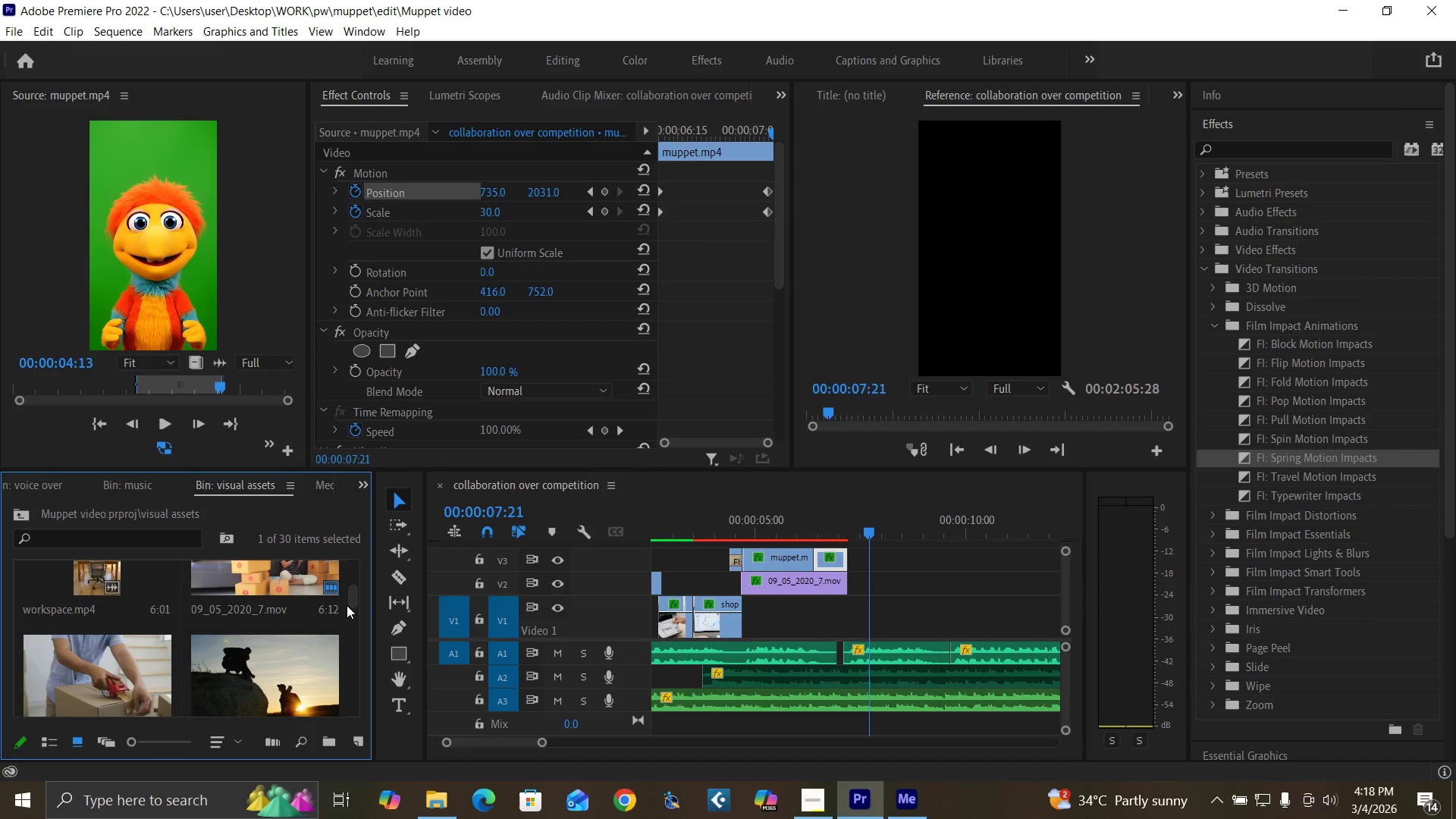 
left_click_drag(start_coordinate=[350, 599], to_coordinate=[353, 620])
 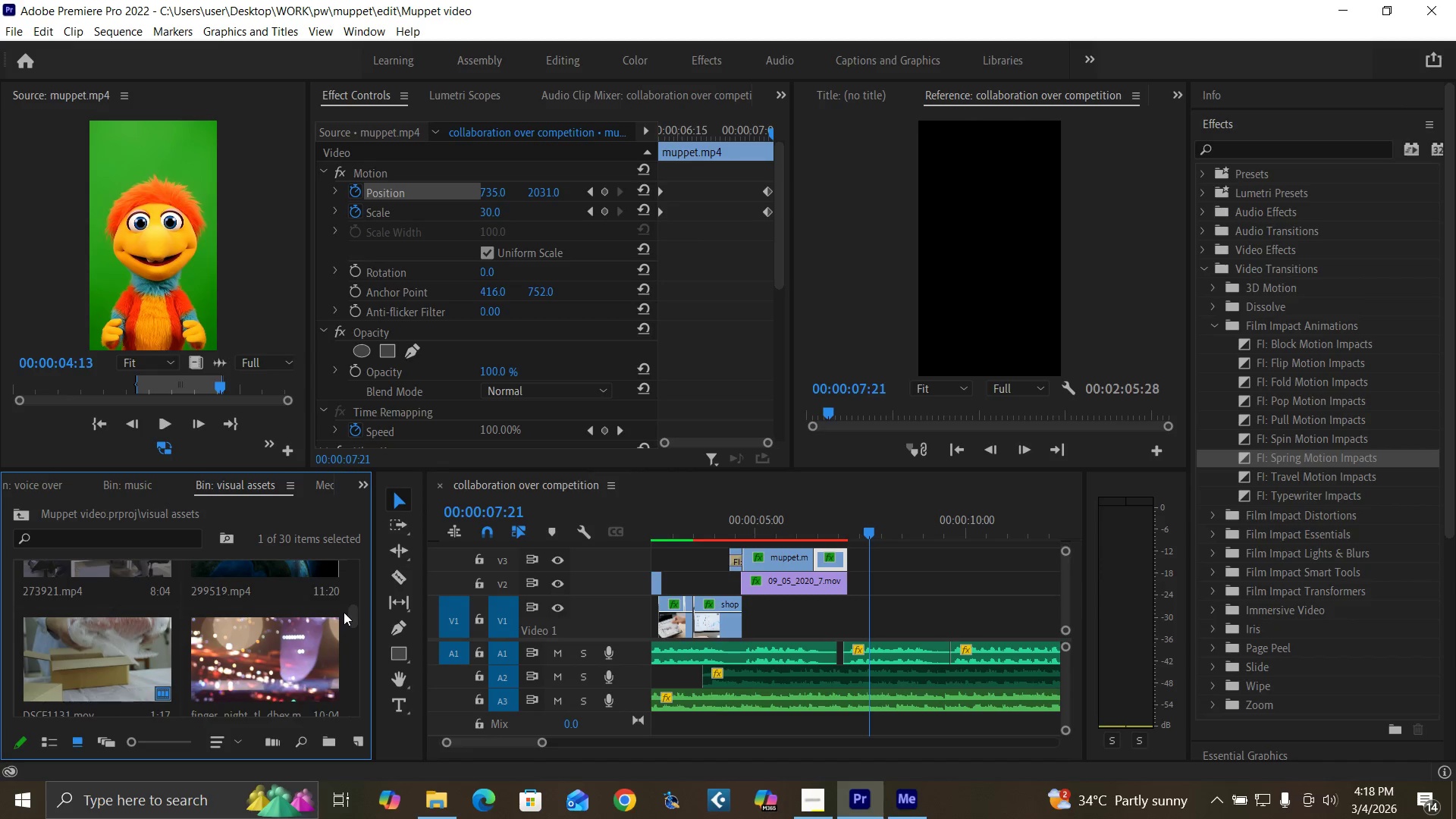 
left_click_drag(start_coordinate=[352, 614], to_coordinate=[350, 596])
 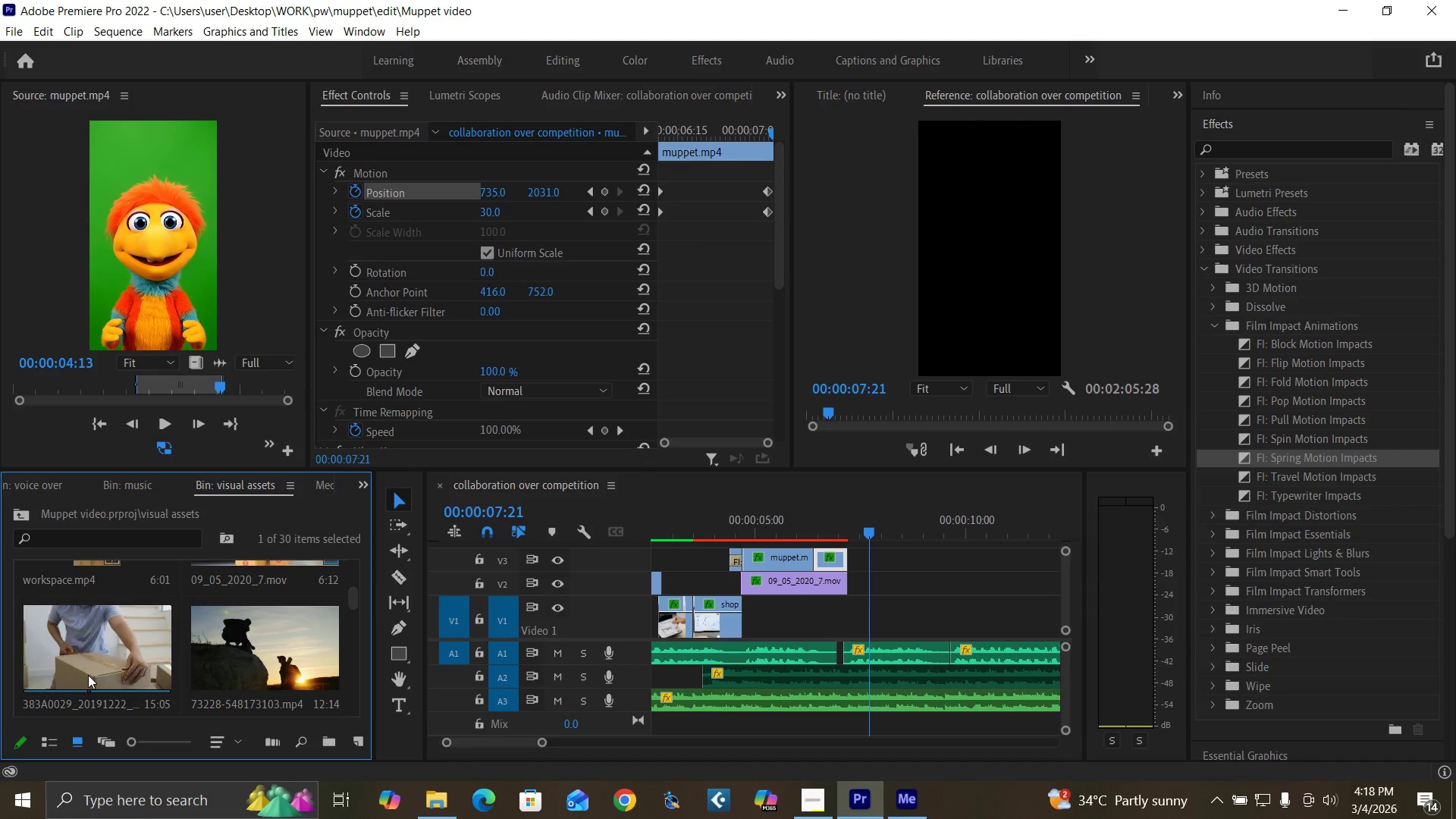 
double_click([88, 675])
 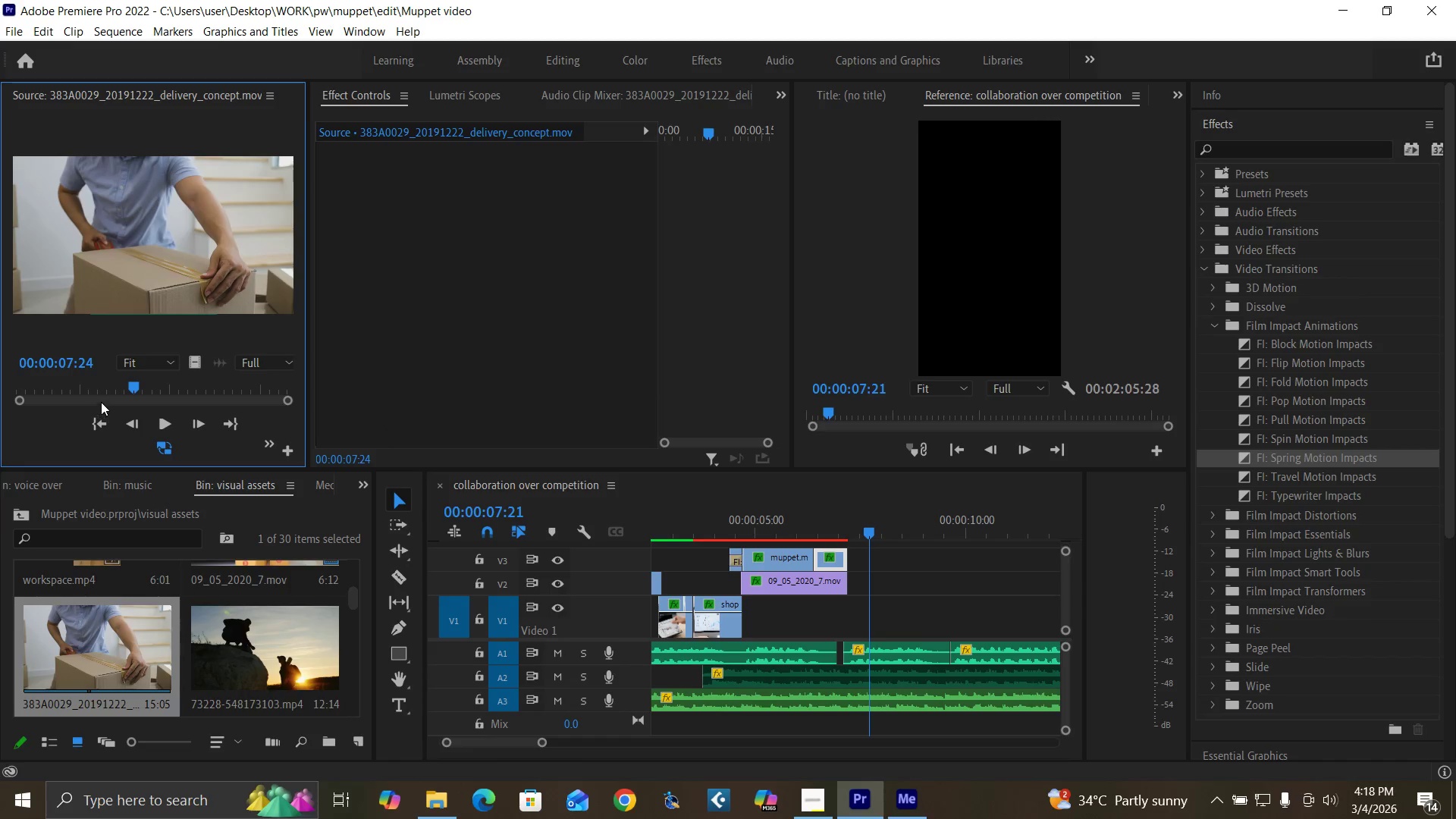 
left_click_drag(start_coordinate=[99, 390], to_coordinate=[105, 400])
 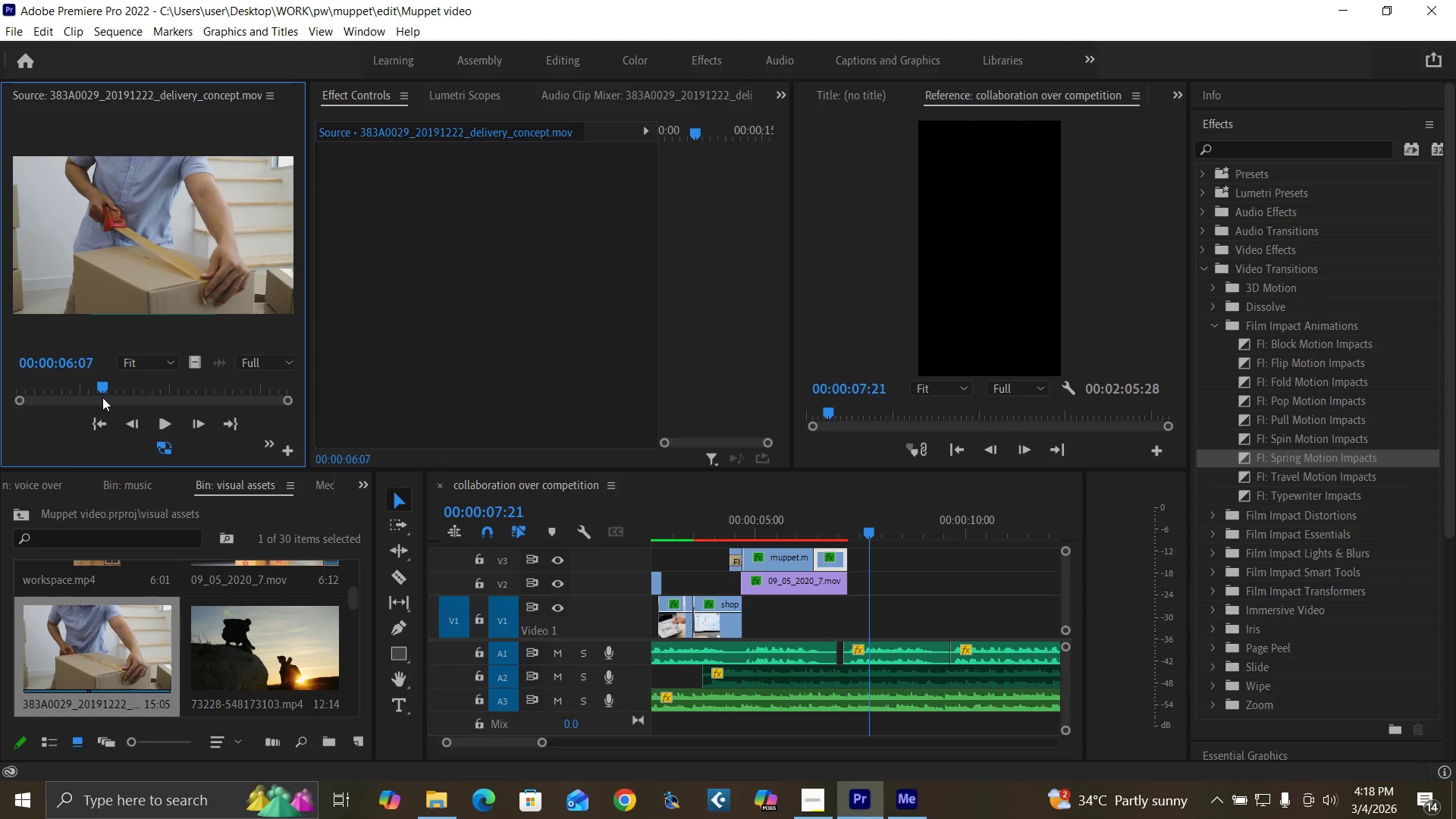 
key(I)
 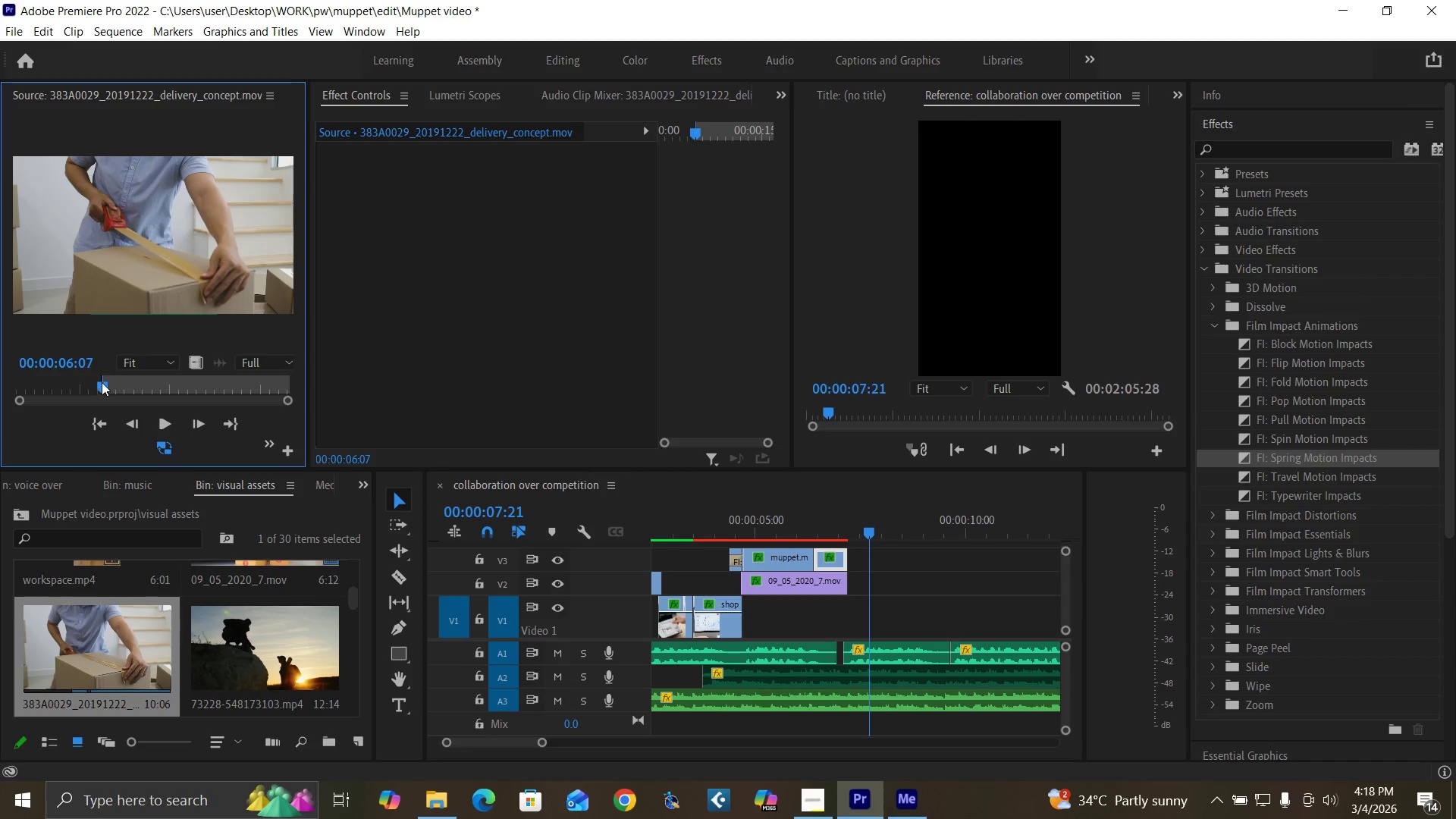 
left_click_drag(start_coordinate=[103, 382], to_coordinate=[195, 413])
 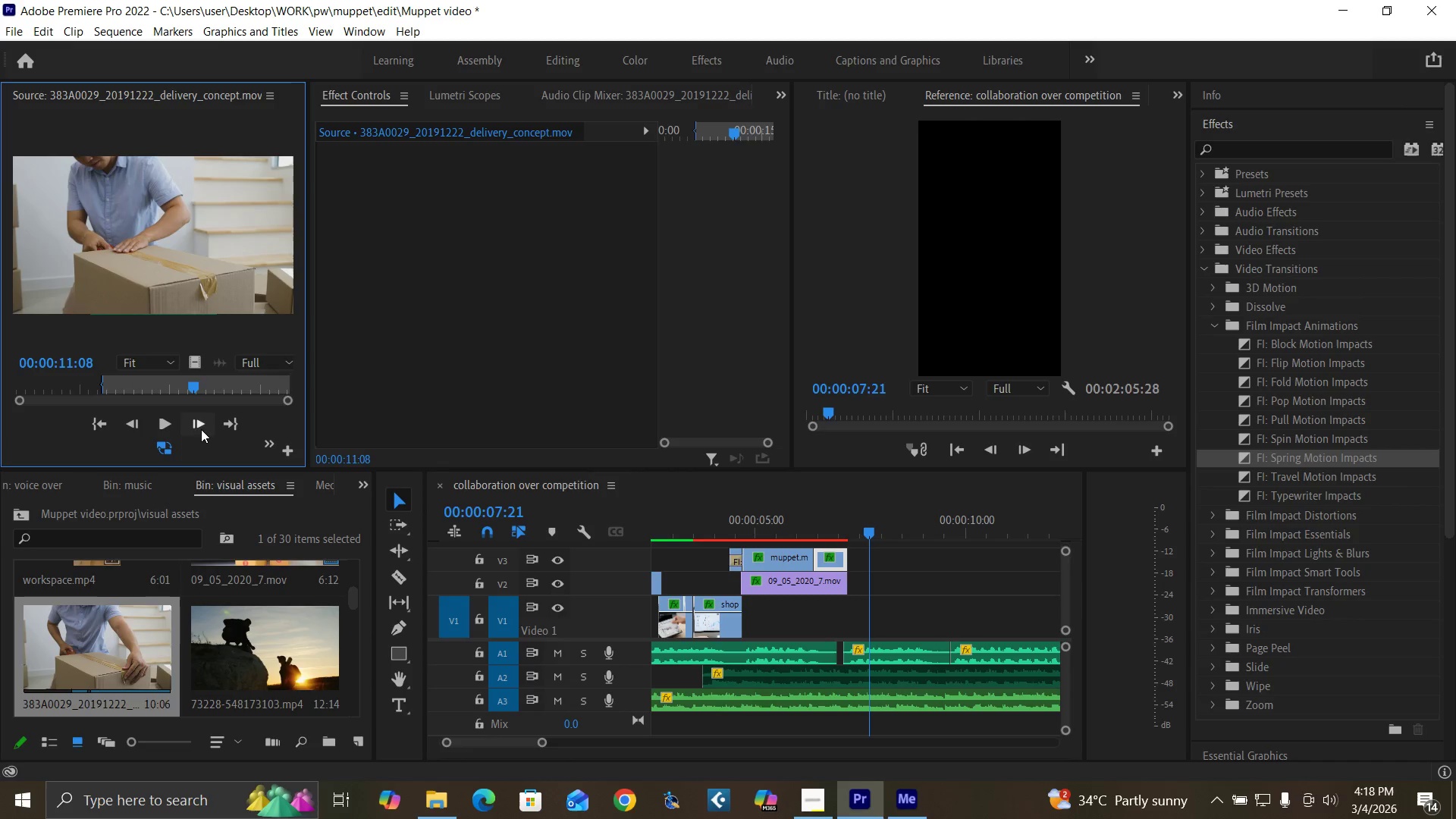 
key(O)
 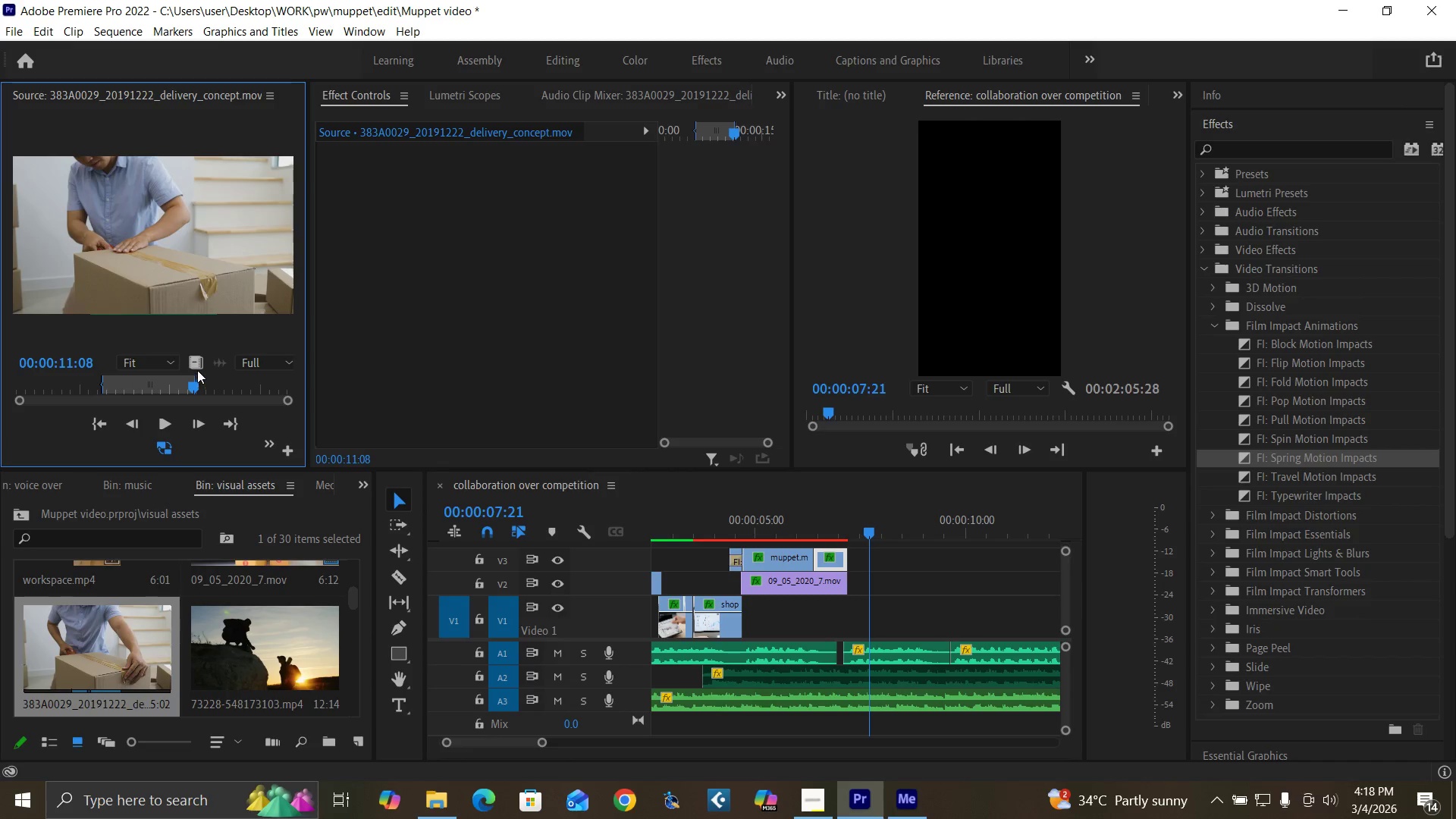 
left_click_drag(start_coordinate=[192, 362], to_coordinate=[849, 632])
 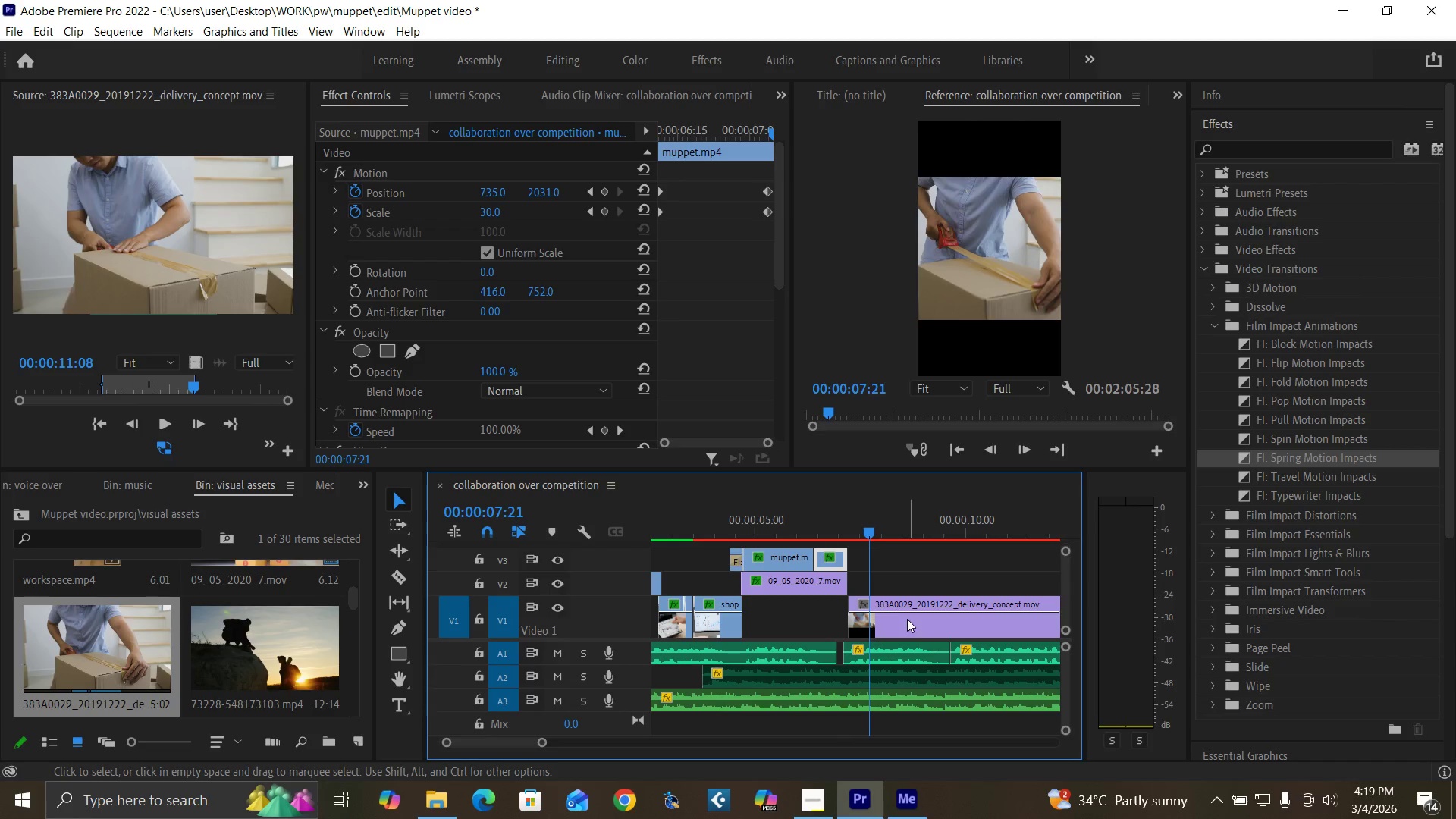 
left_click([908, 620])
 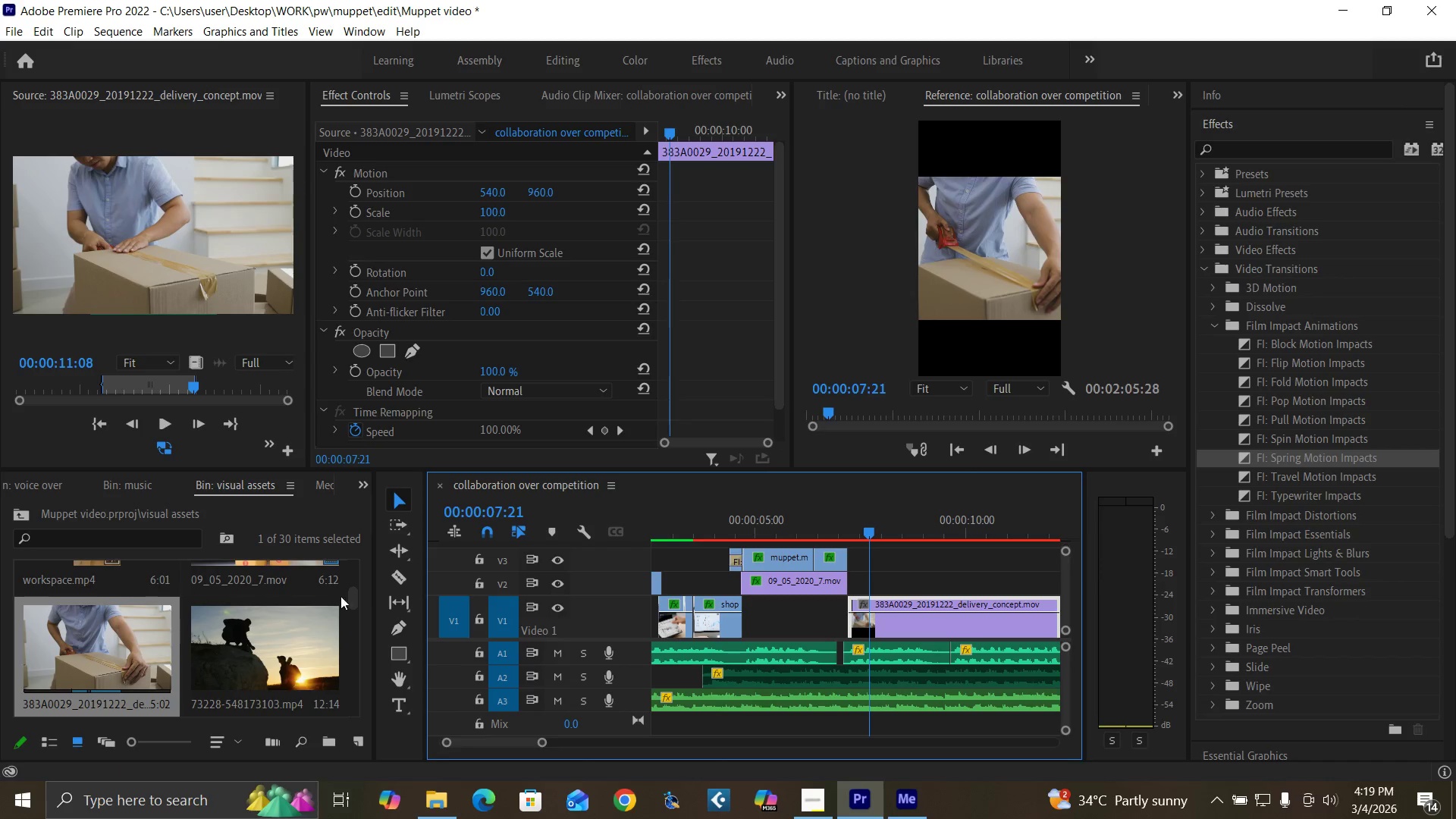 
left_click_drag(start_coordinate=[351, 602], to_coordinate=[387, 664])
 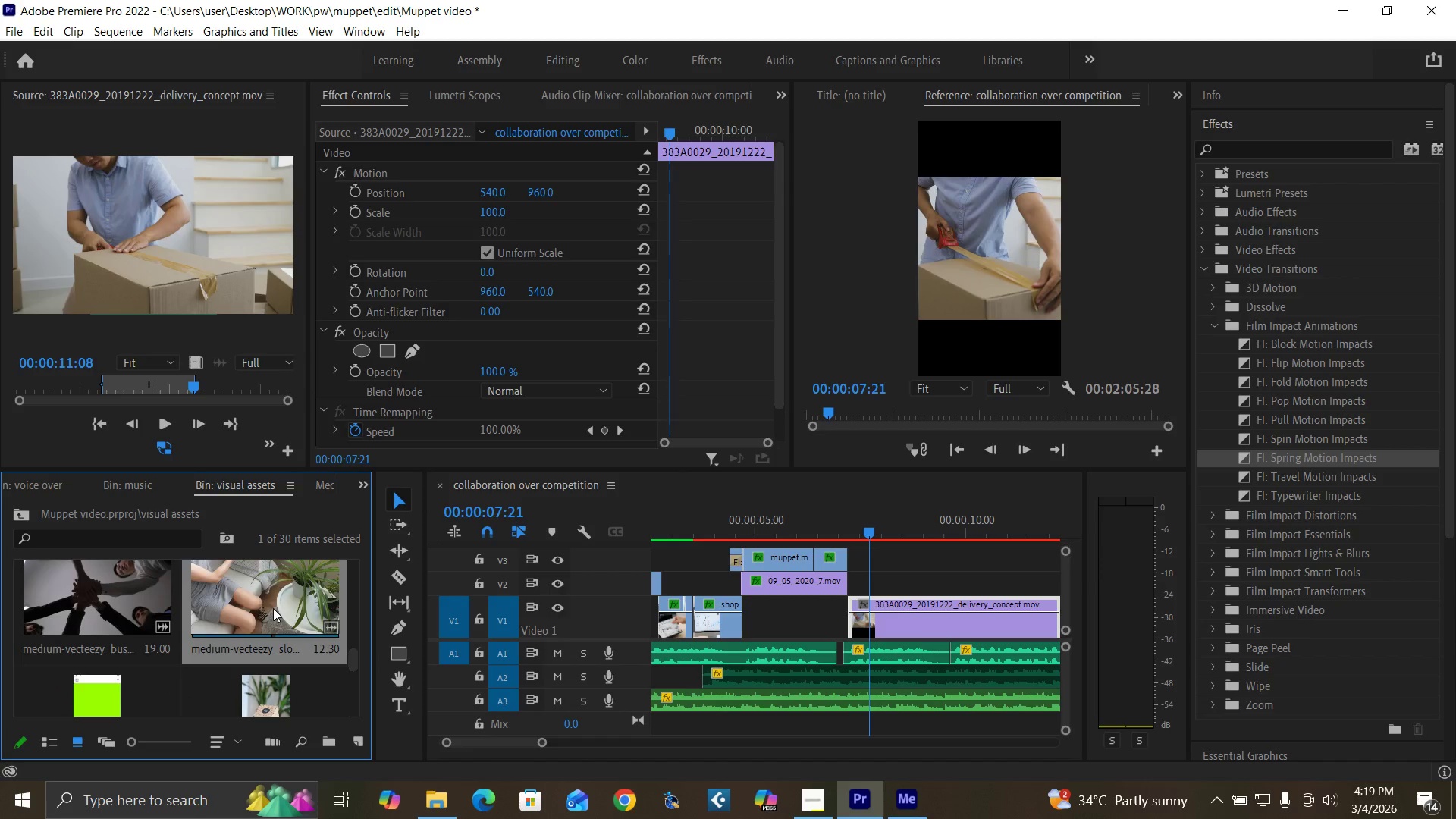 
double_click([273, 608])
 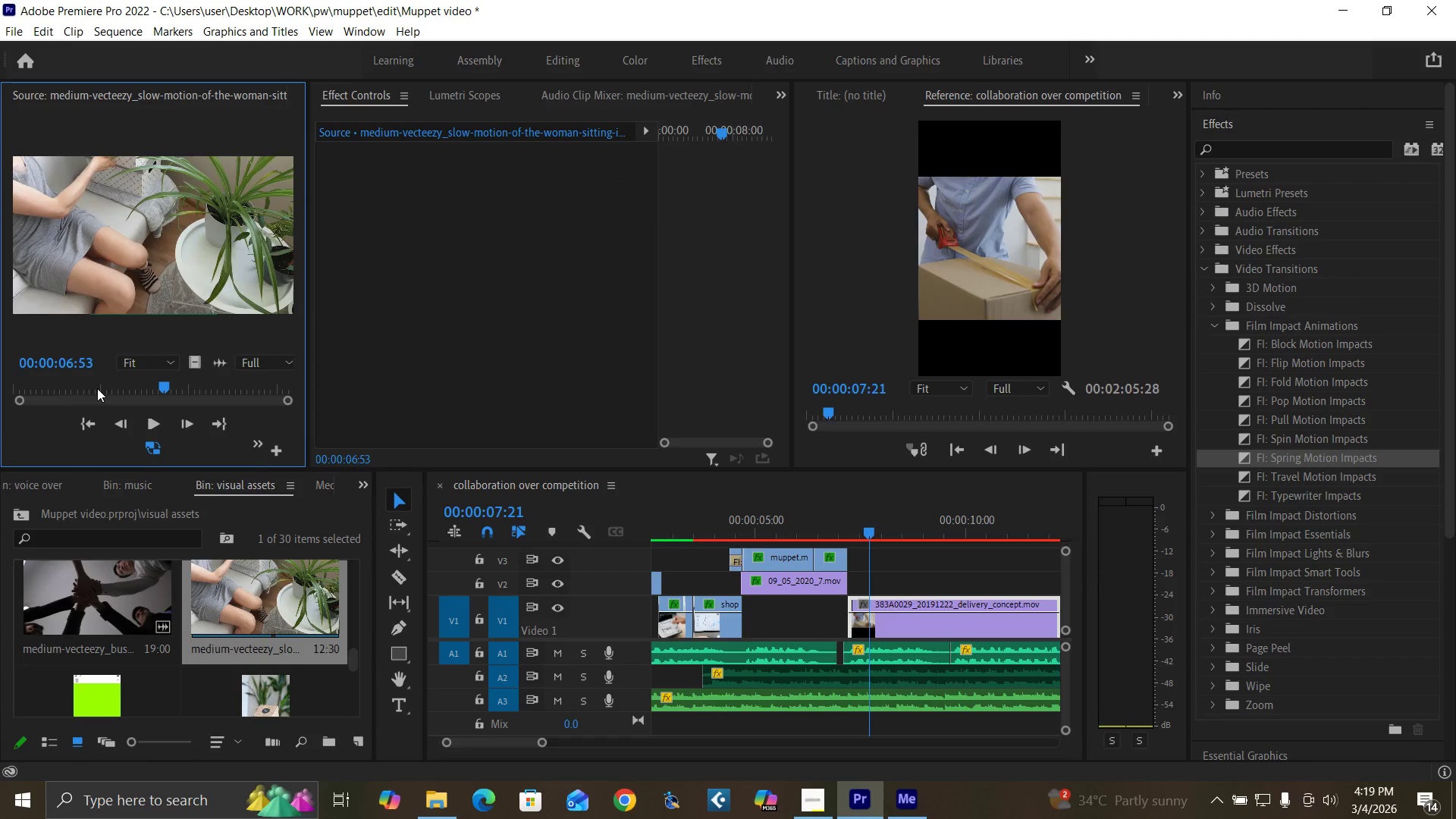 
left_click_drag(start_coordinate=[98, 388], to_coordinate=[105, 479])
 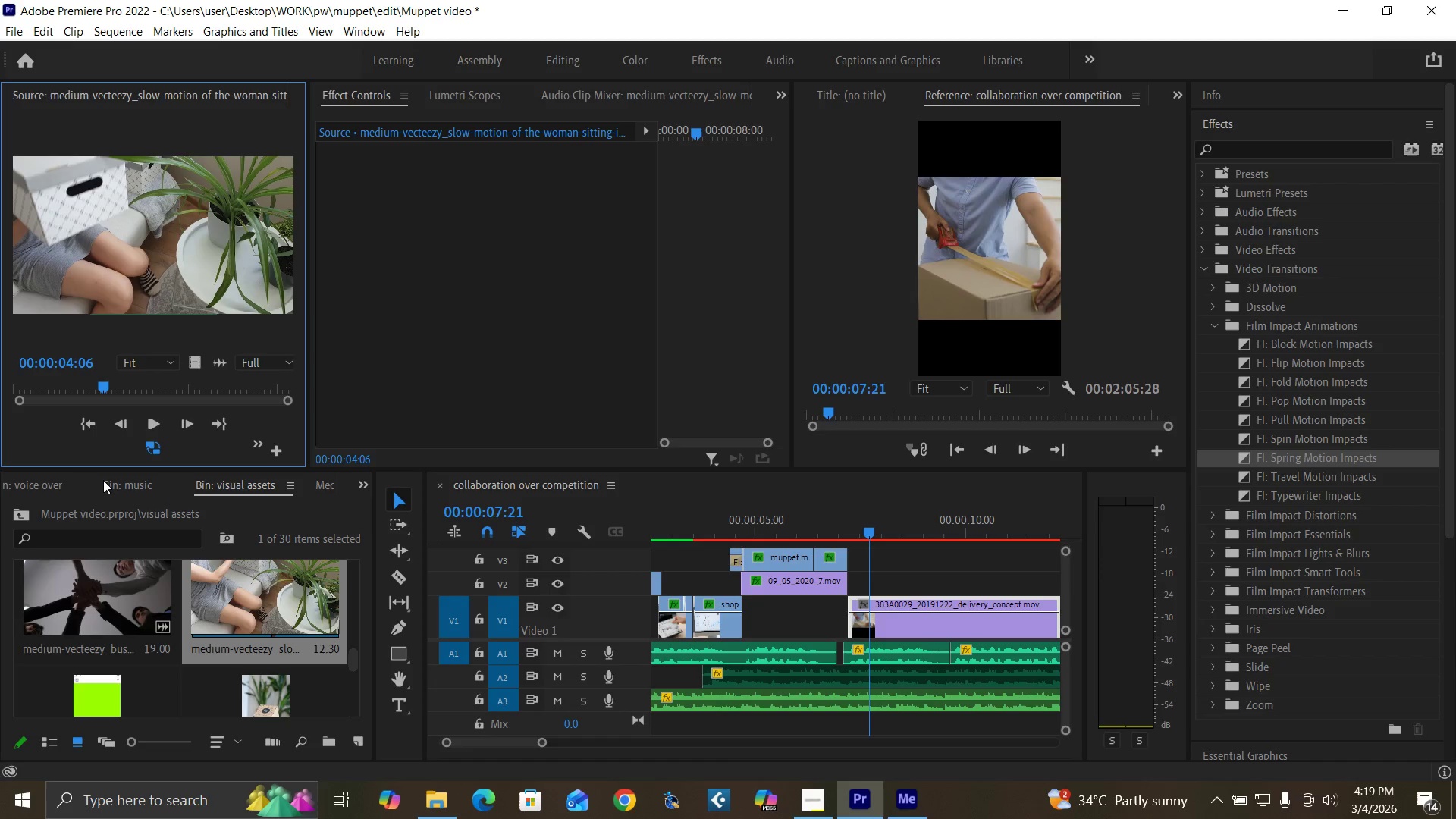 
key(O)
 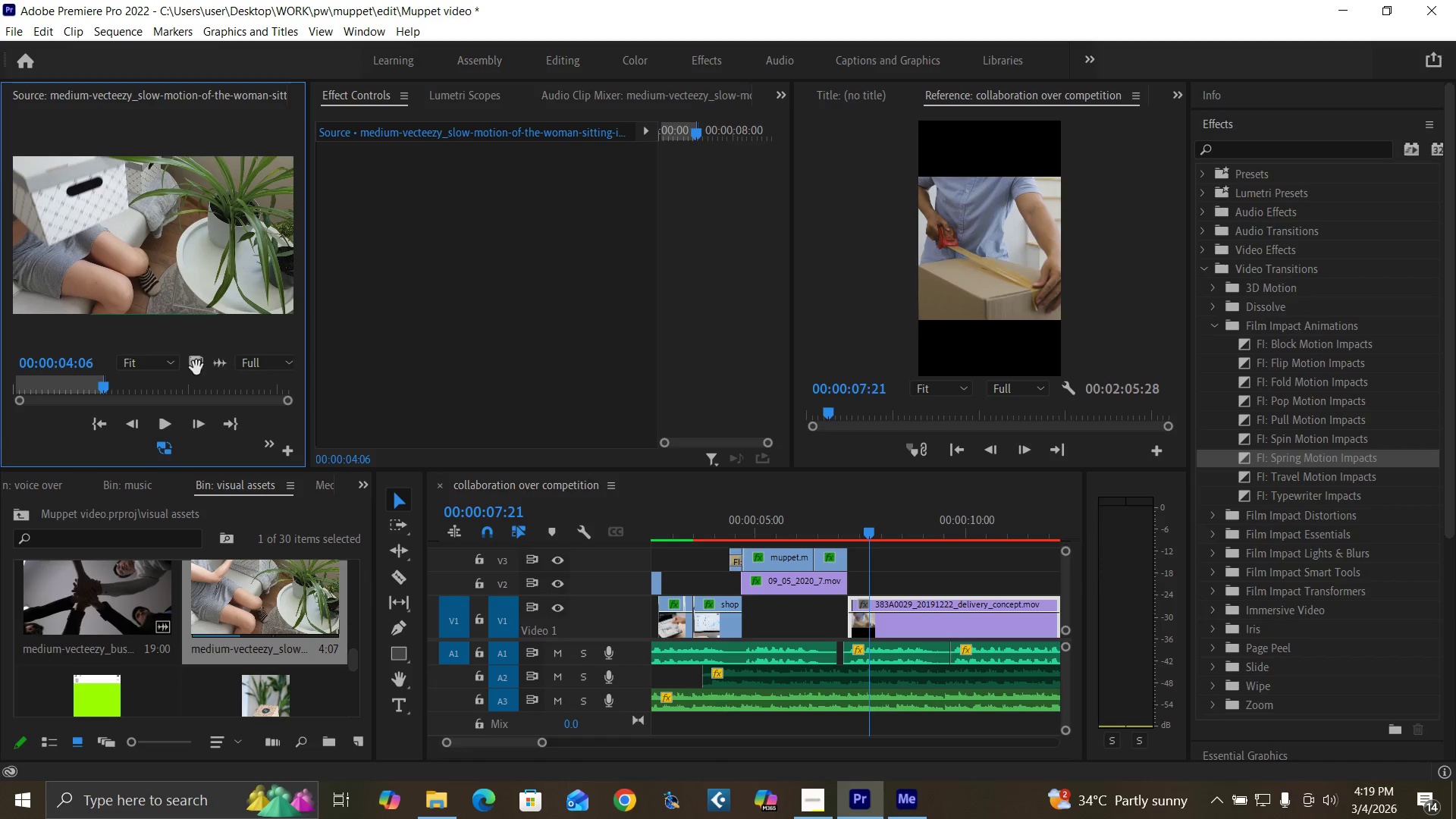 
left_click_drag(start_coordinate=[194, 362], to_coordinate=[854, 585])
 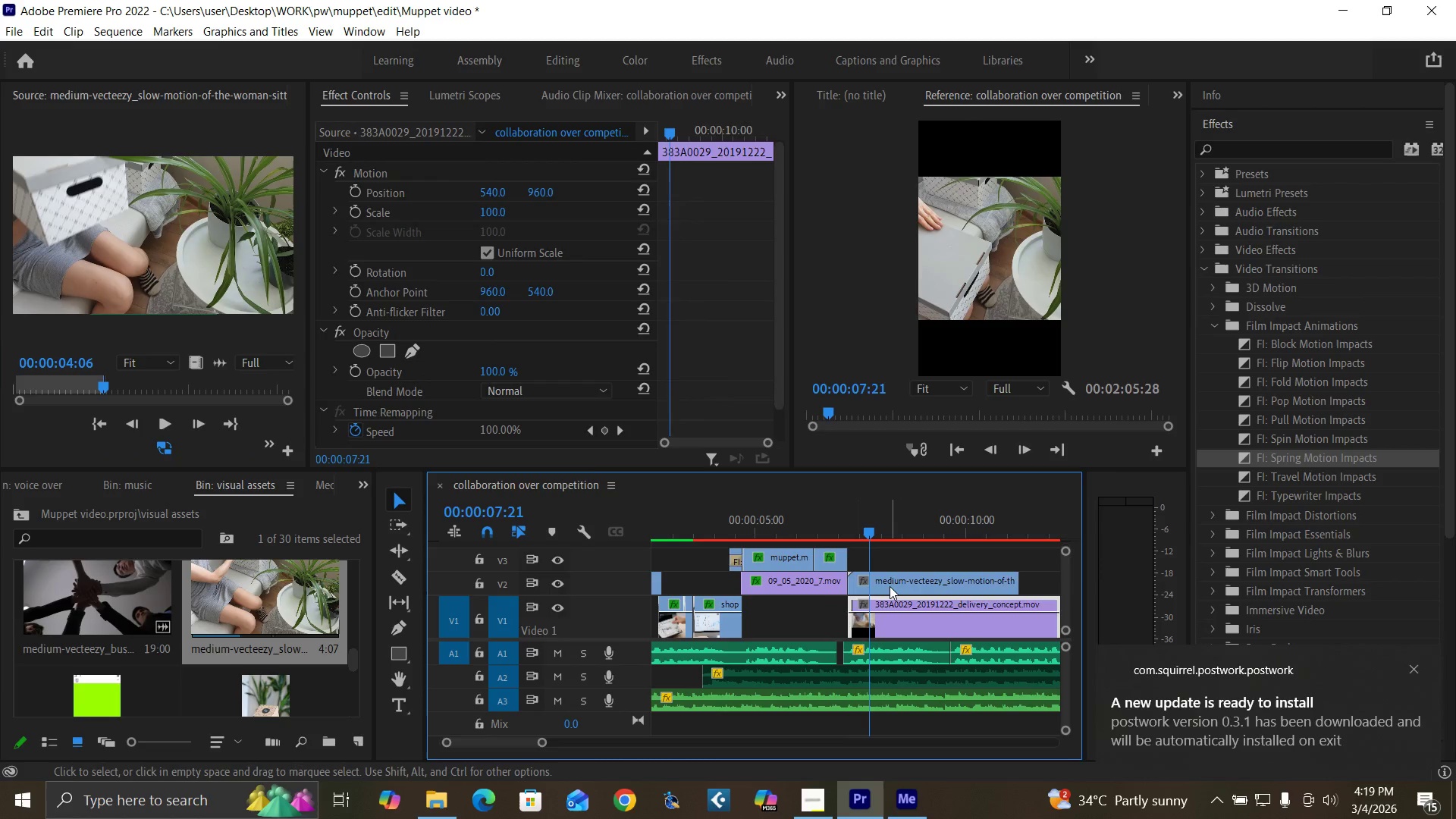 
left_click([890, 586])
 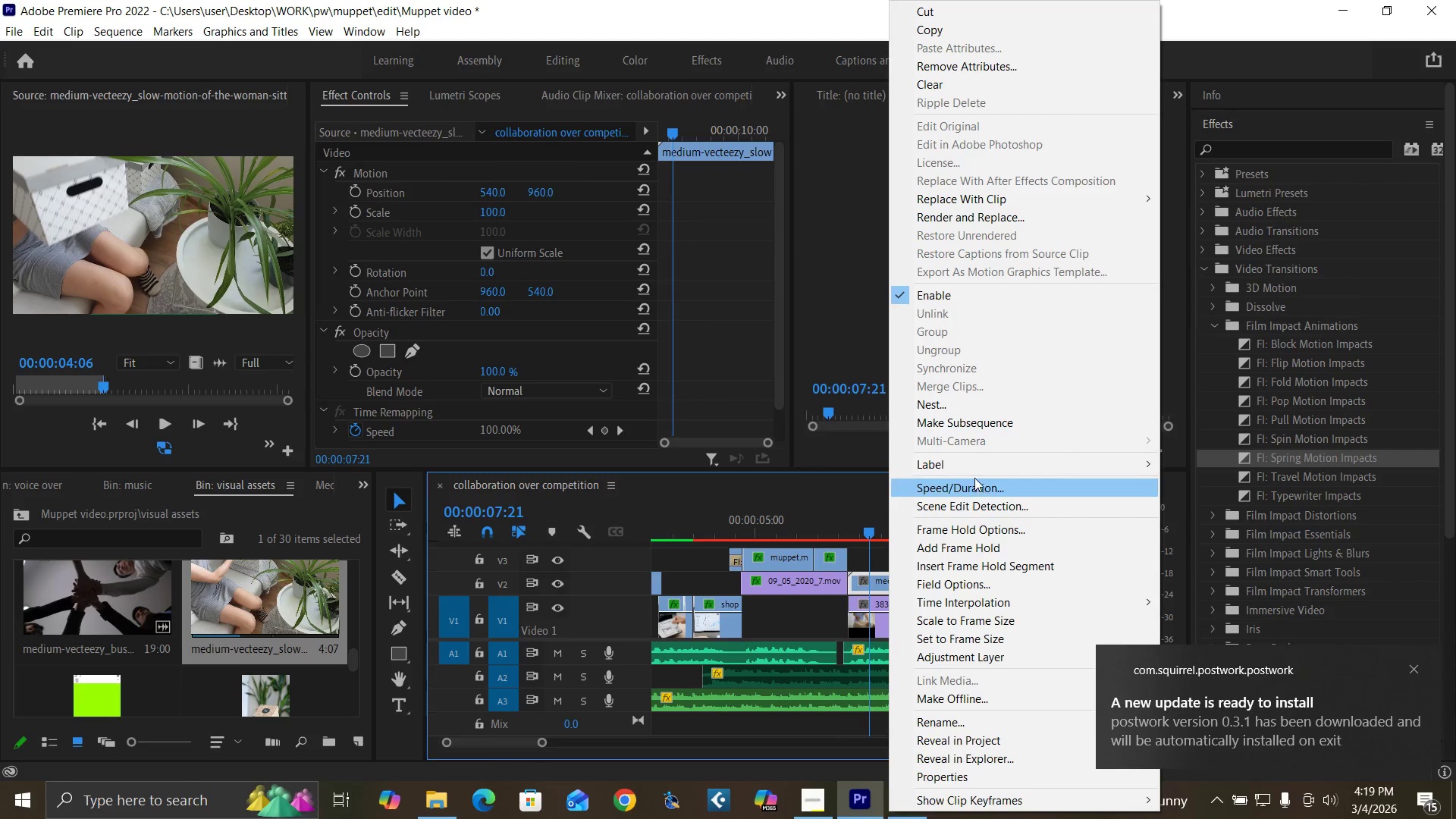 
left_click([974, 487])
 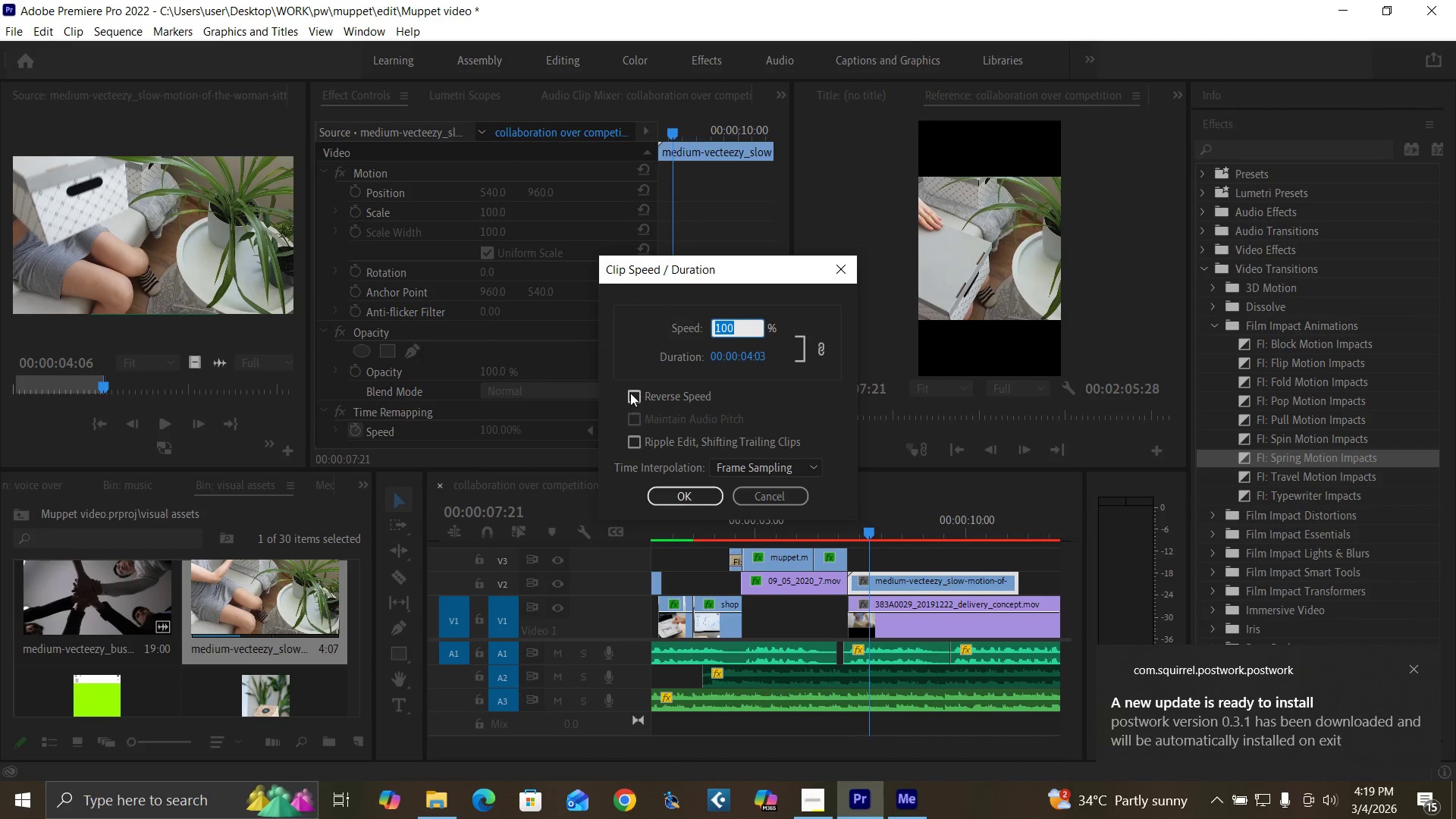 
left_click([633, 395])
 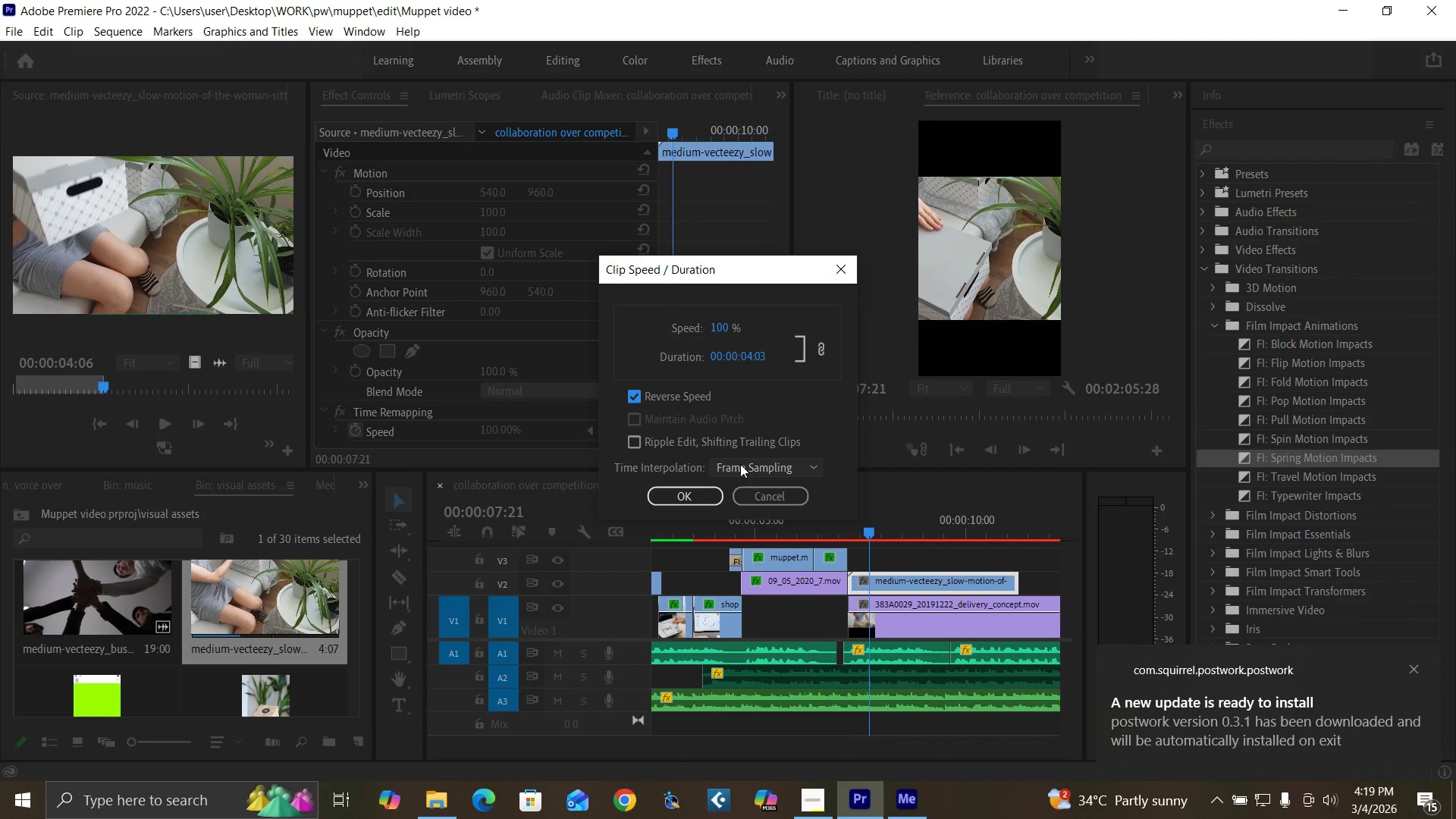 
left_click([740, 464])
 